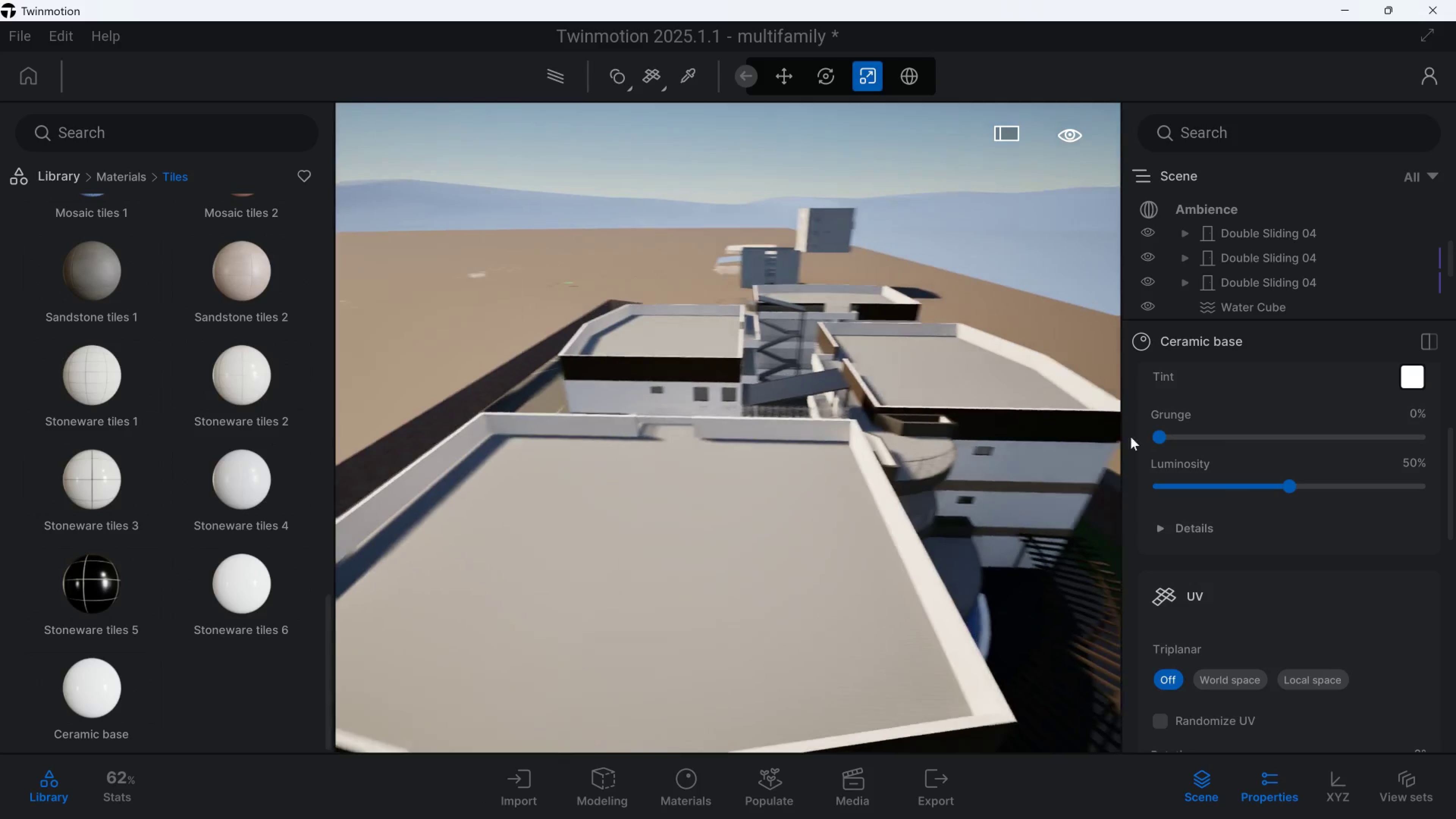 
hold_key(key=W, duration=3.4)
 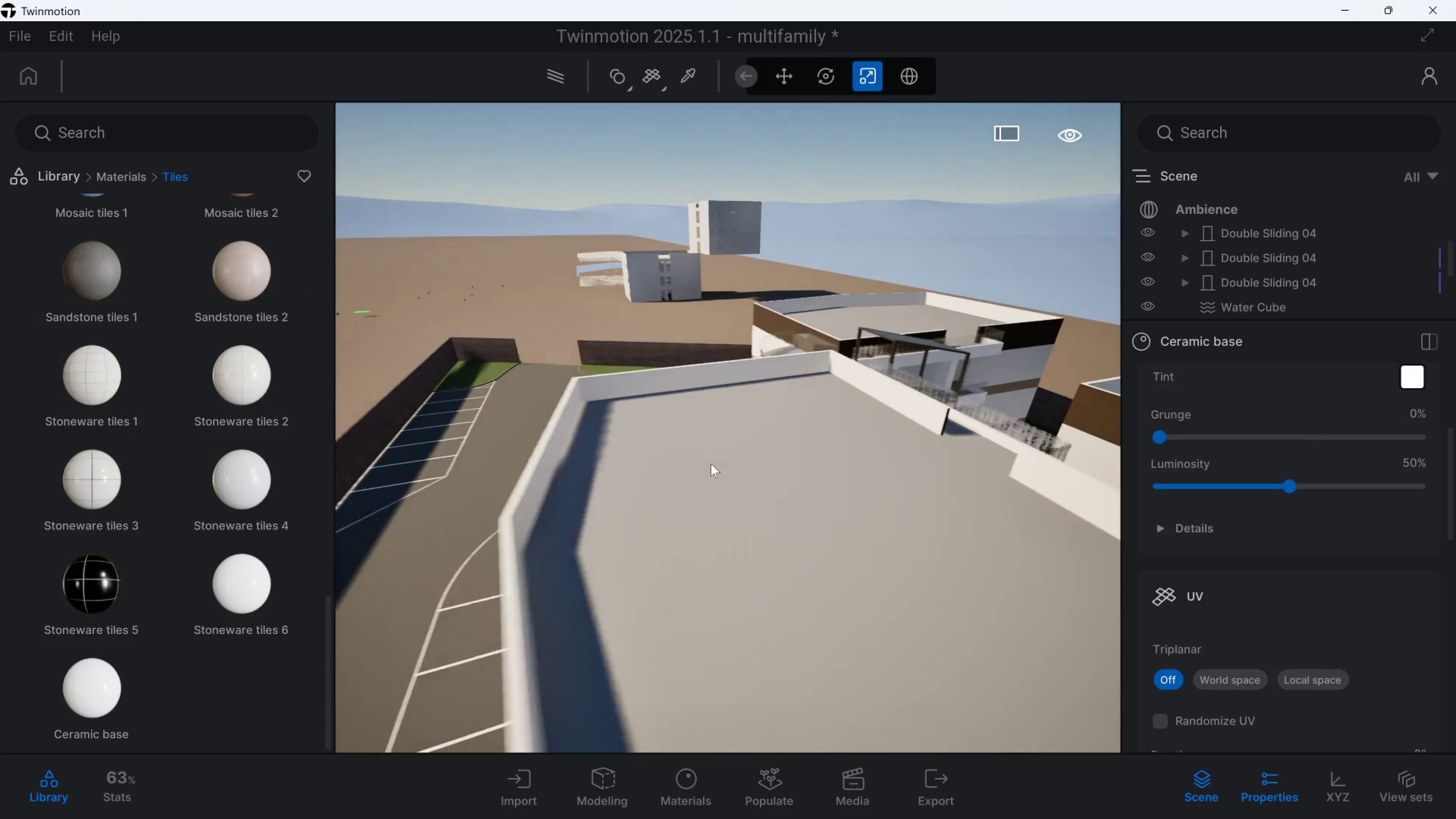 
hold_key(key=Q, duration=1.25)
 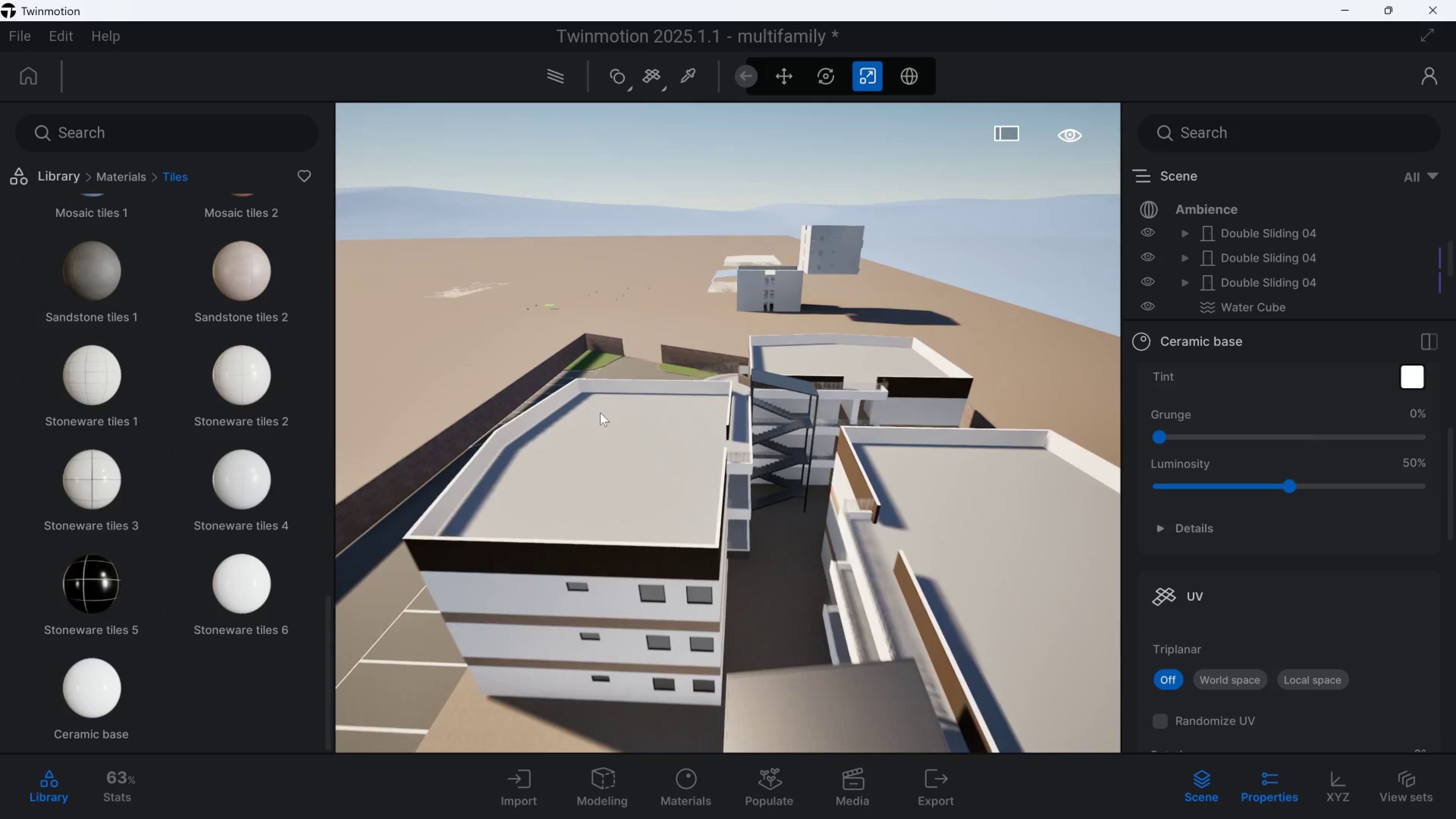 
hold_key(key=A, duration=1.5)
 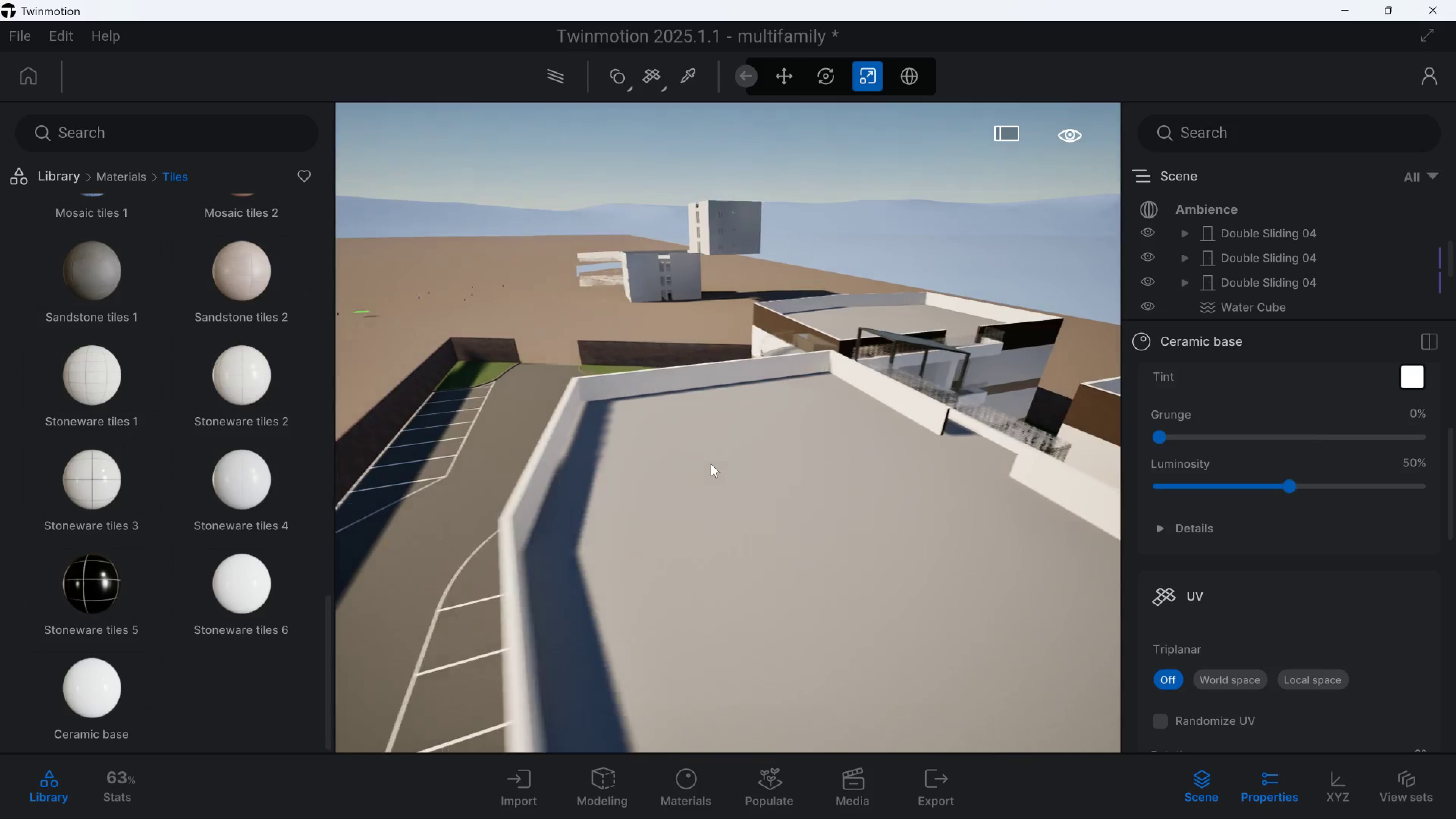 
hold_key(key=A, duration=0.72)
 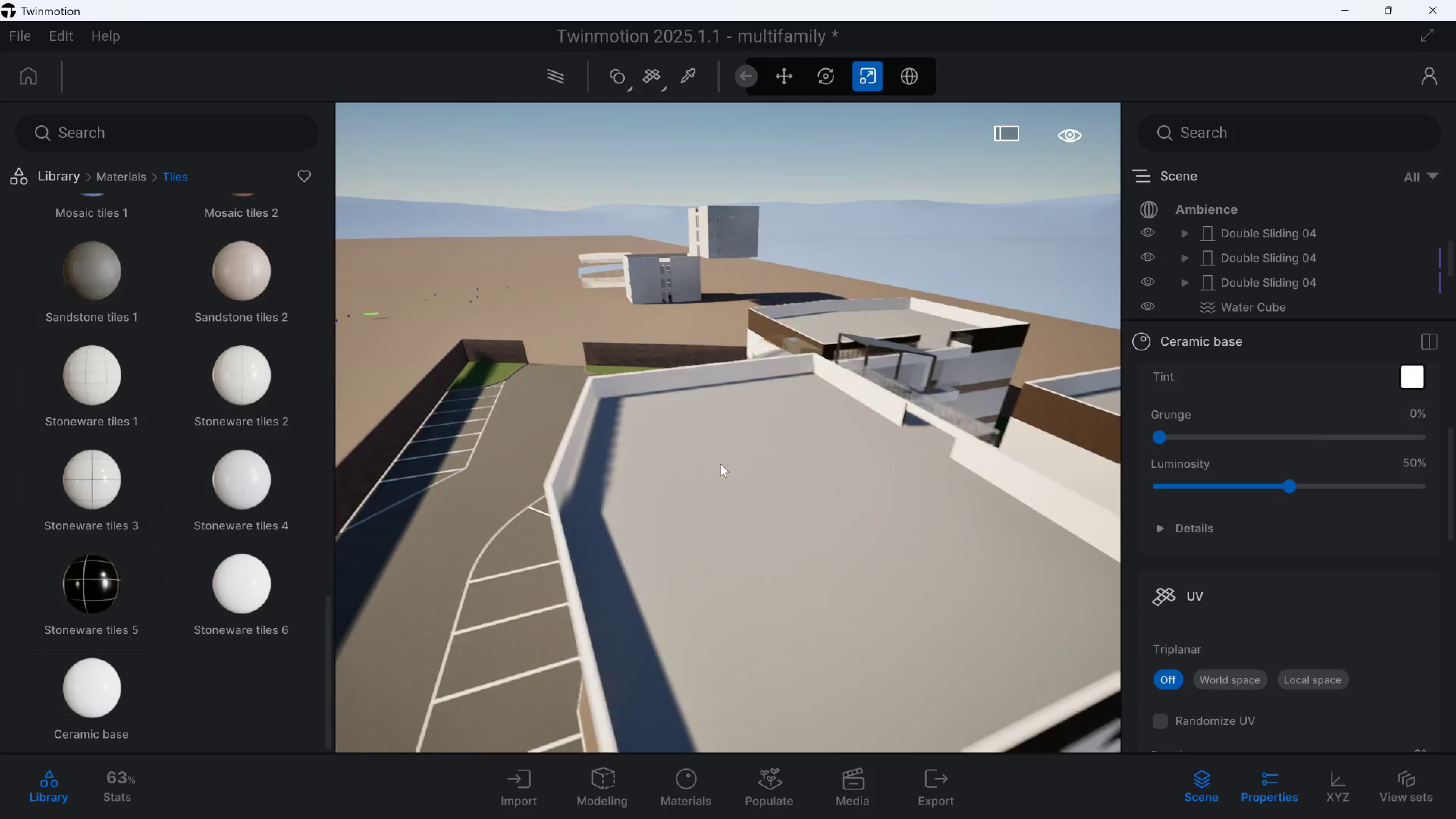 
hold_key(key=S, duration=0.5)
 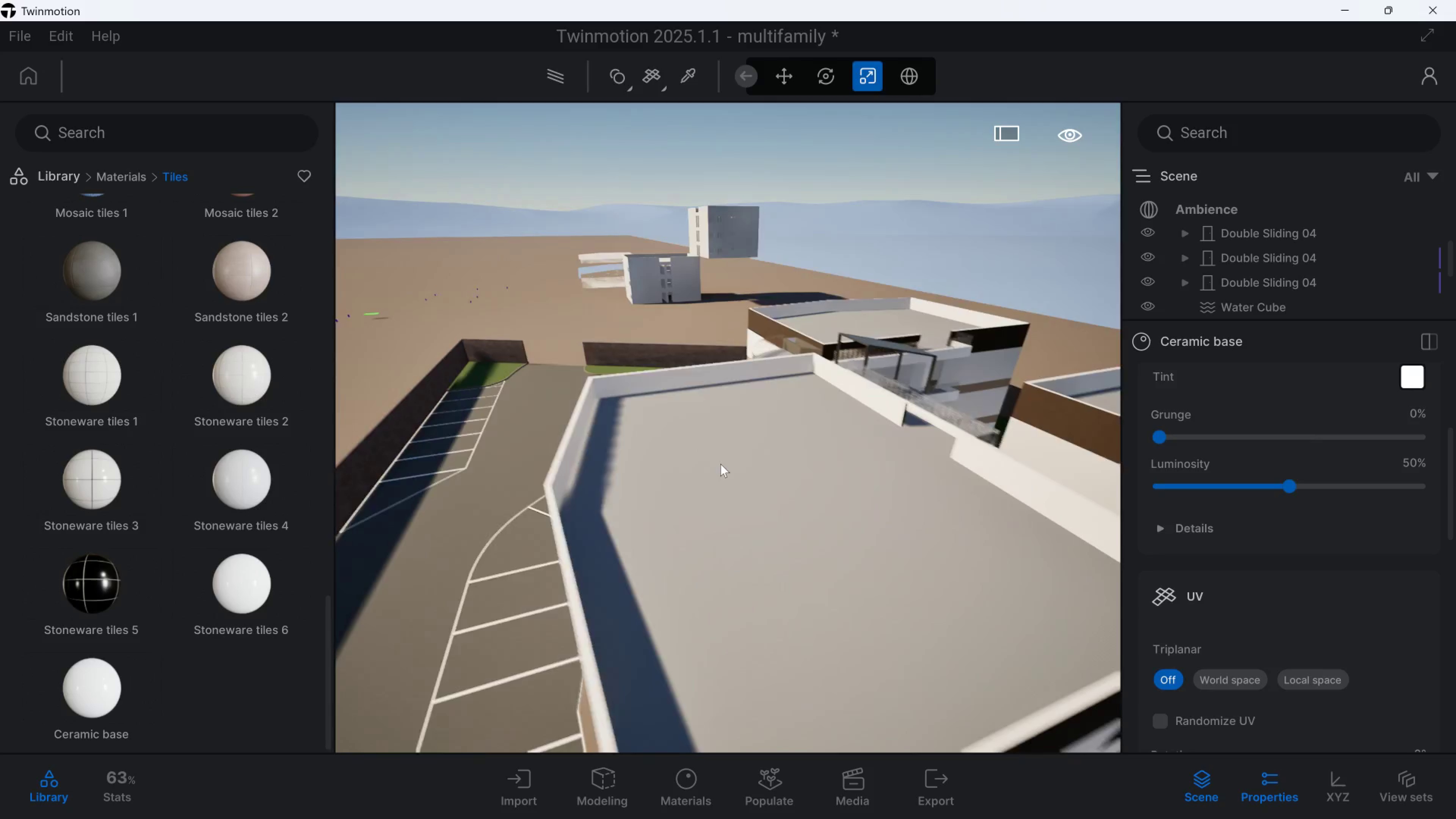 
hold_key(key=D, duration=0.99)
 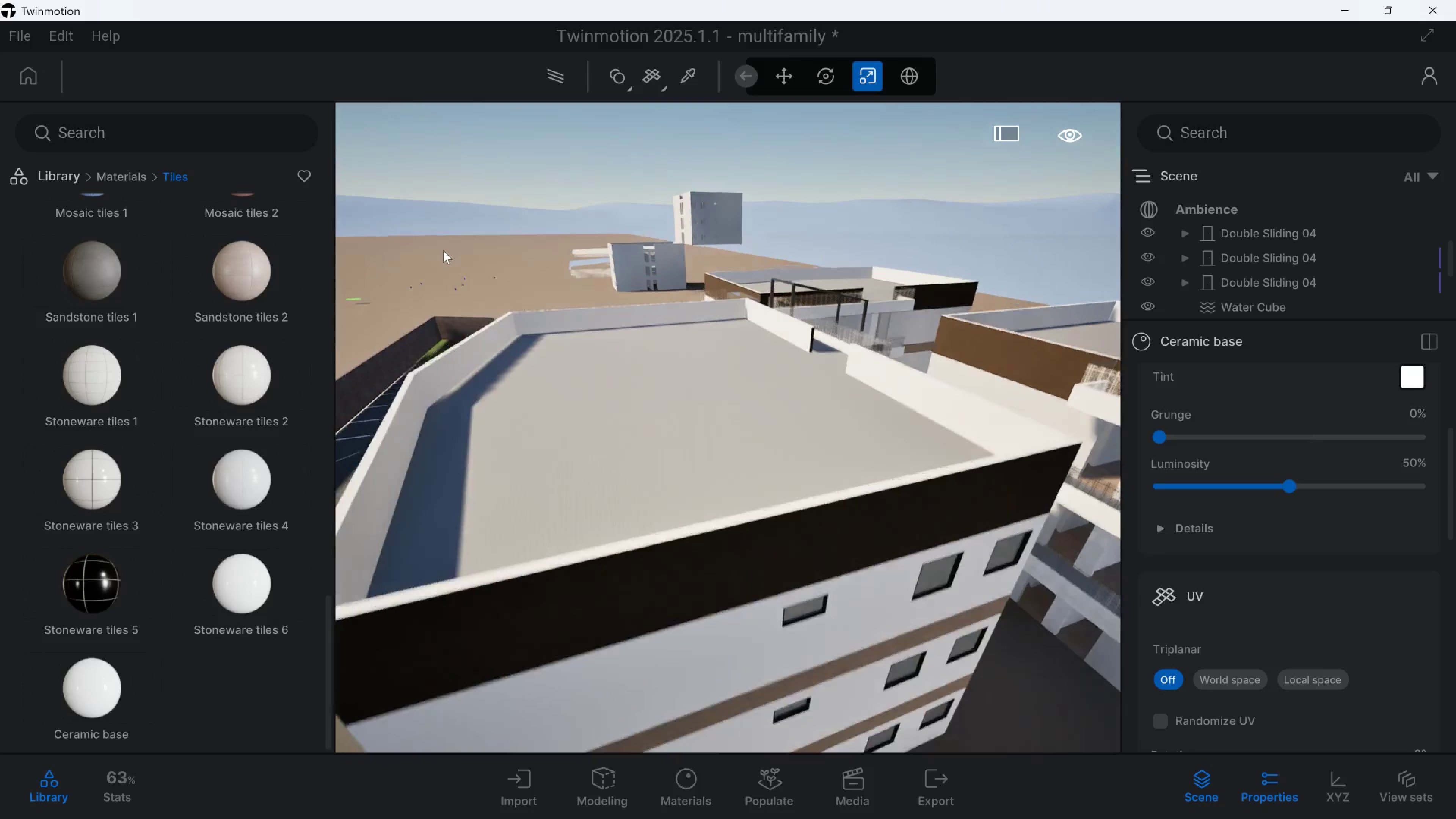 
hold_key(key=E, duration=0.52)
 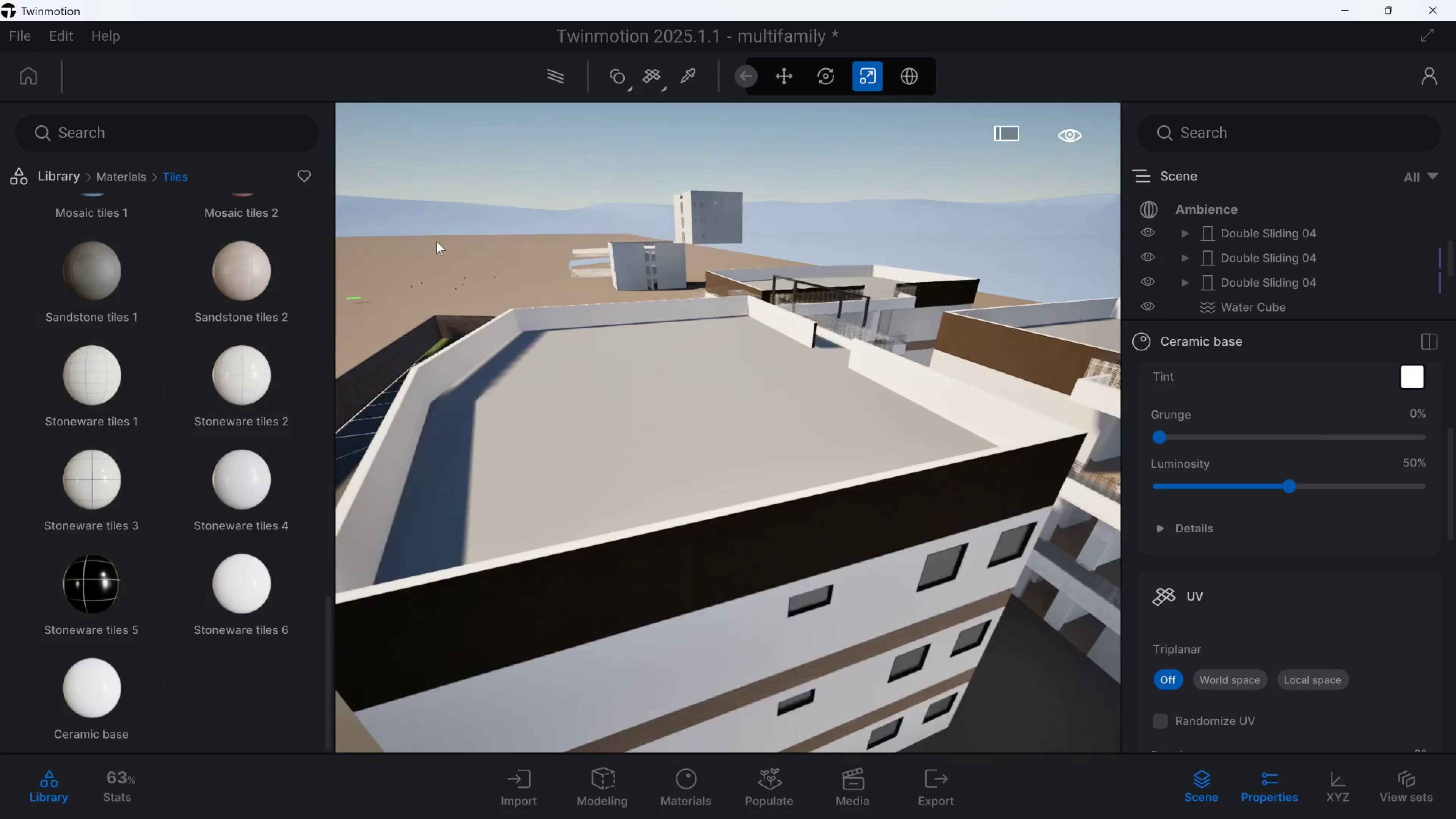 
hold_key(key=Q, duration=0.56)
 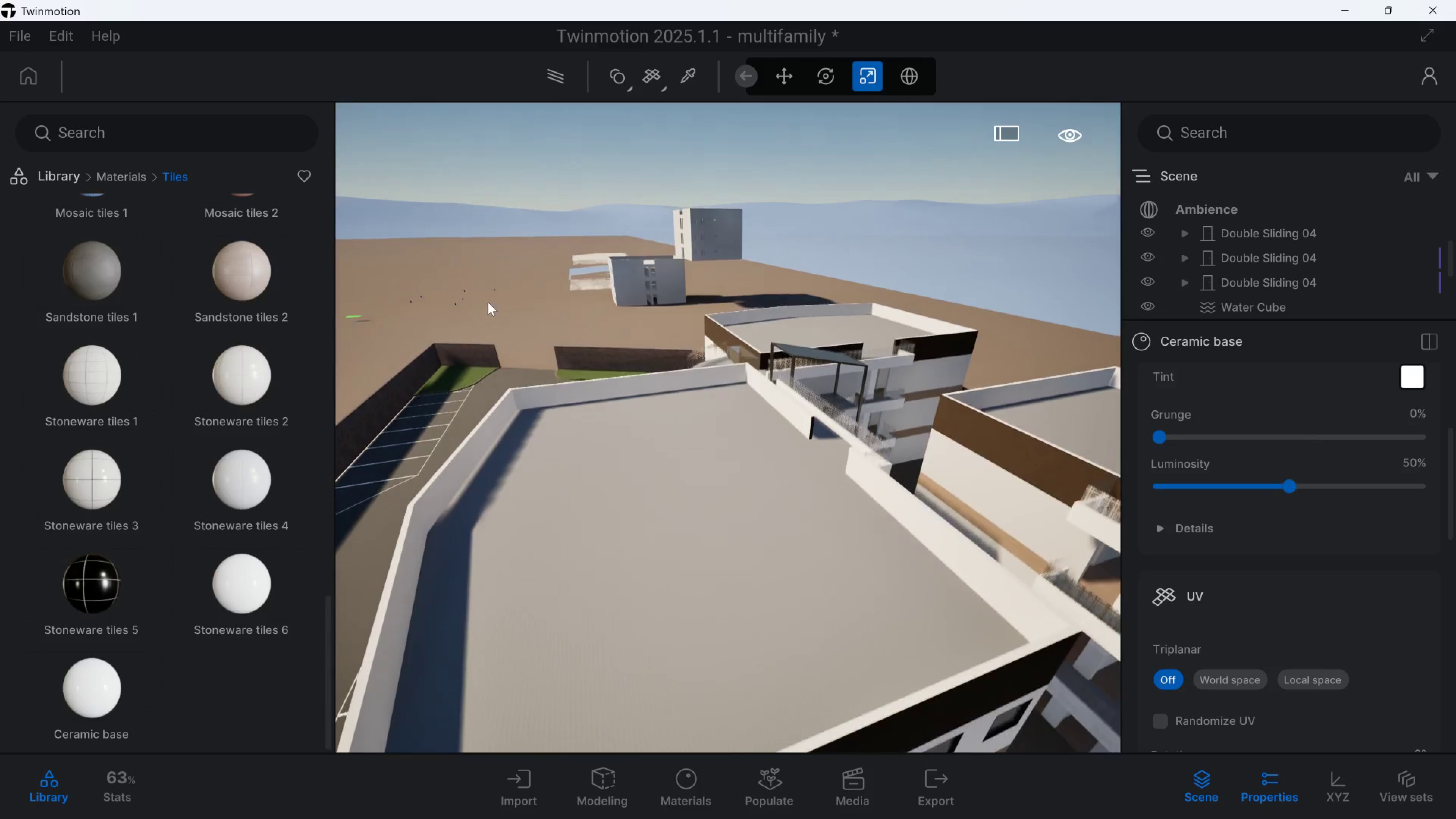 
hold_key(key=S, duration=1.5)
 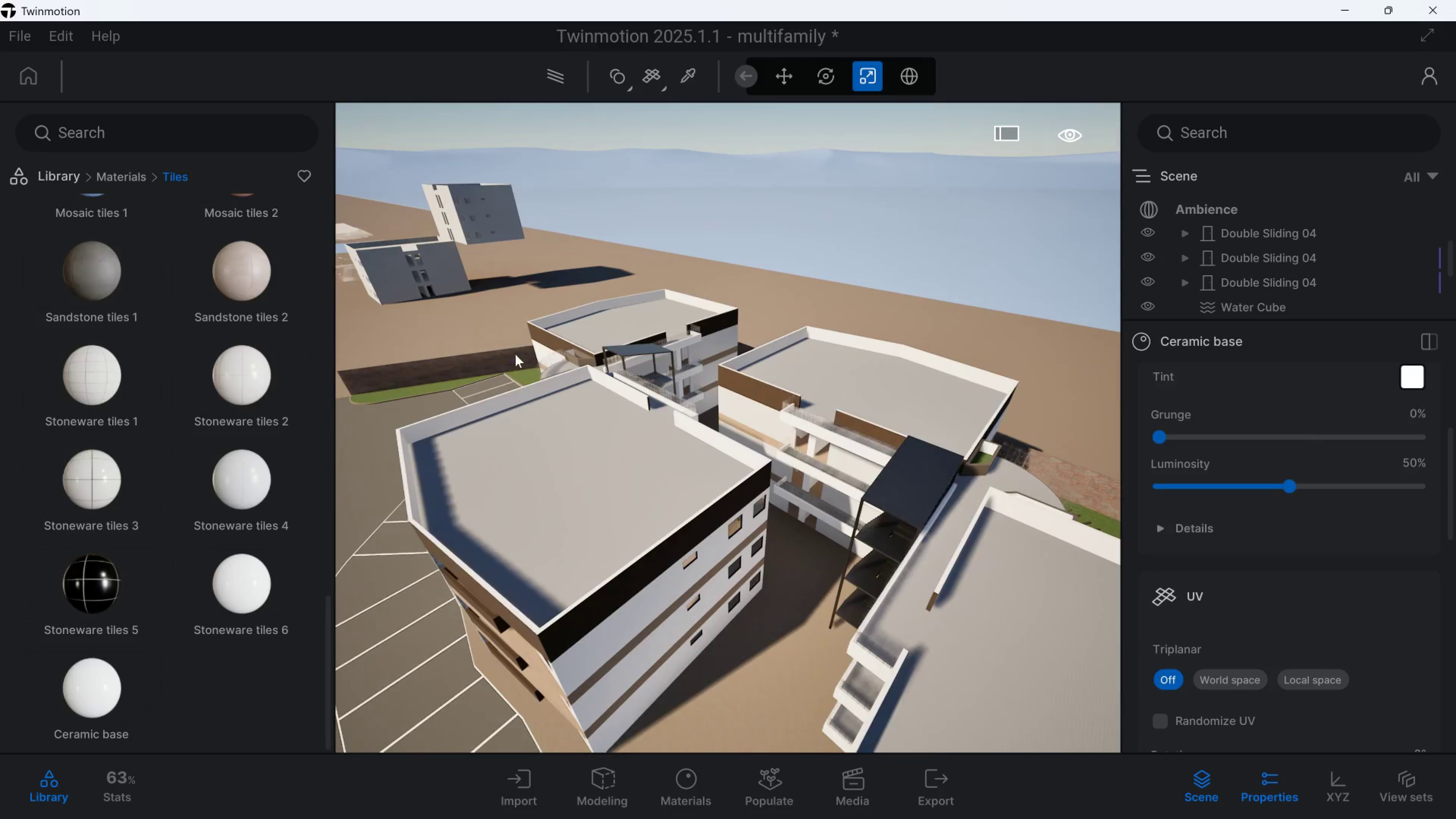 
hold_key(key=E, duration=0.43)
 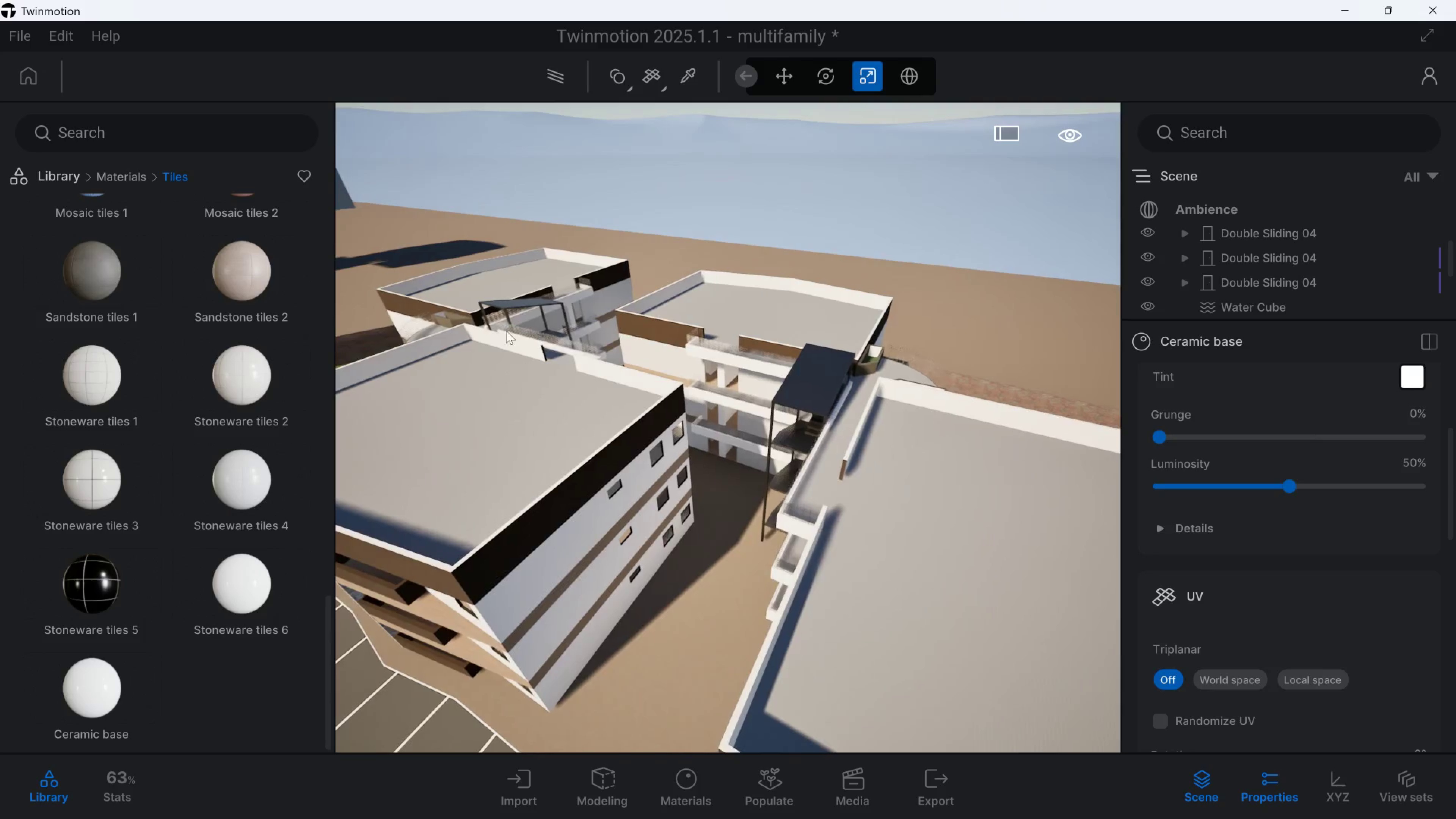 
key(A)
 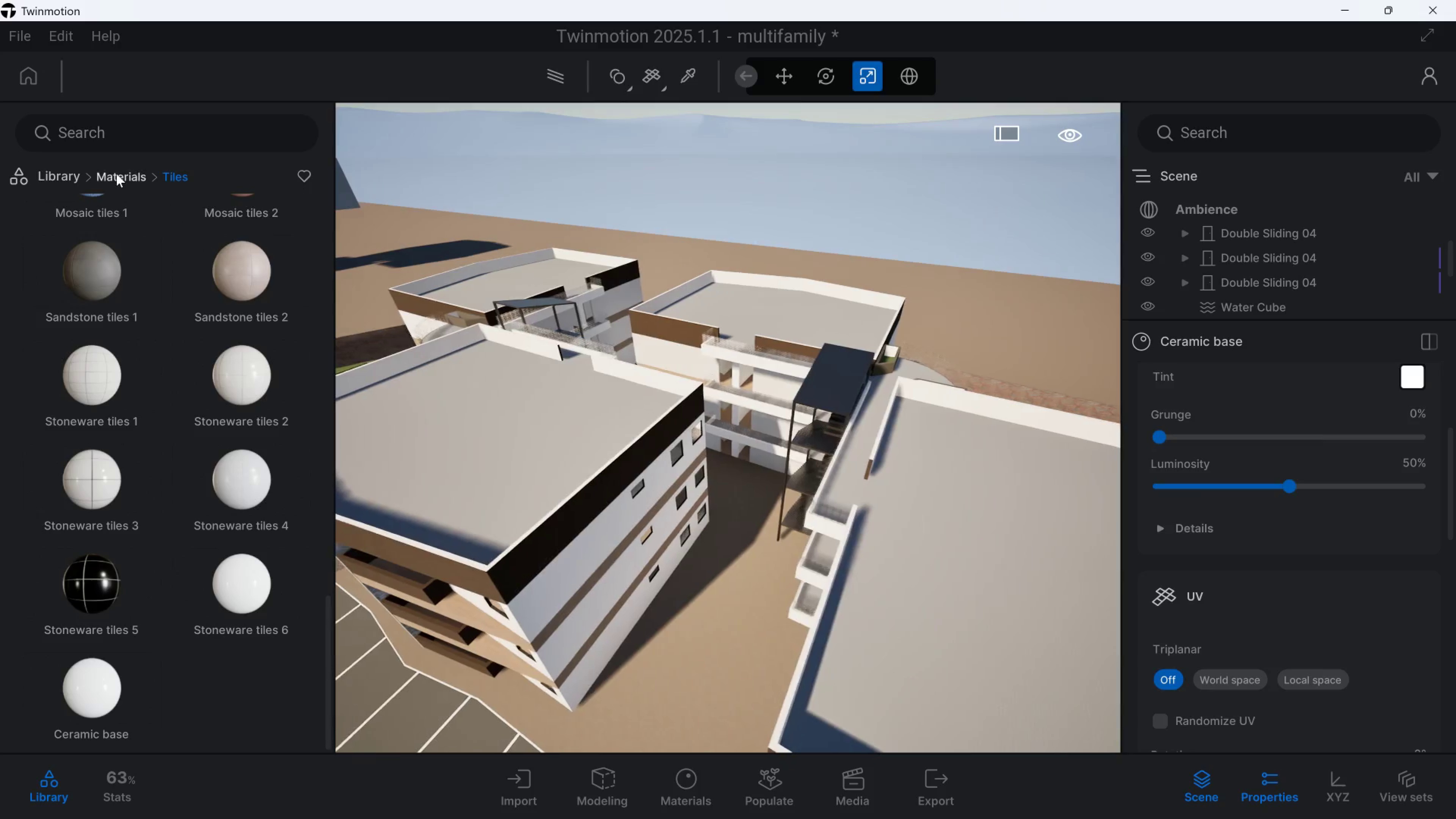 
left_click([116, 174])
 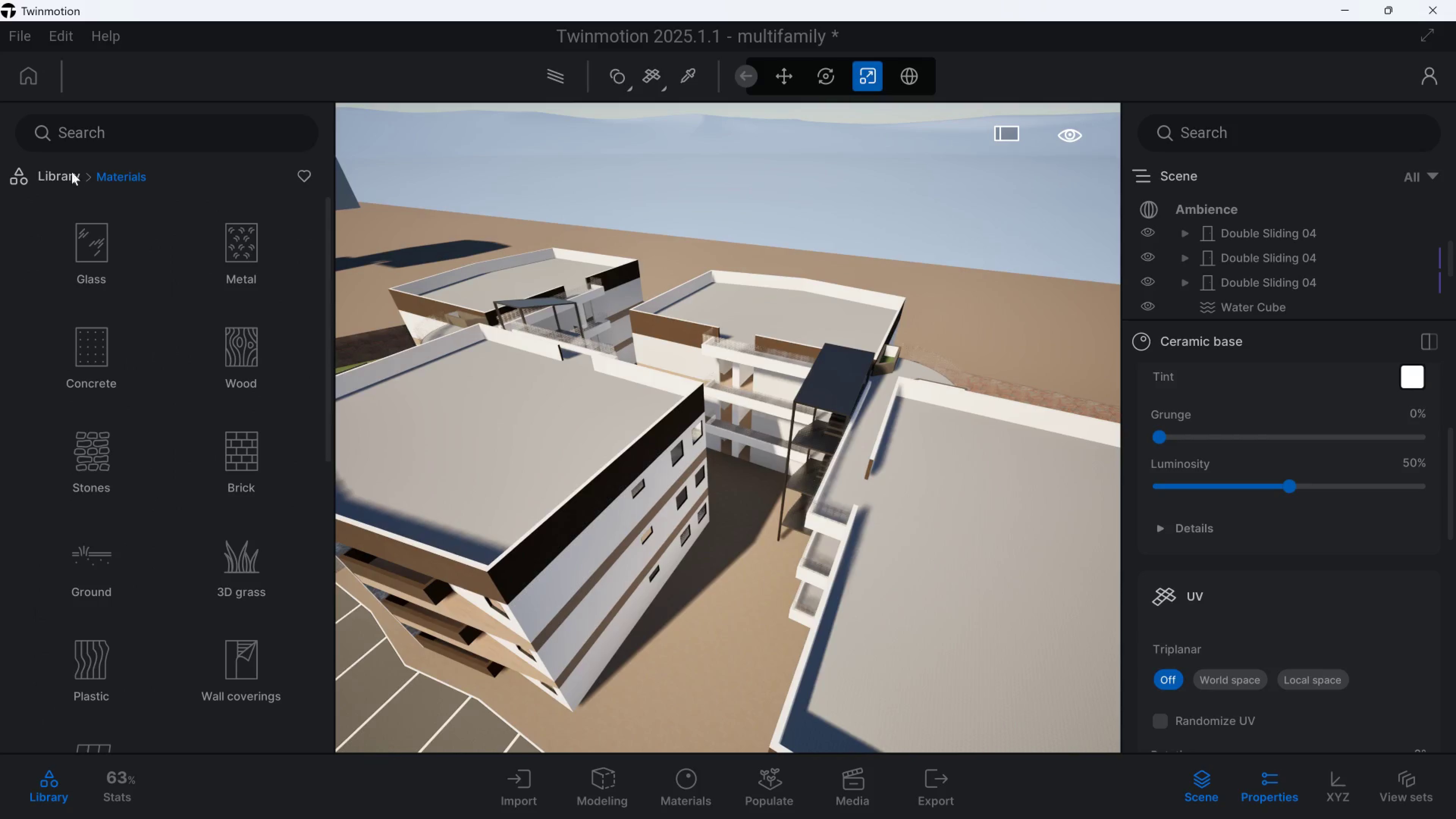 
left_click([63, 172])
 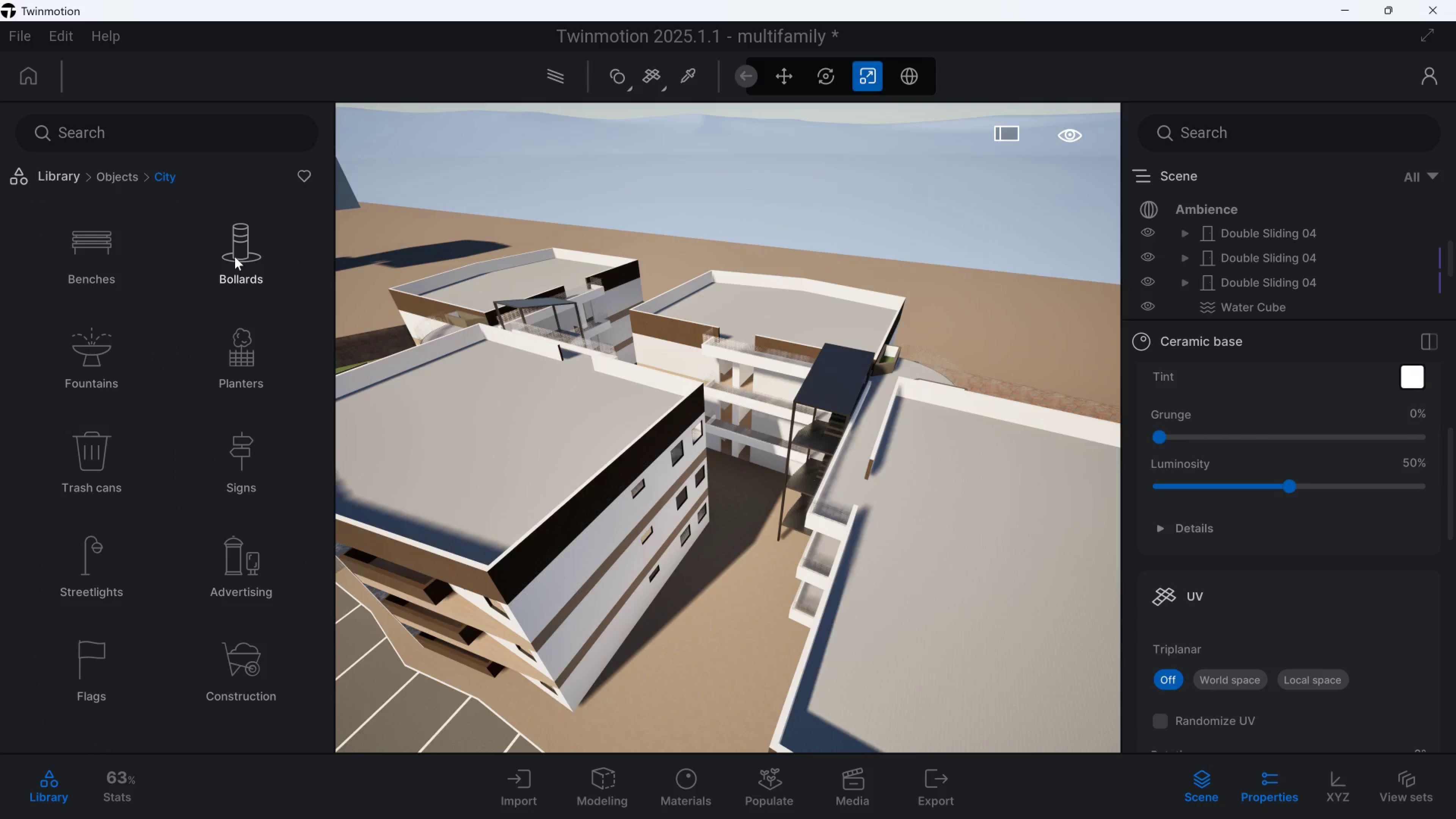 
left_click([234, 261])
 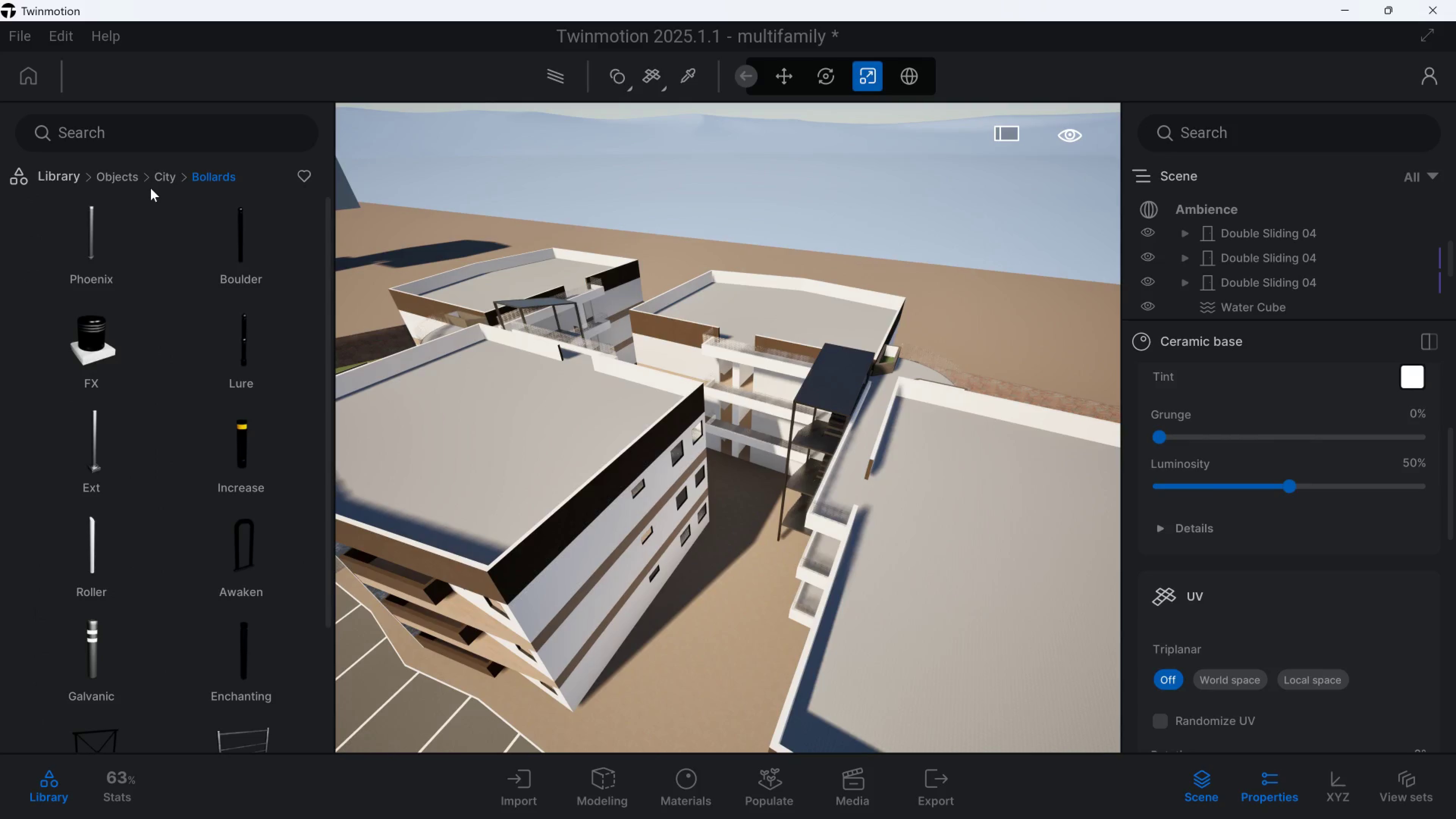 
double_click([165, 176])
 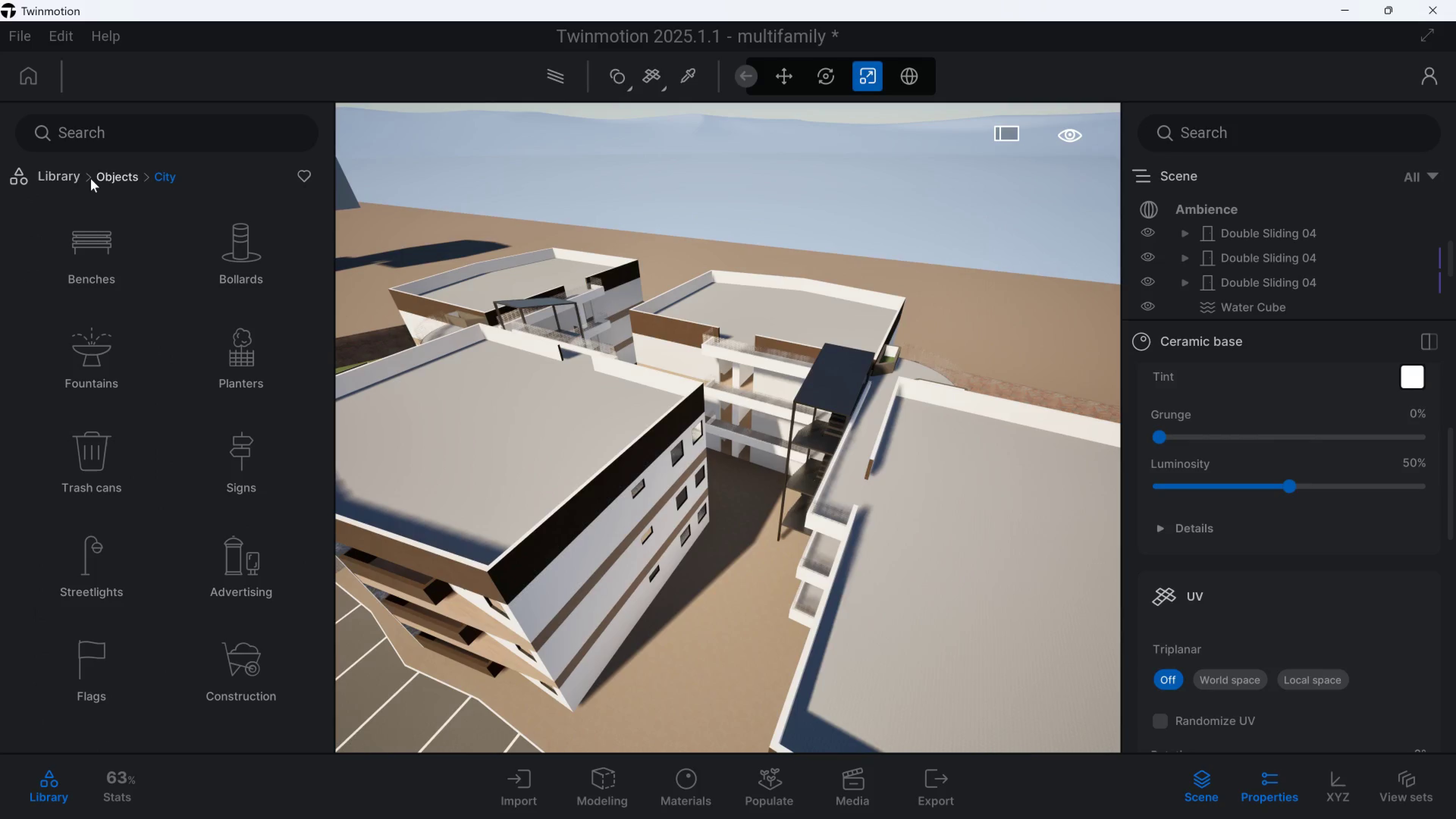 
left_click([62, 179])
 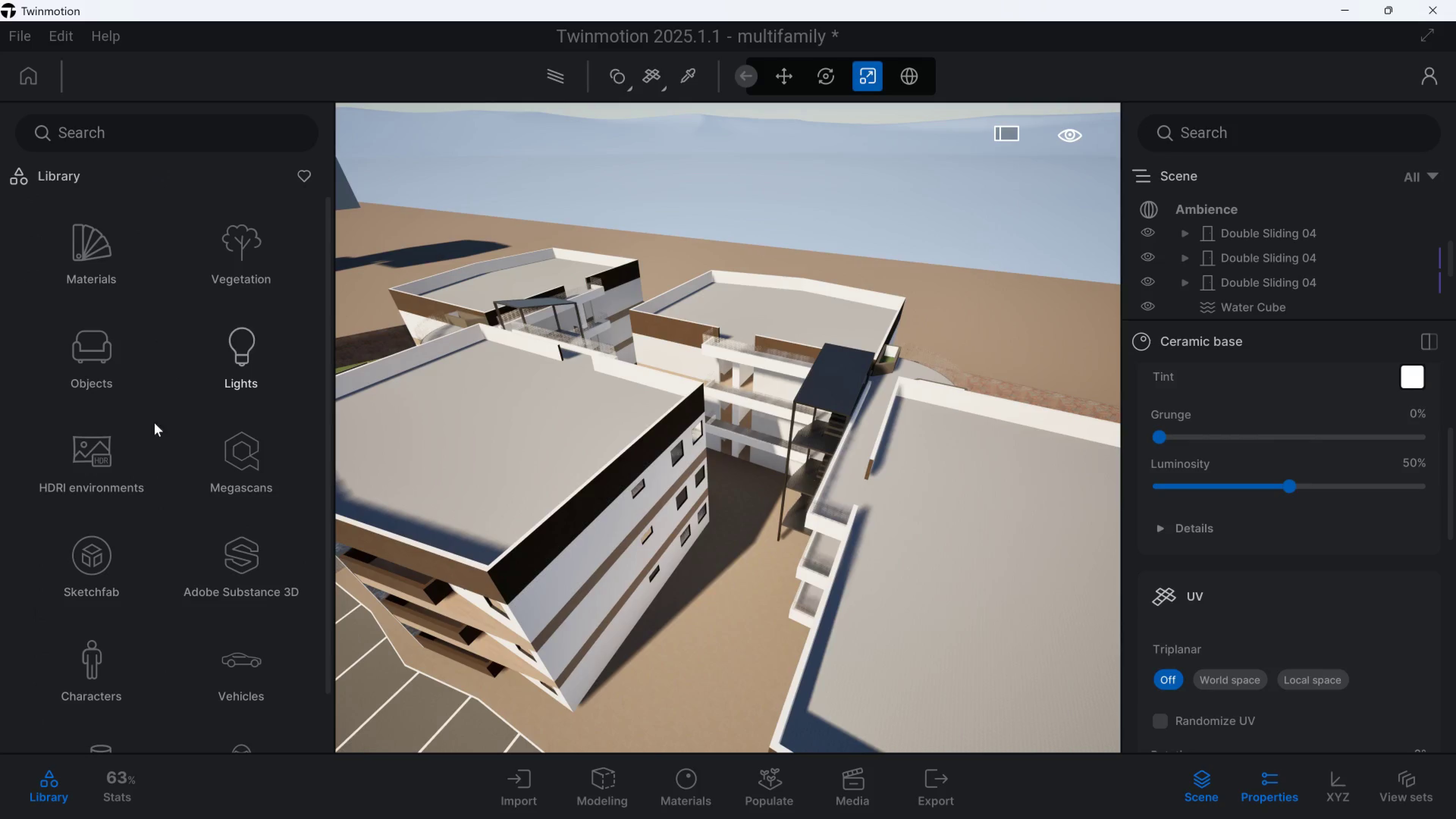 
left_click_drag(start_coordinate=[234, 254], to_coordinate=[235, 252])
 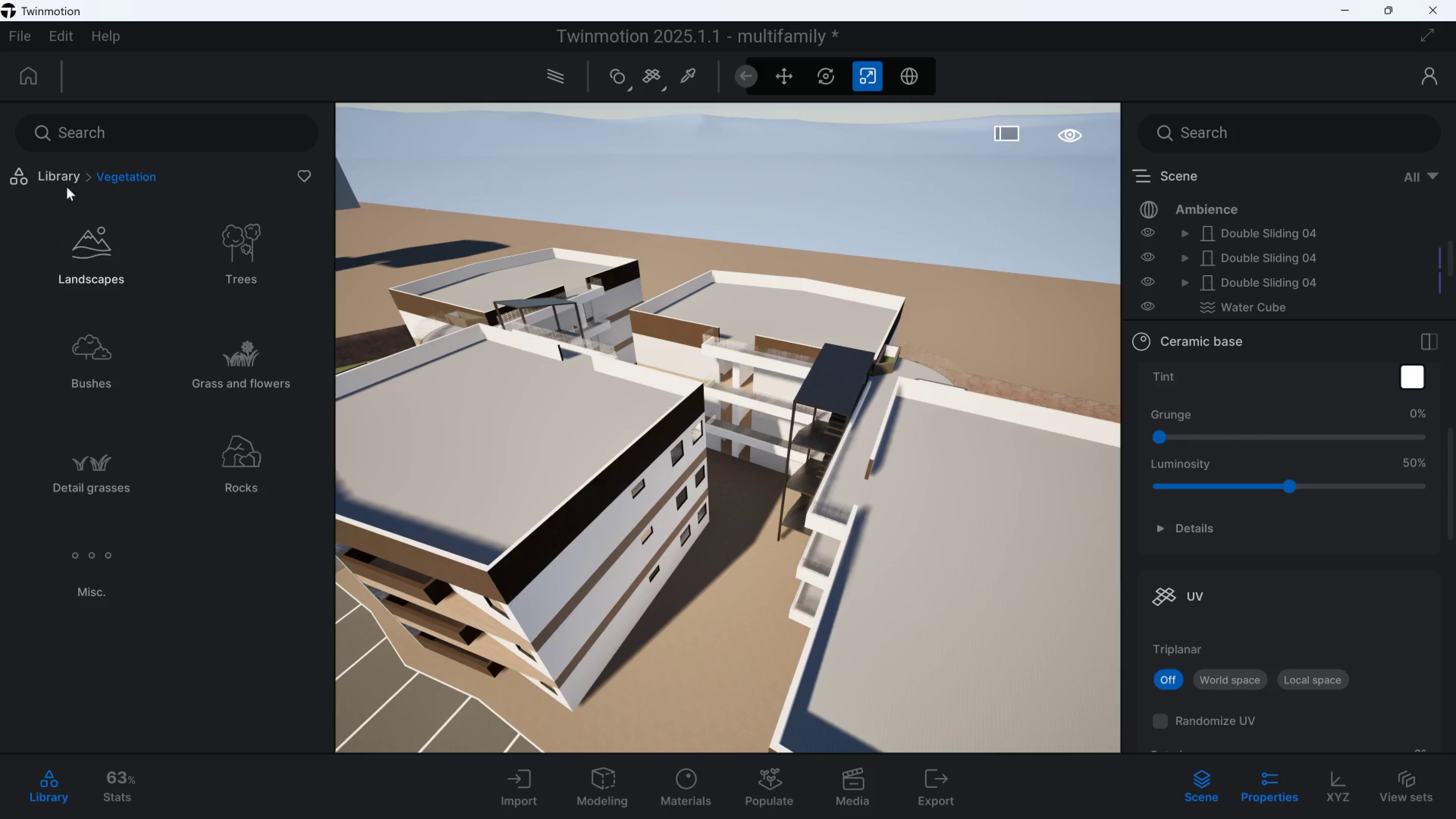 
left_click([56, 172])
 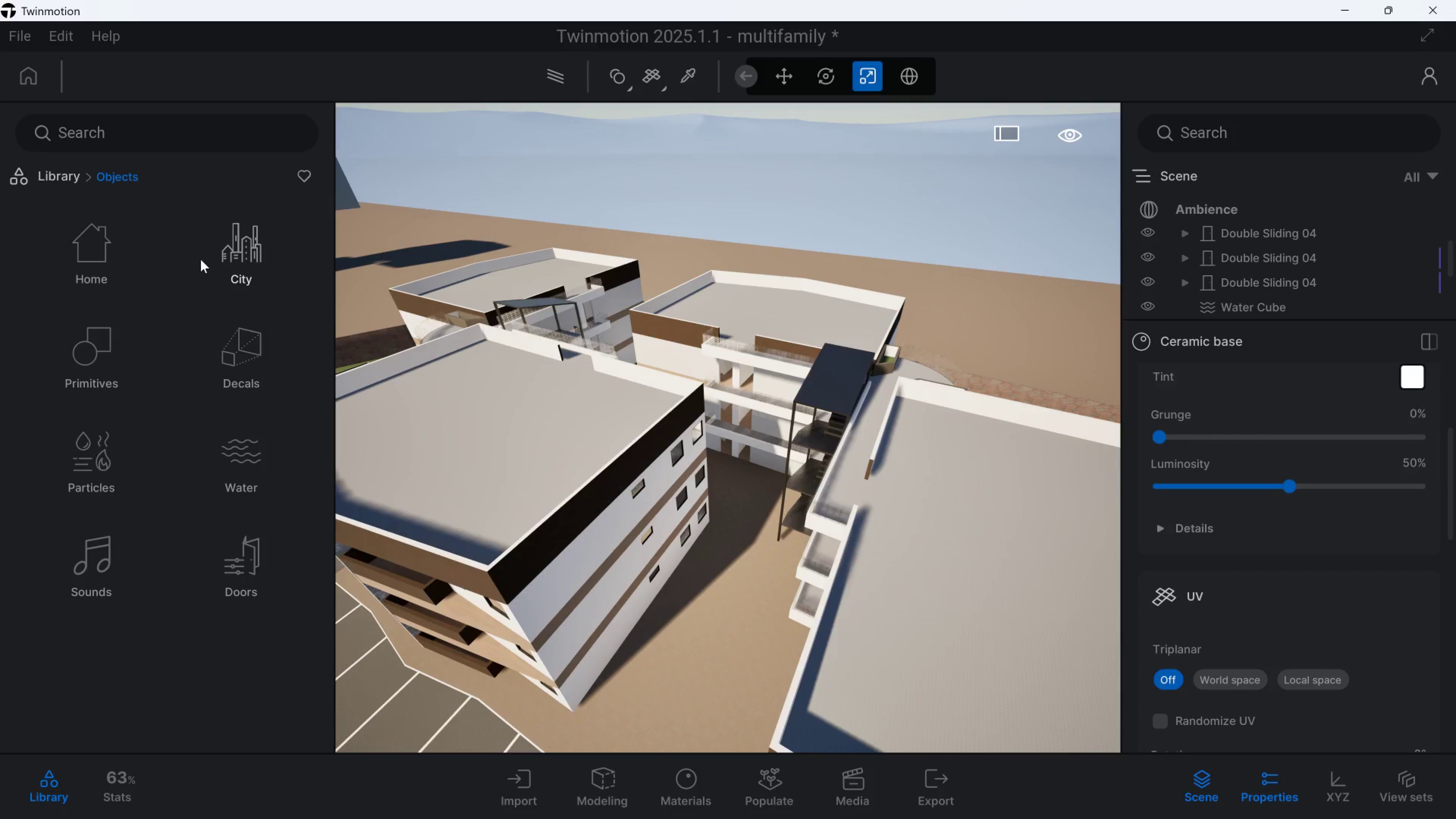 
left_click([228, 249])
 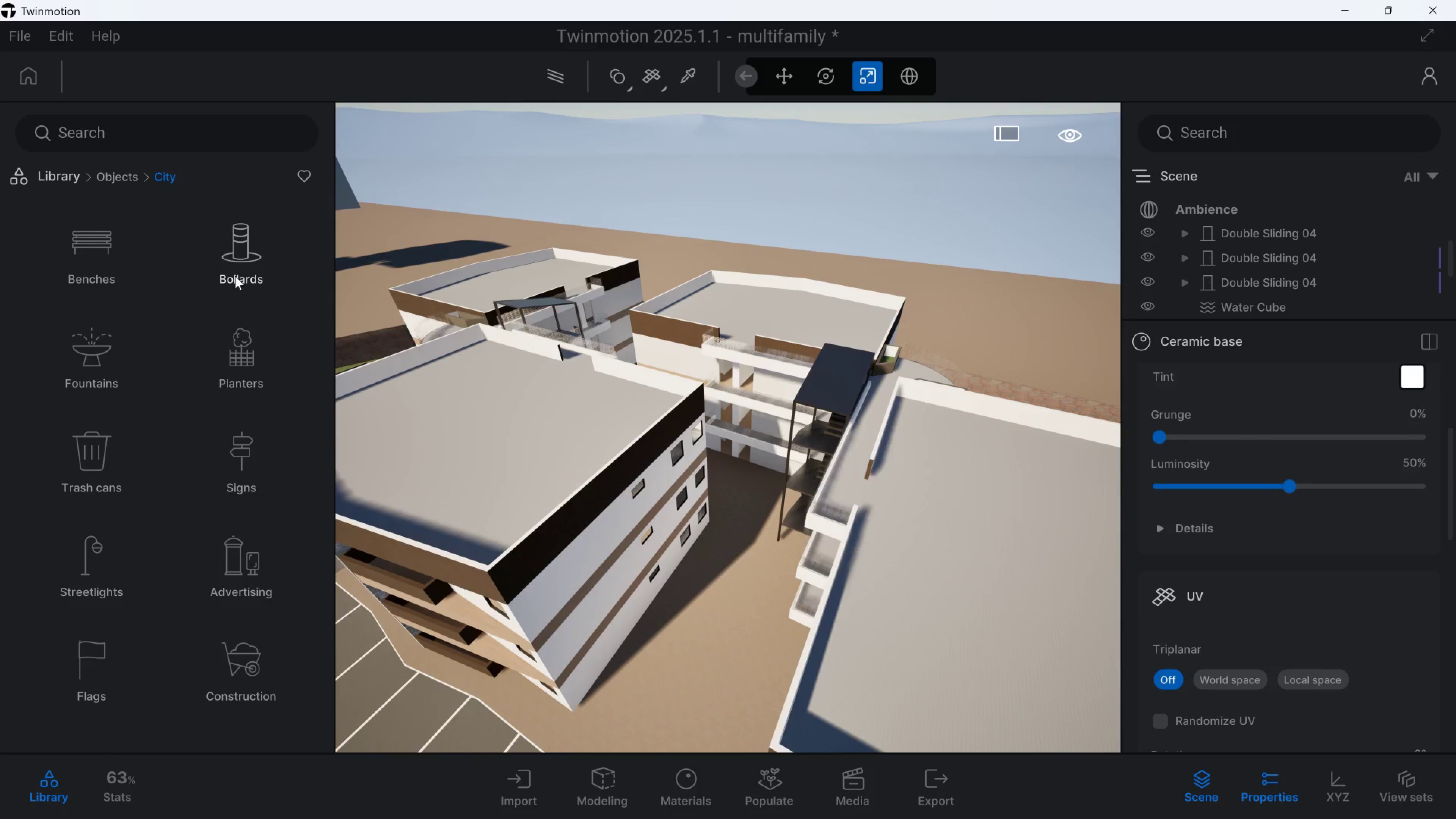 
key(E)
 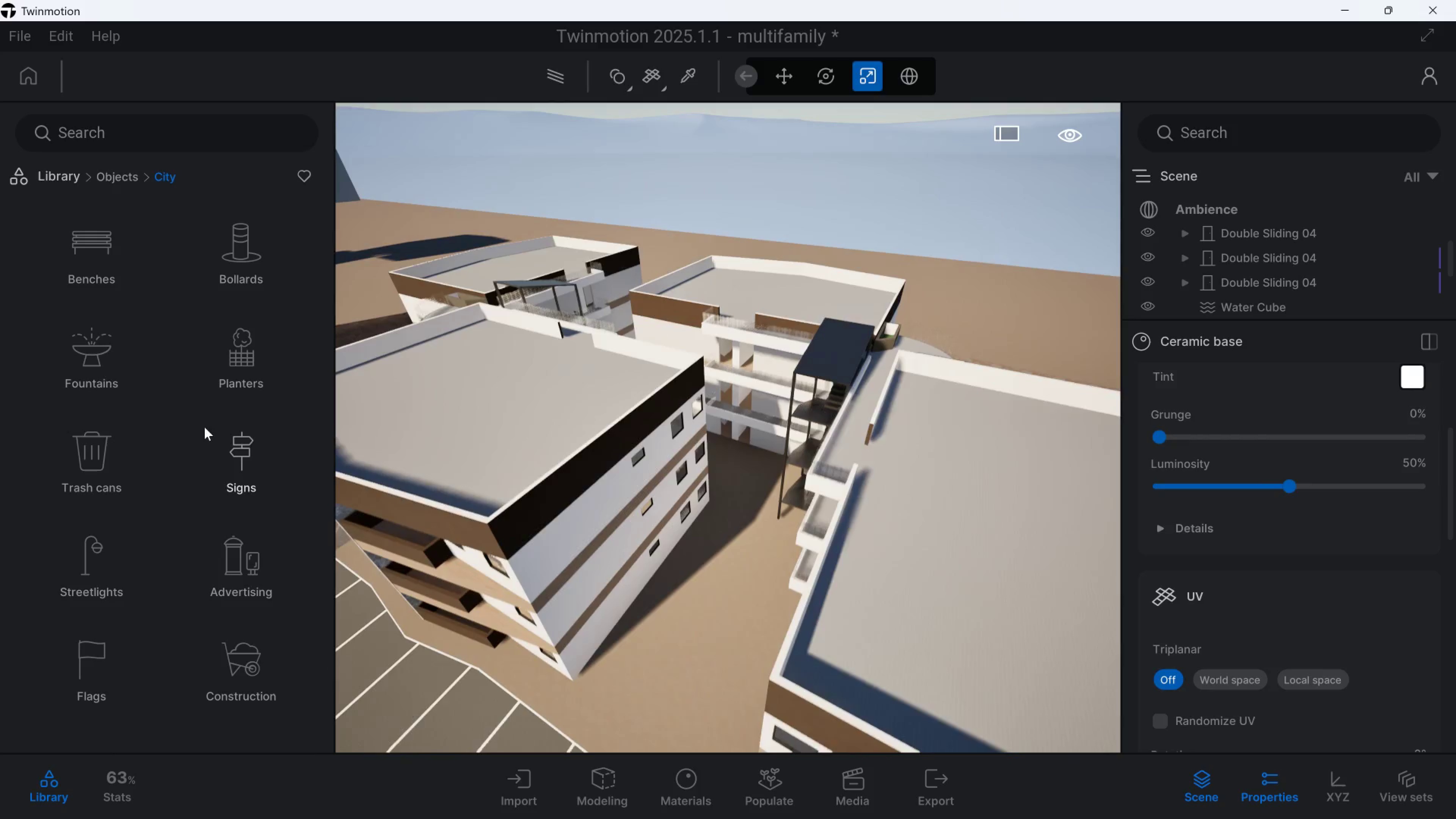 
hold_key(key=E, duration=0.43)
 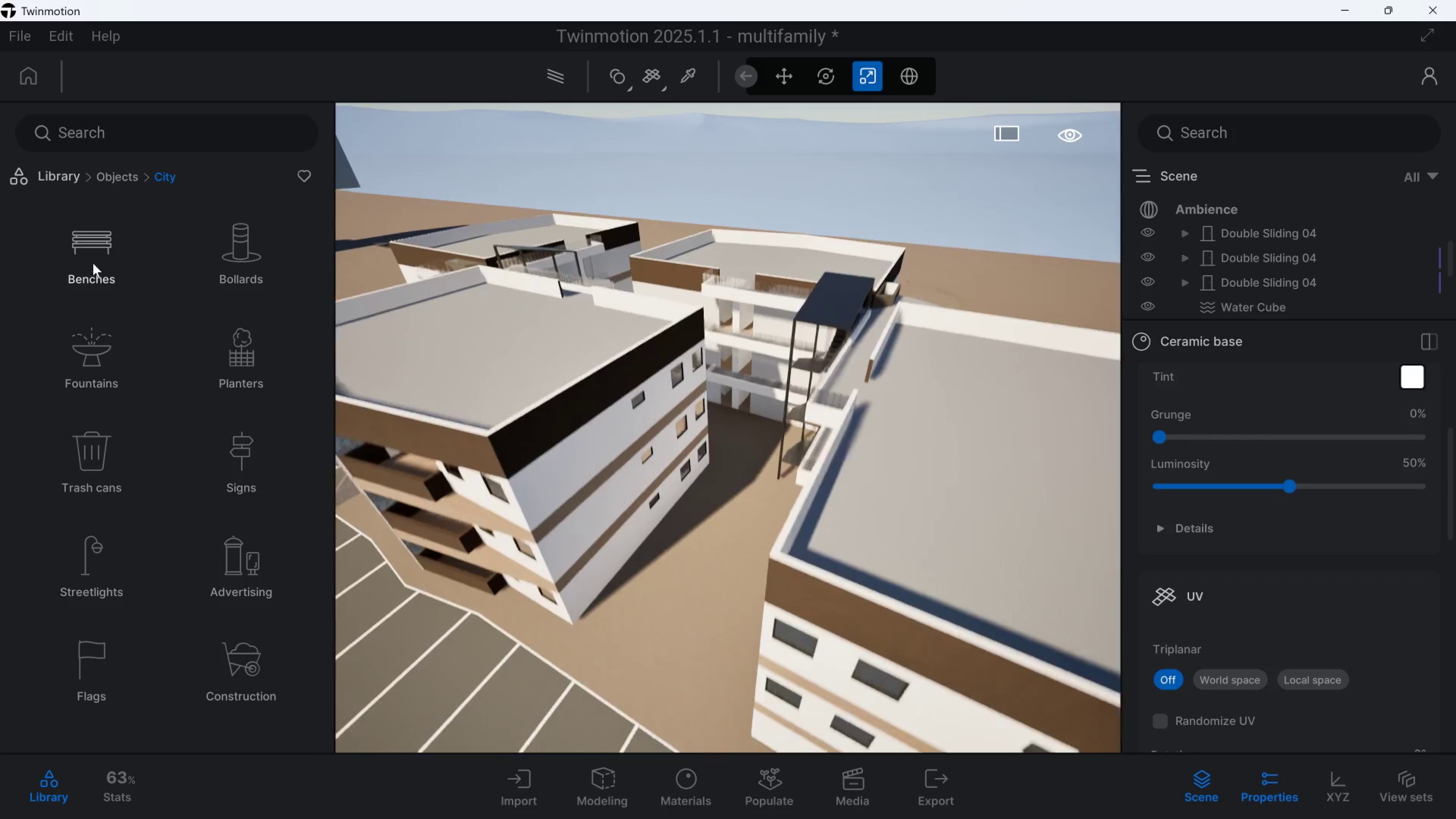 
left_click_drag(start_coordinate=[93, 259], to_coordinate=[93, 257])
 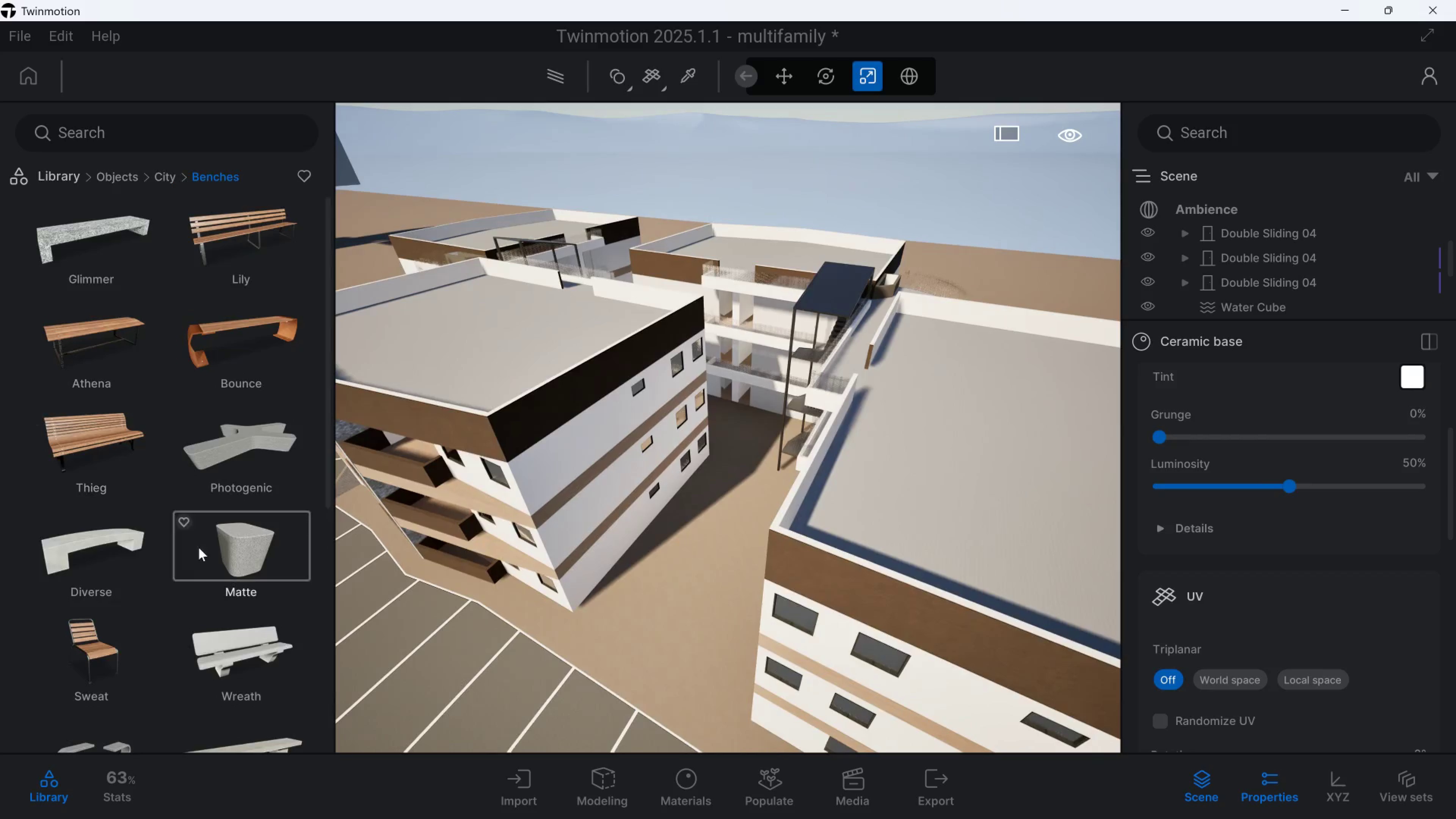 
hold_key(key=E, duration=1.11)
 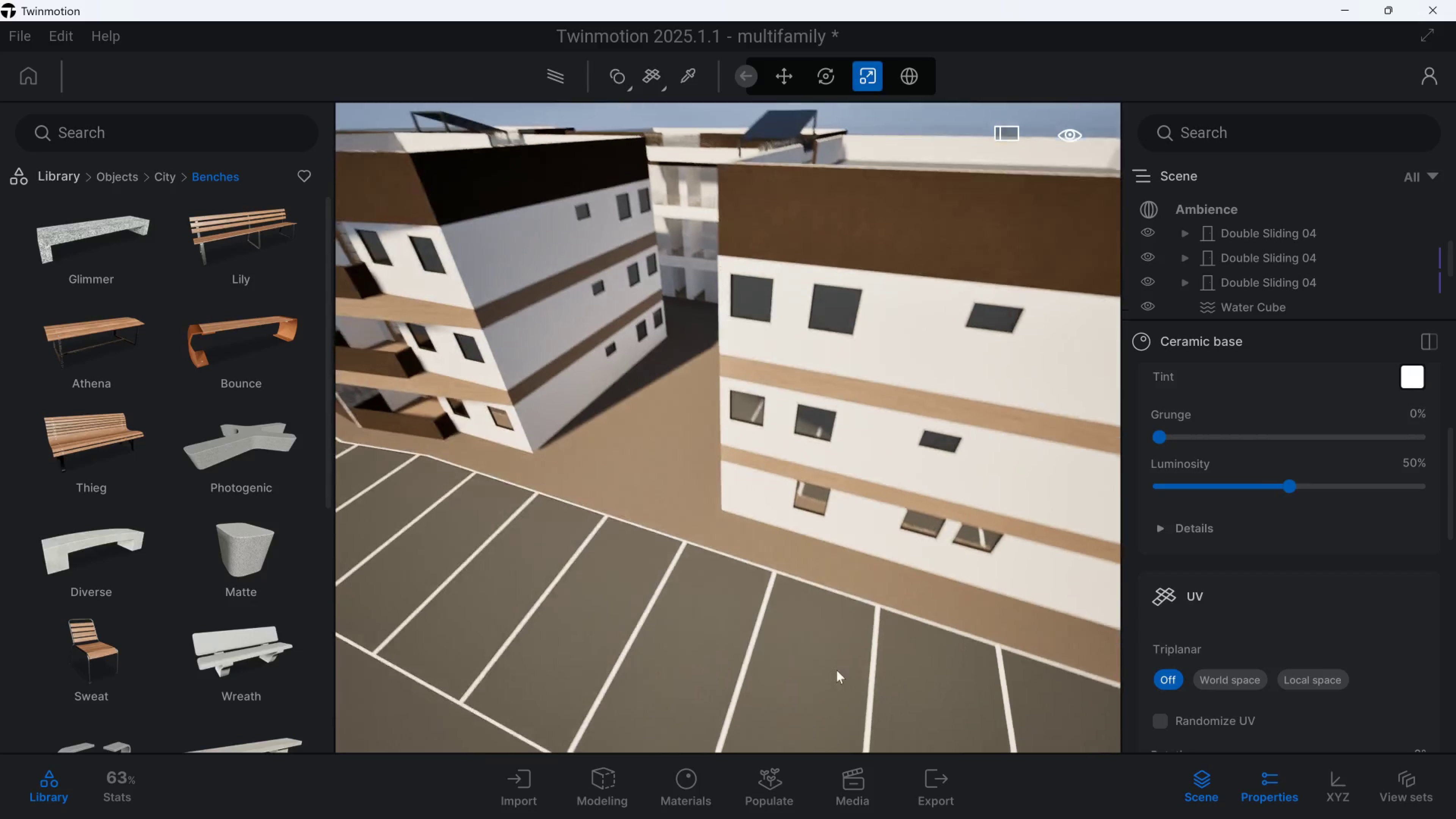 
hold_key(key=W, duration=1.55)
 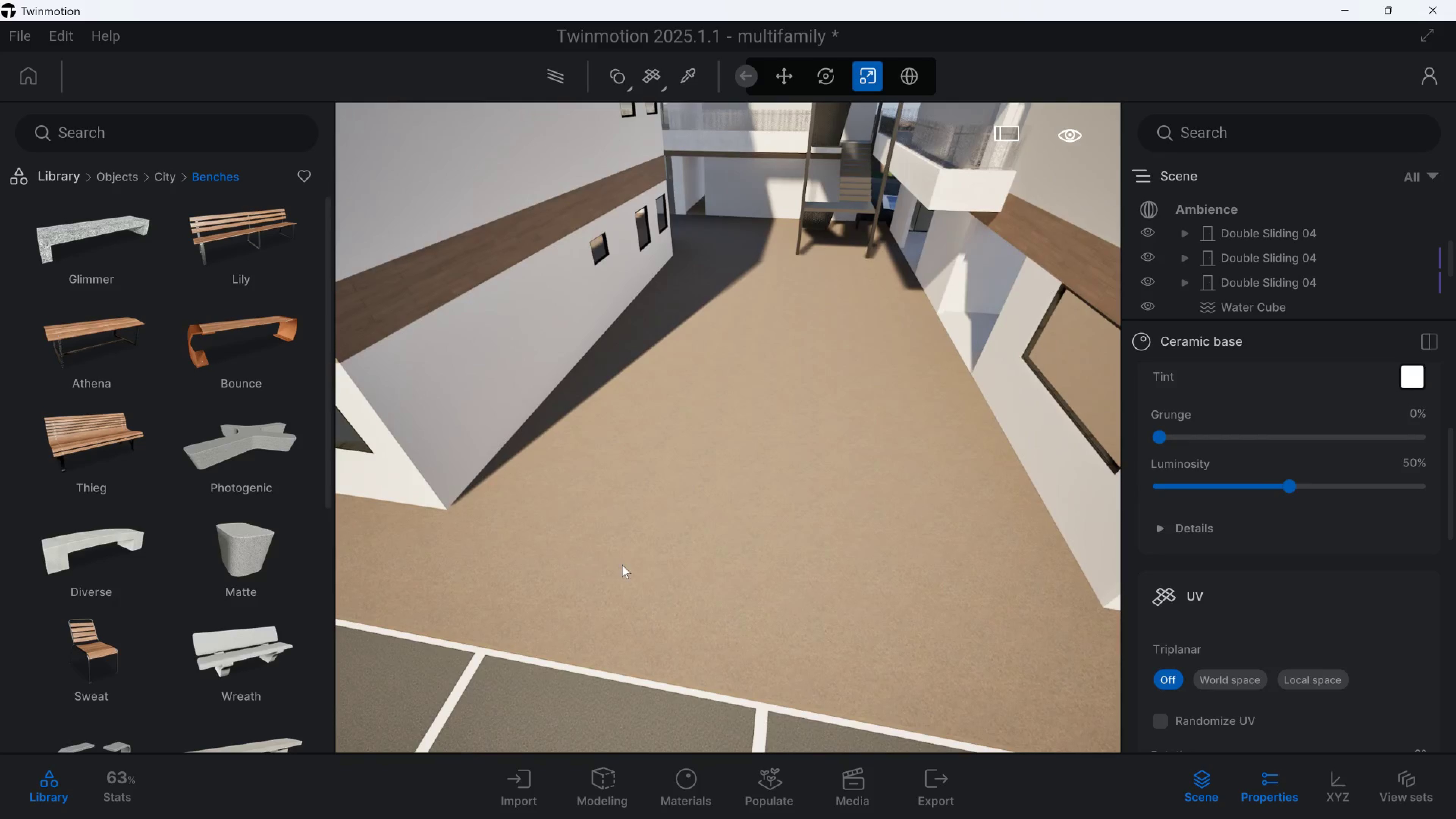 
hold_key(key=A, duration=0.92)
 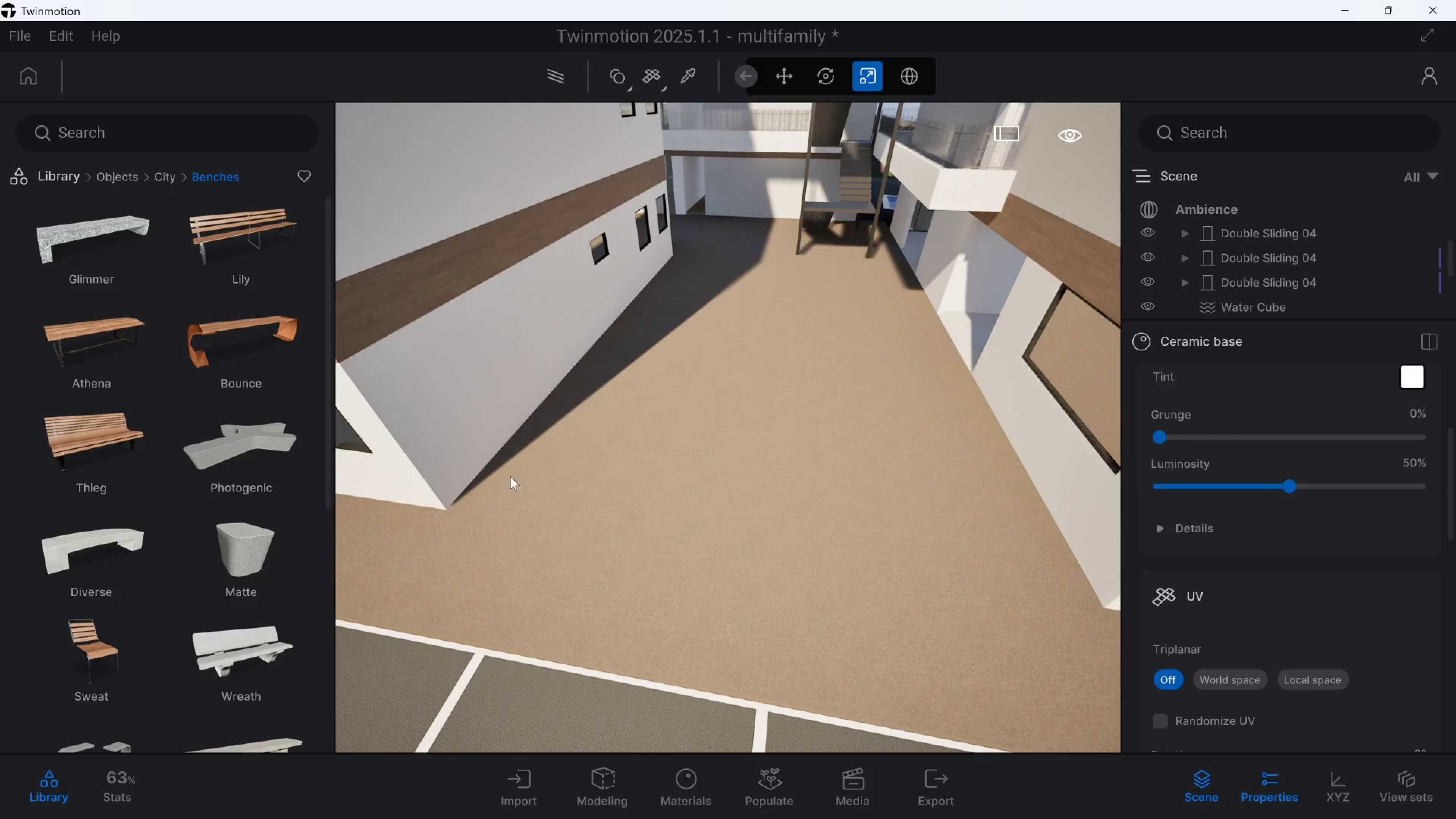 
type(da)
 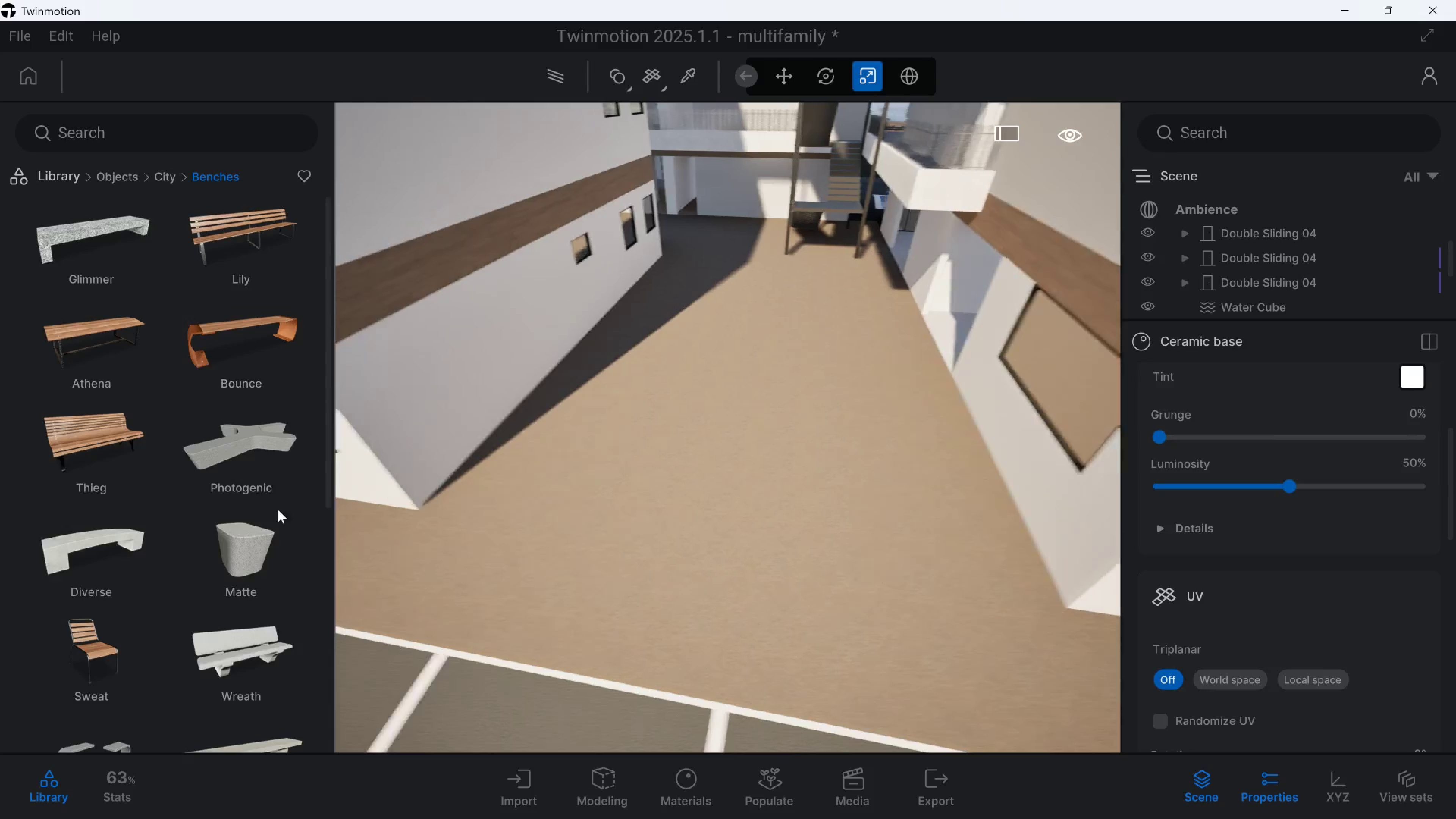 
scroll: coordinate [264, 554], scroll_direction: down, amount: 8.0
 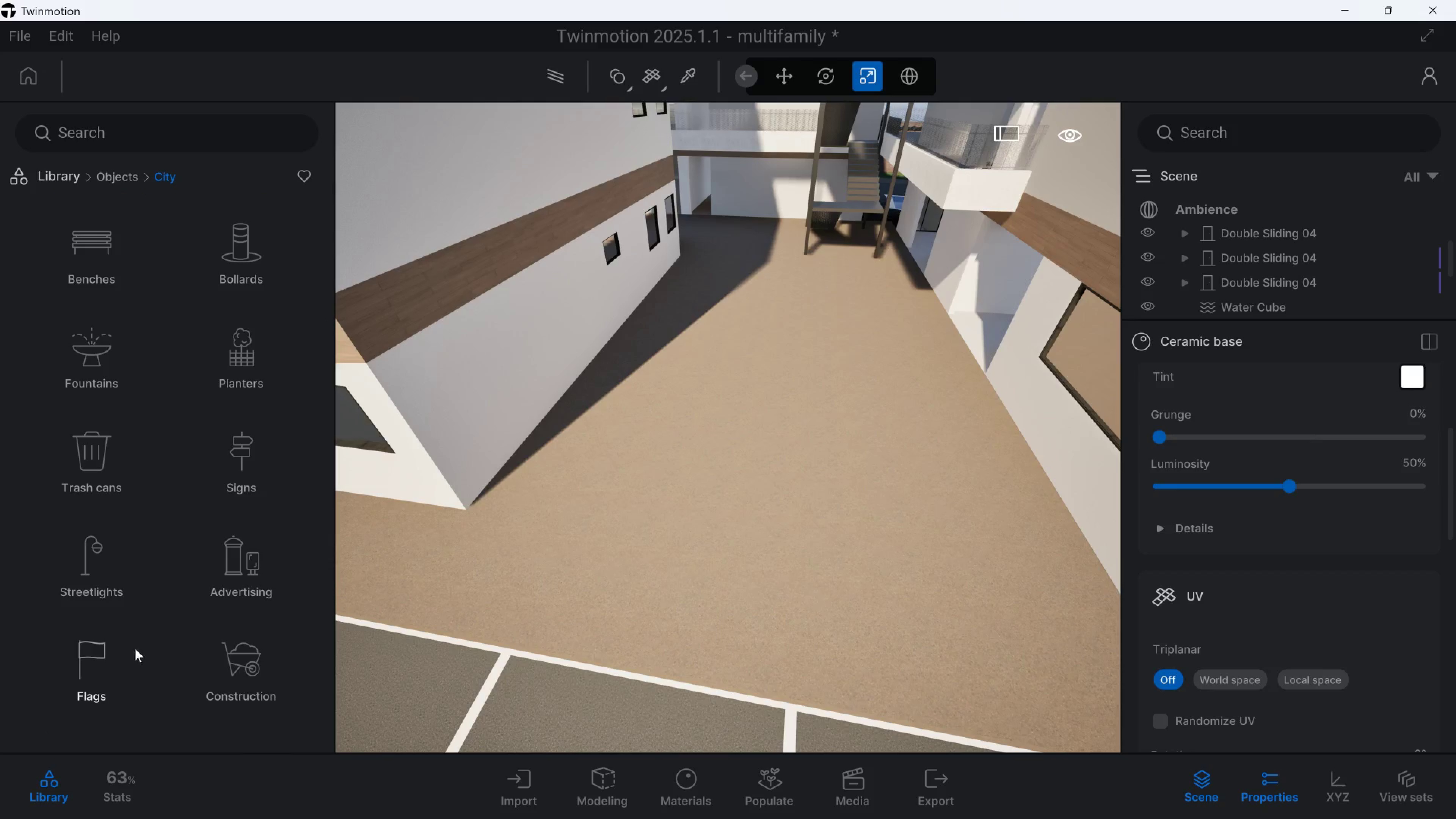 
left_click([82, 558])
 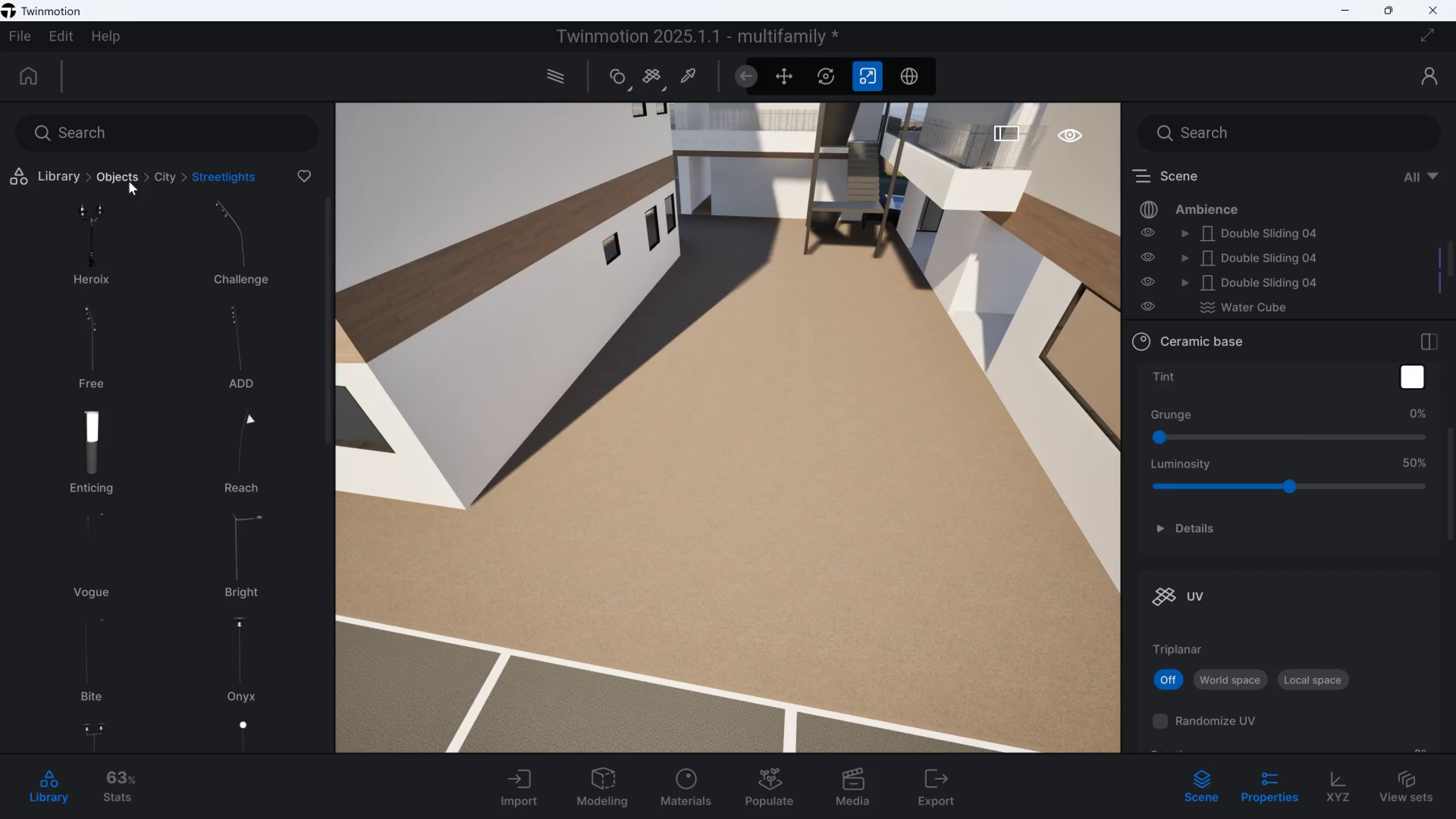 
left_click([158, 177])
 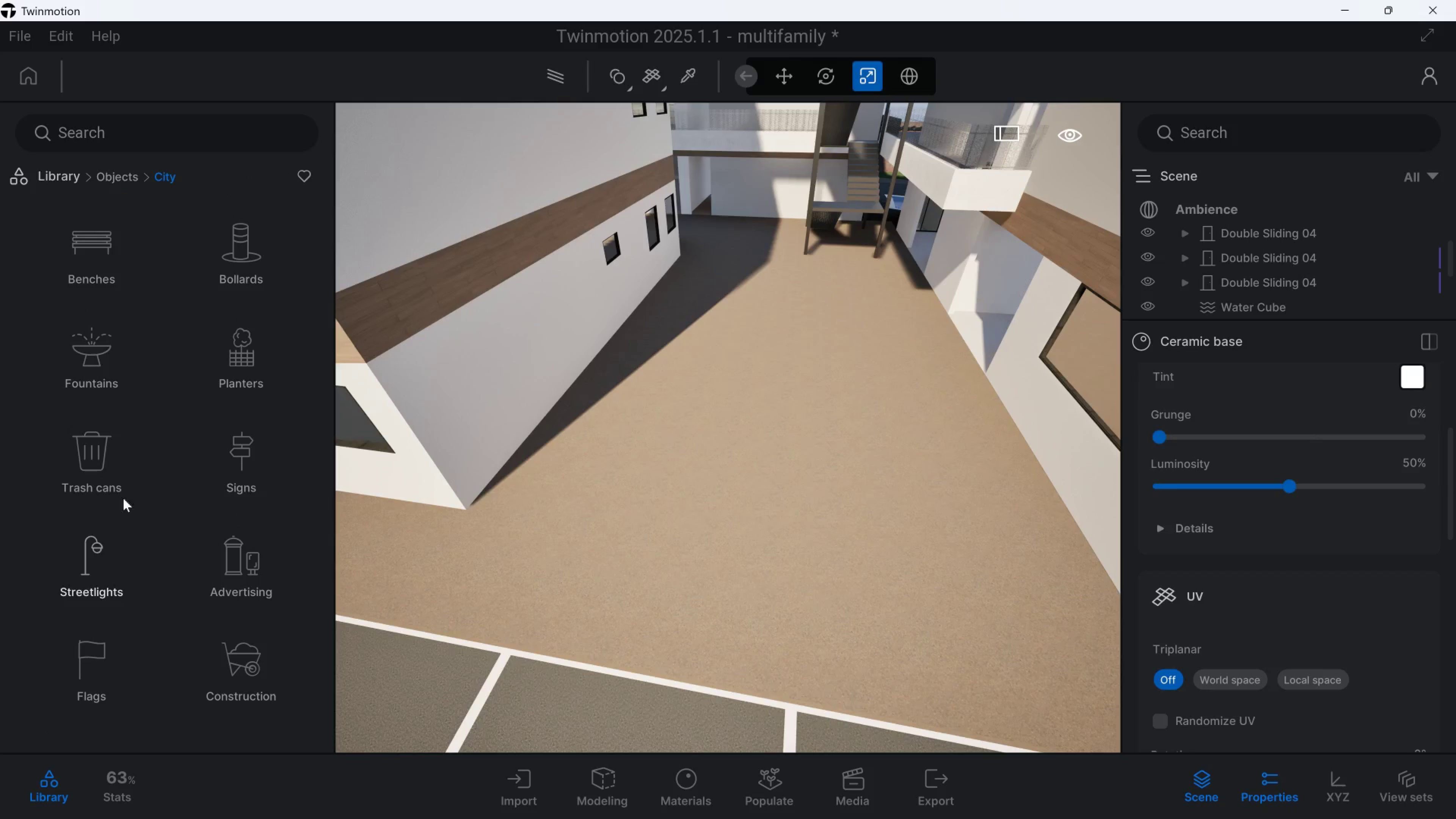 
left_click([93, 347])
 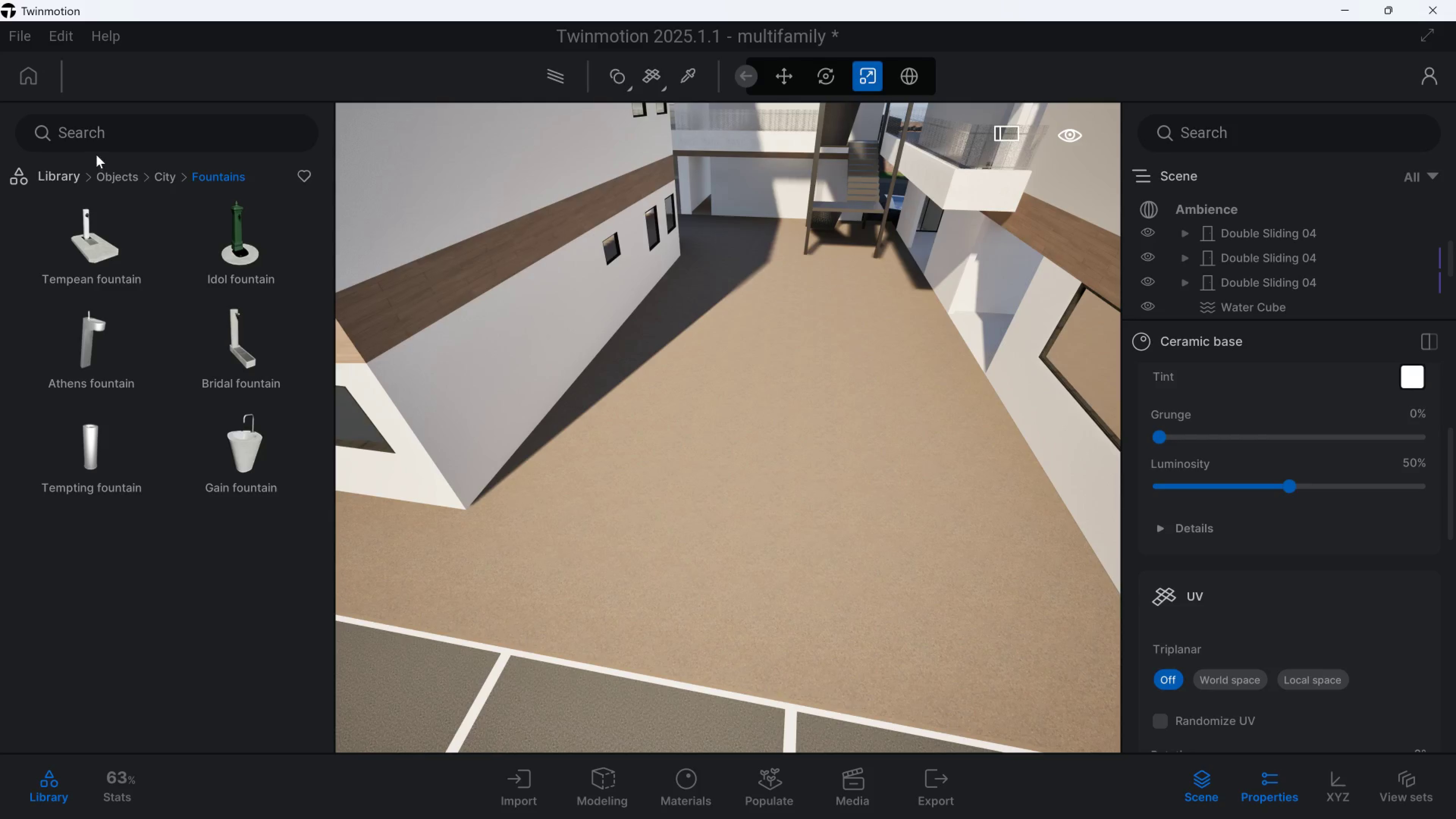 
left_click([157, 177])
 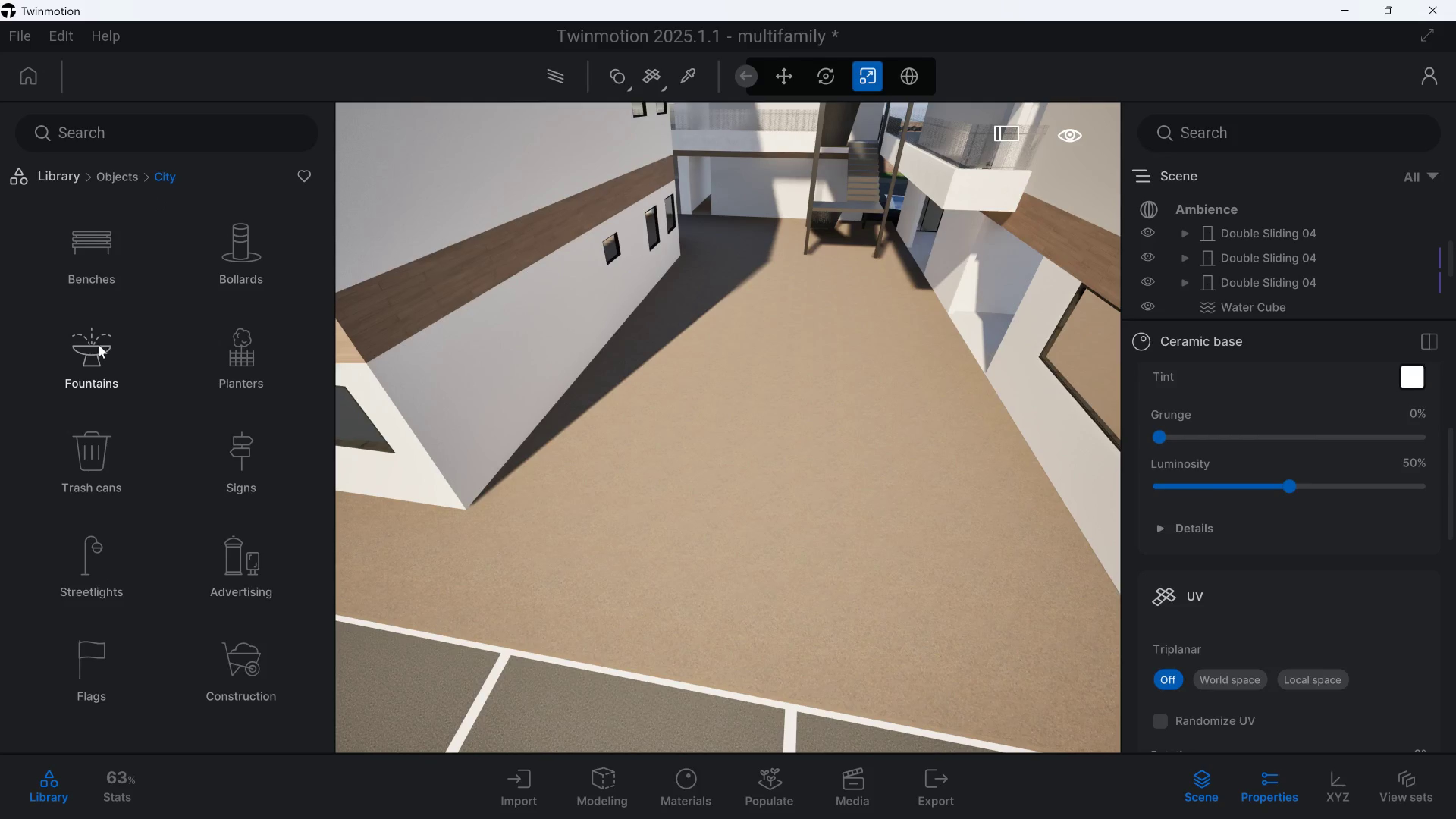 
left_click([97, 344])
 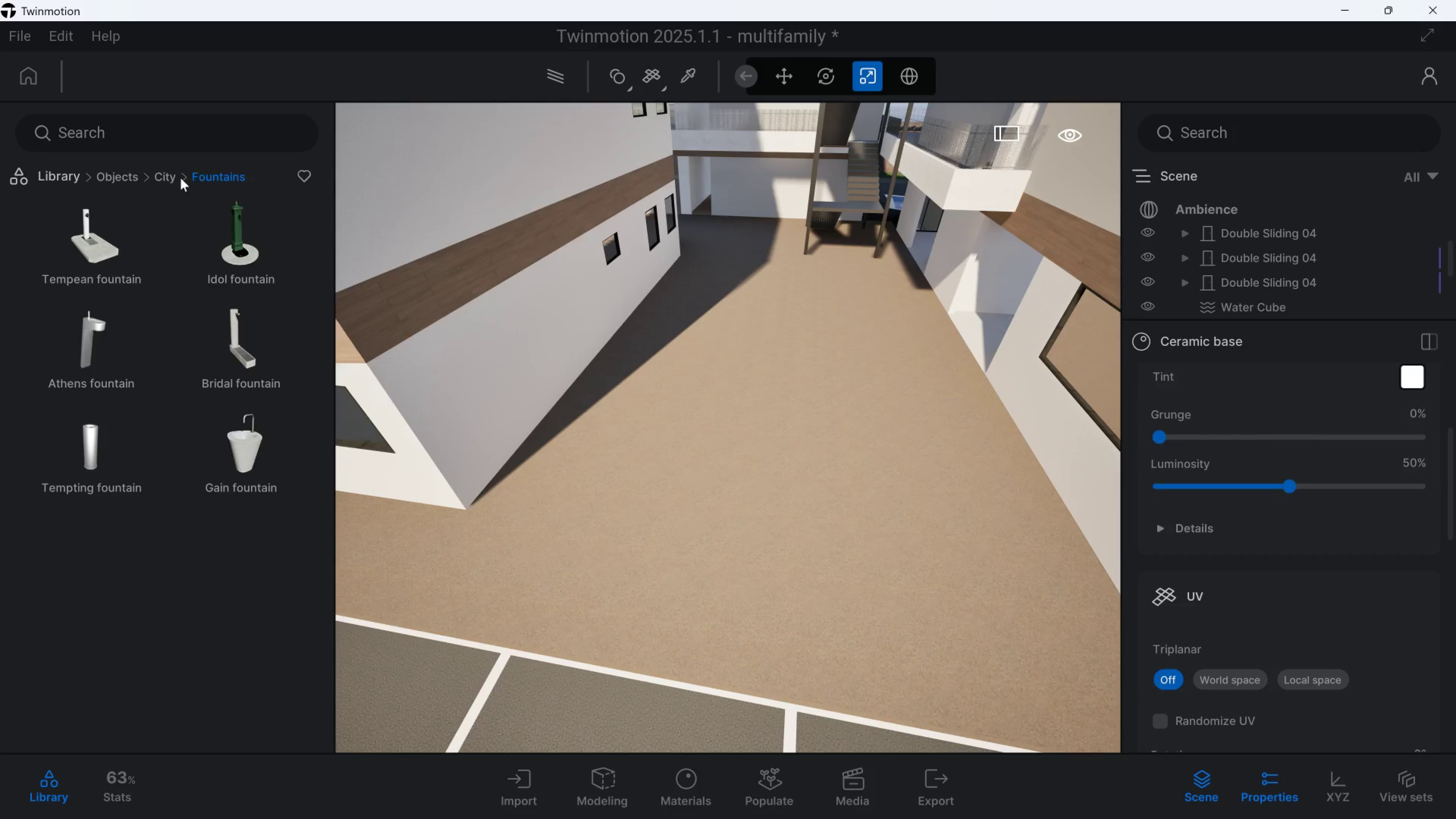 
left_click([171, 178])
 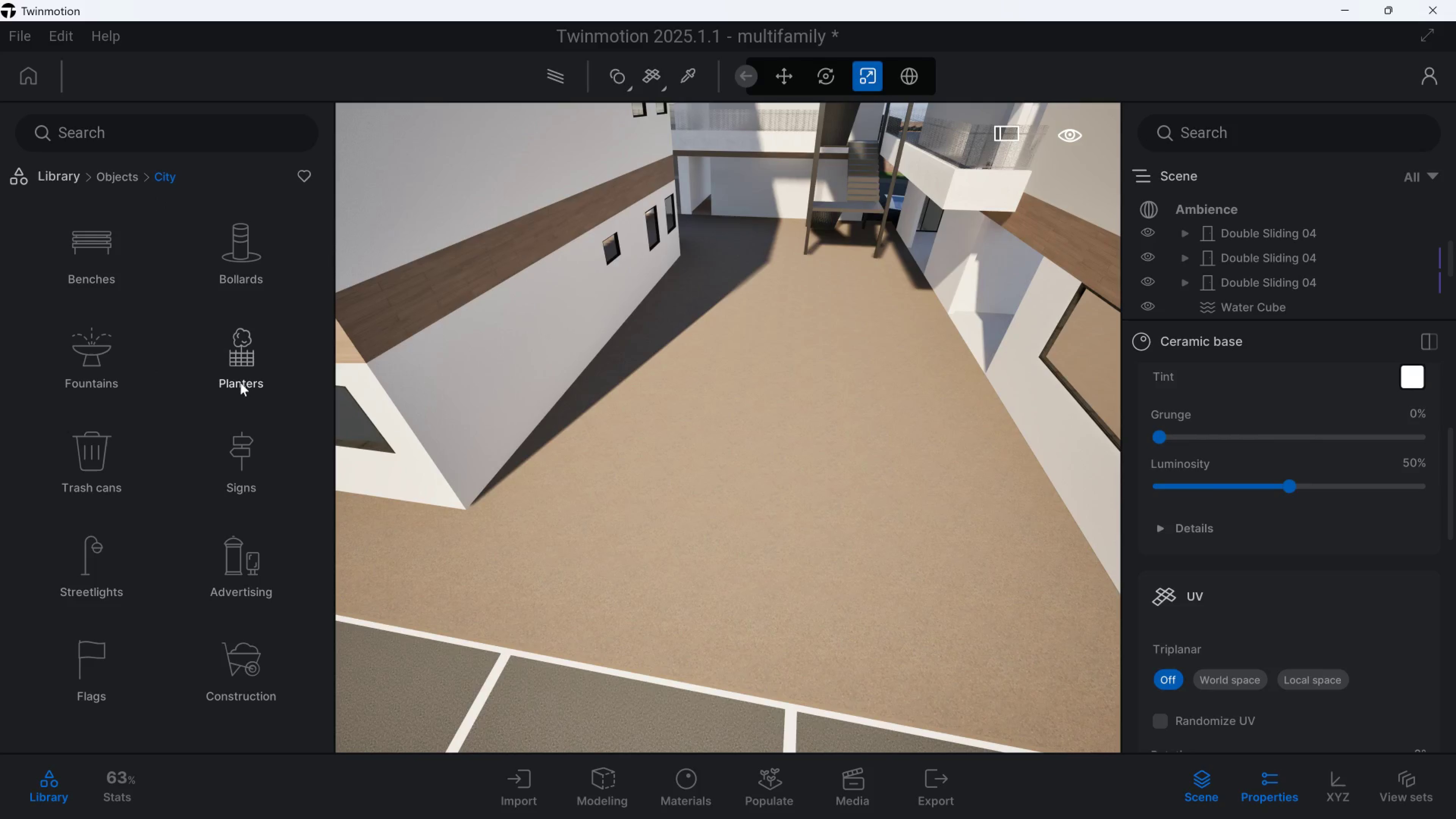 
left_click([244, 349])
 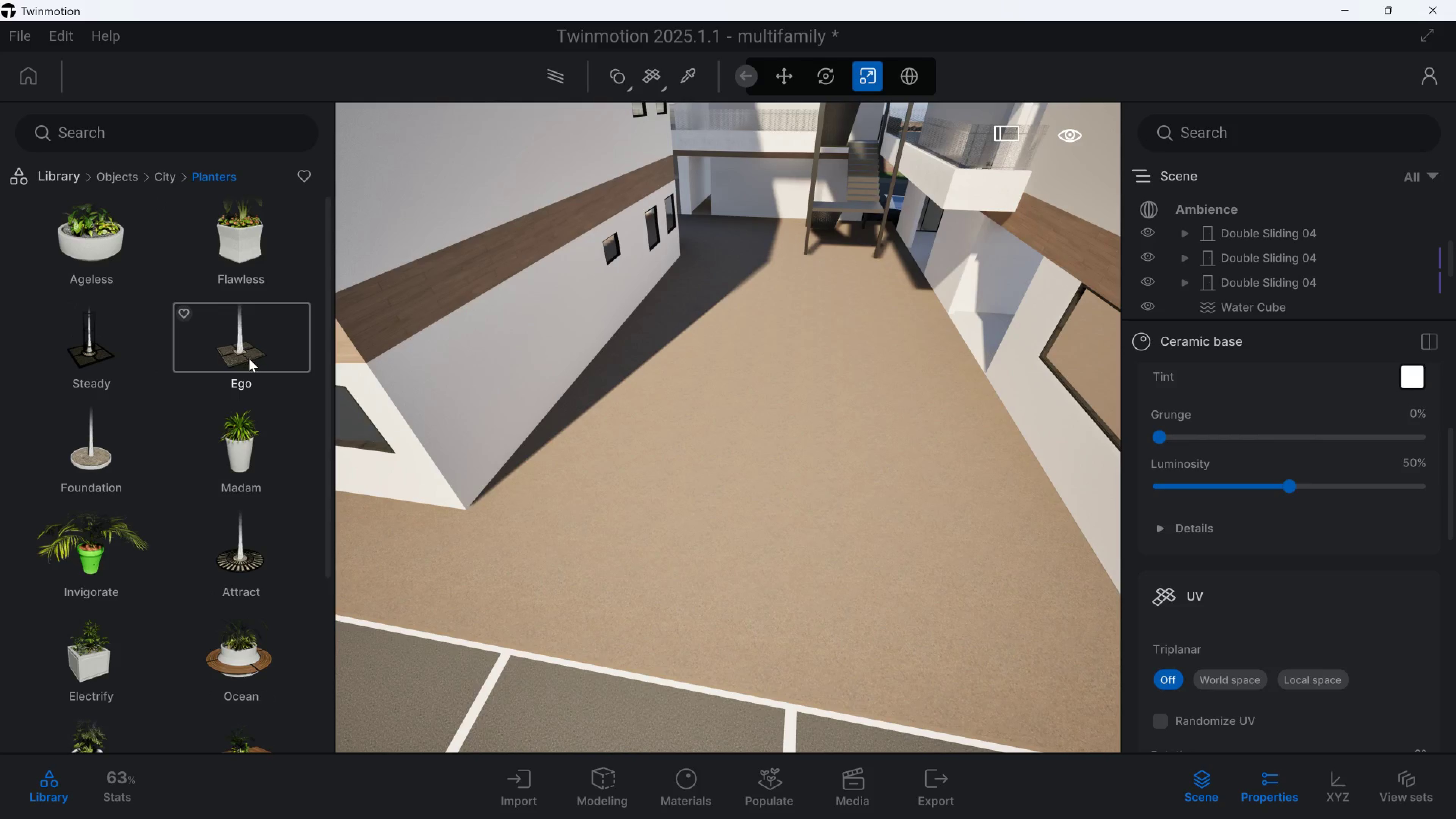 
scroll: coordinate [237, 526], scroll_direction: down, amount: 5.0
 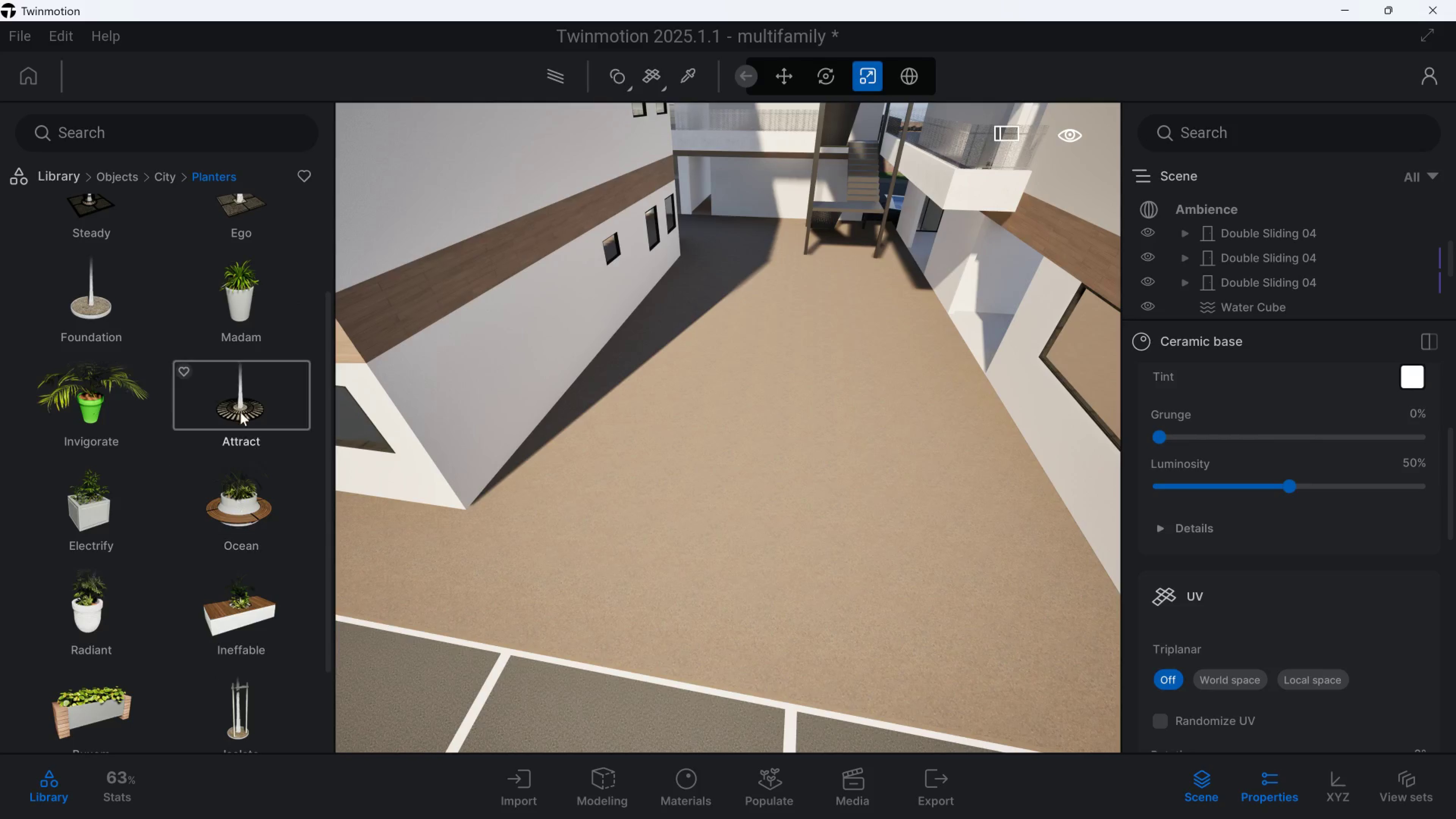 
left_click_drag(start_coordinate=[241, 412], to_coordinate=[151, 428])
 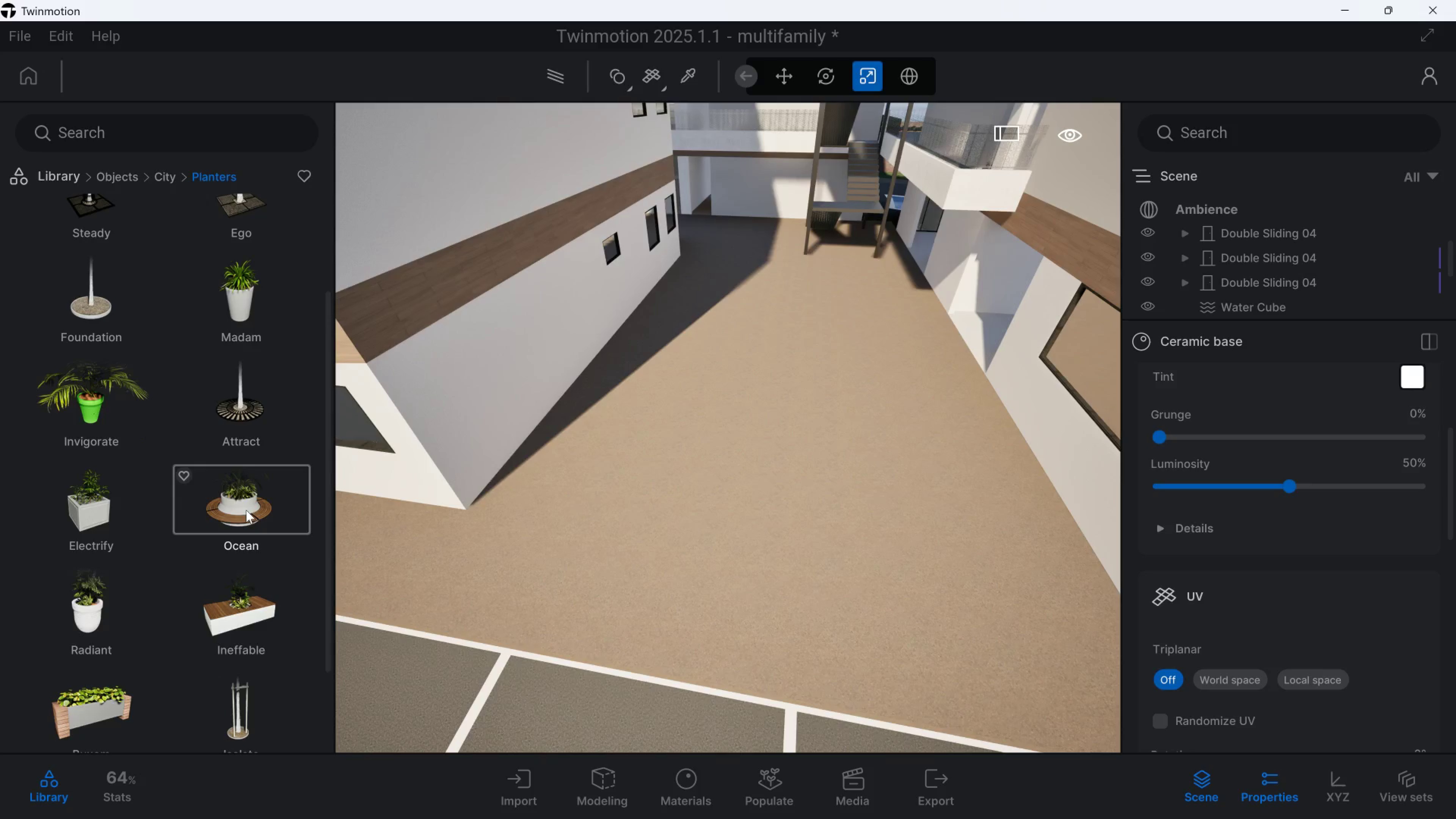 
left_click_drag(start_coordinate=[249, 511], to_coordinate=[702, 447])
 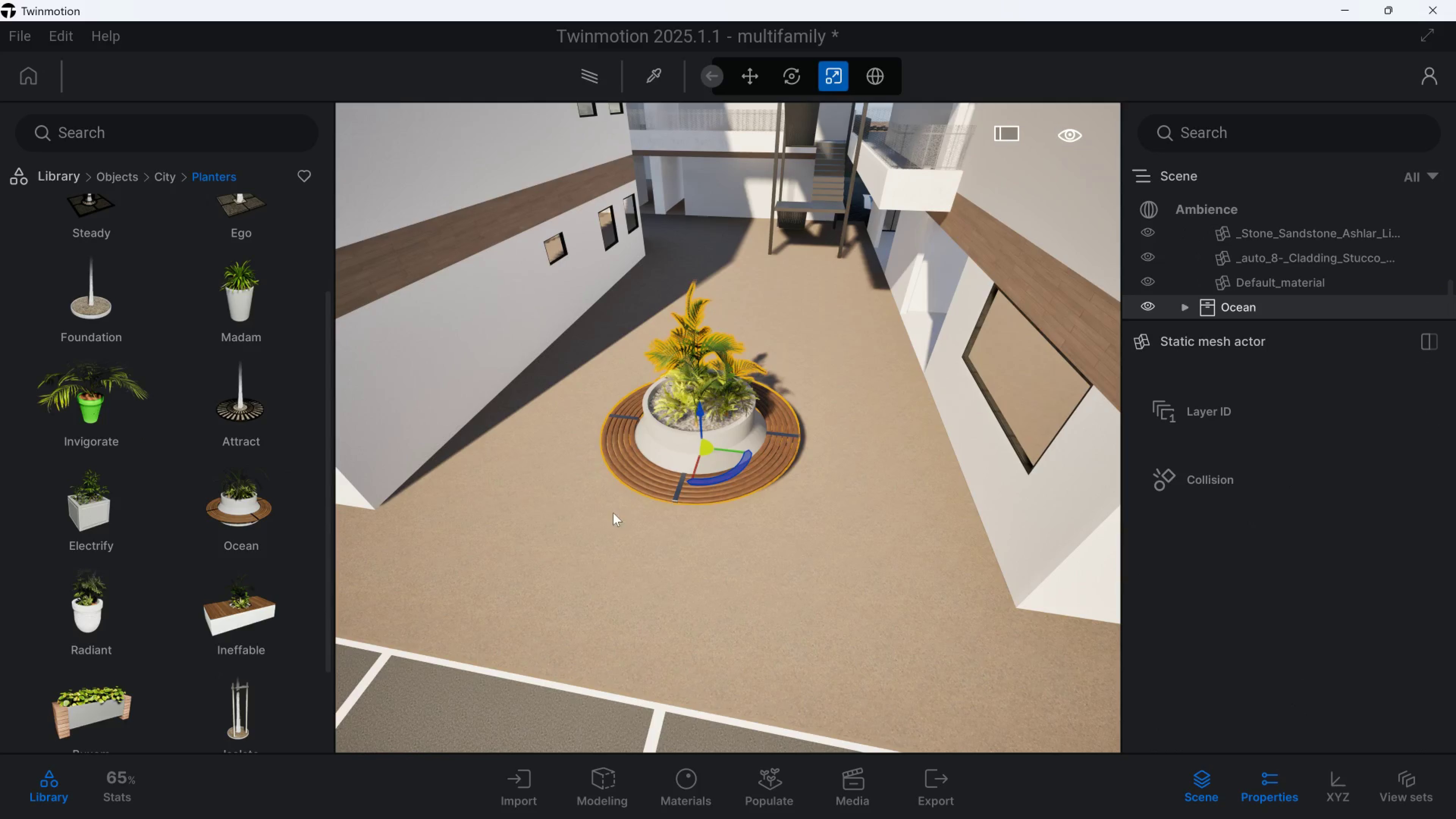 
key(D)
 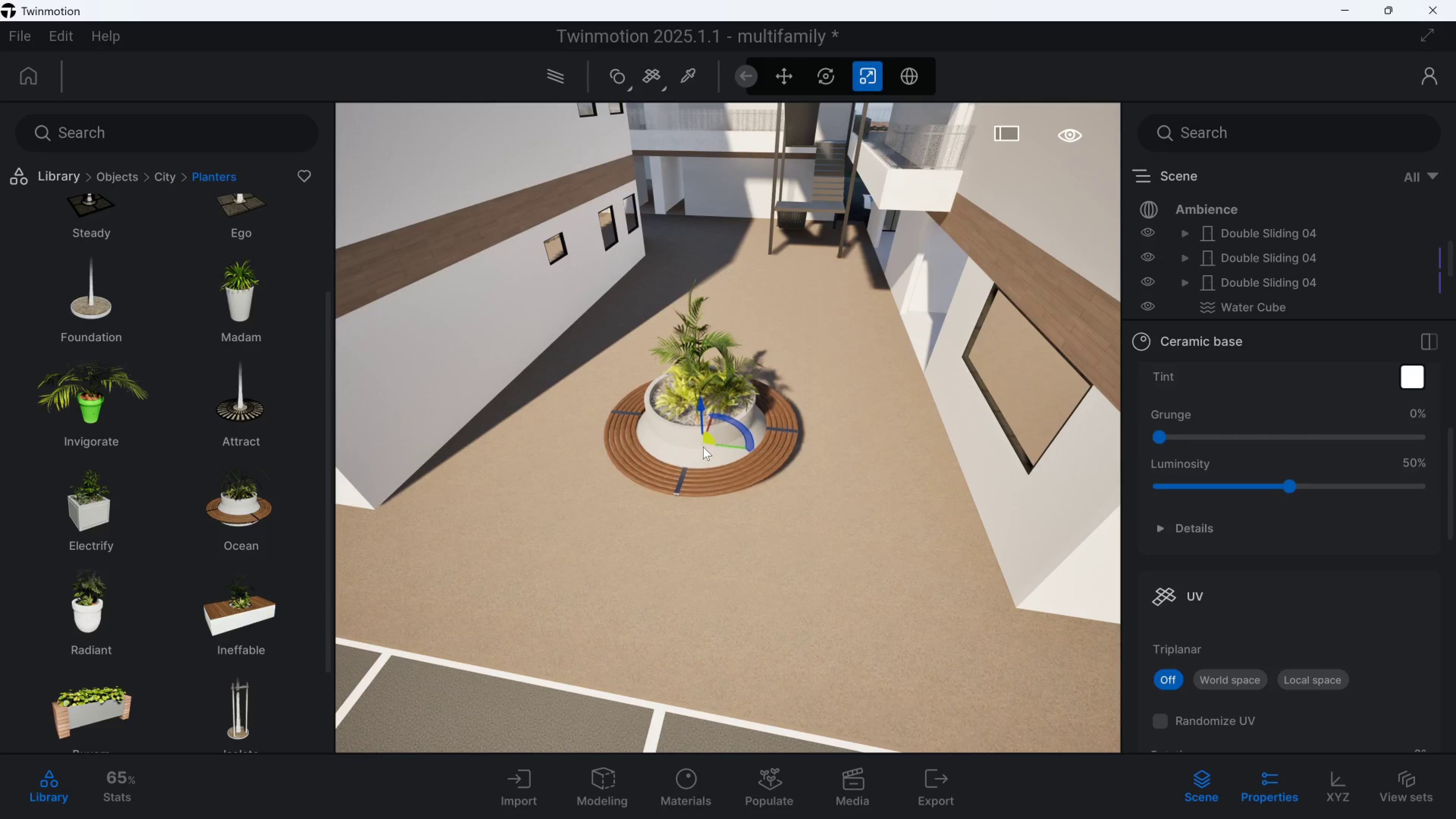 
left_click_drag(start_coordinate=[249, 621], to_coordinate=[236, 493])
 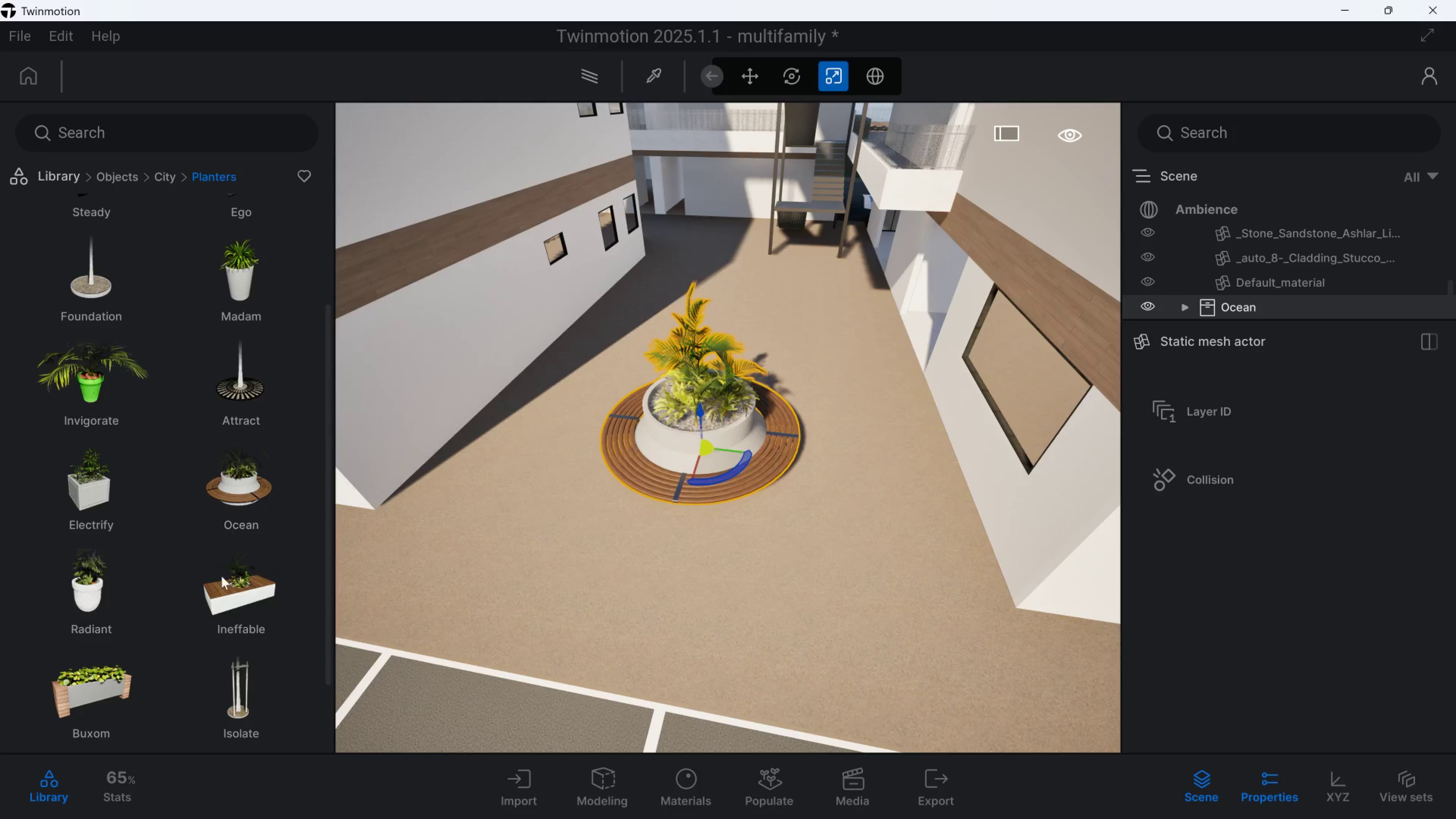 
scroll: coordinate [215, 585], scroll_direction: down, amount: 5.0
 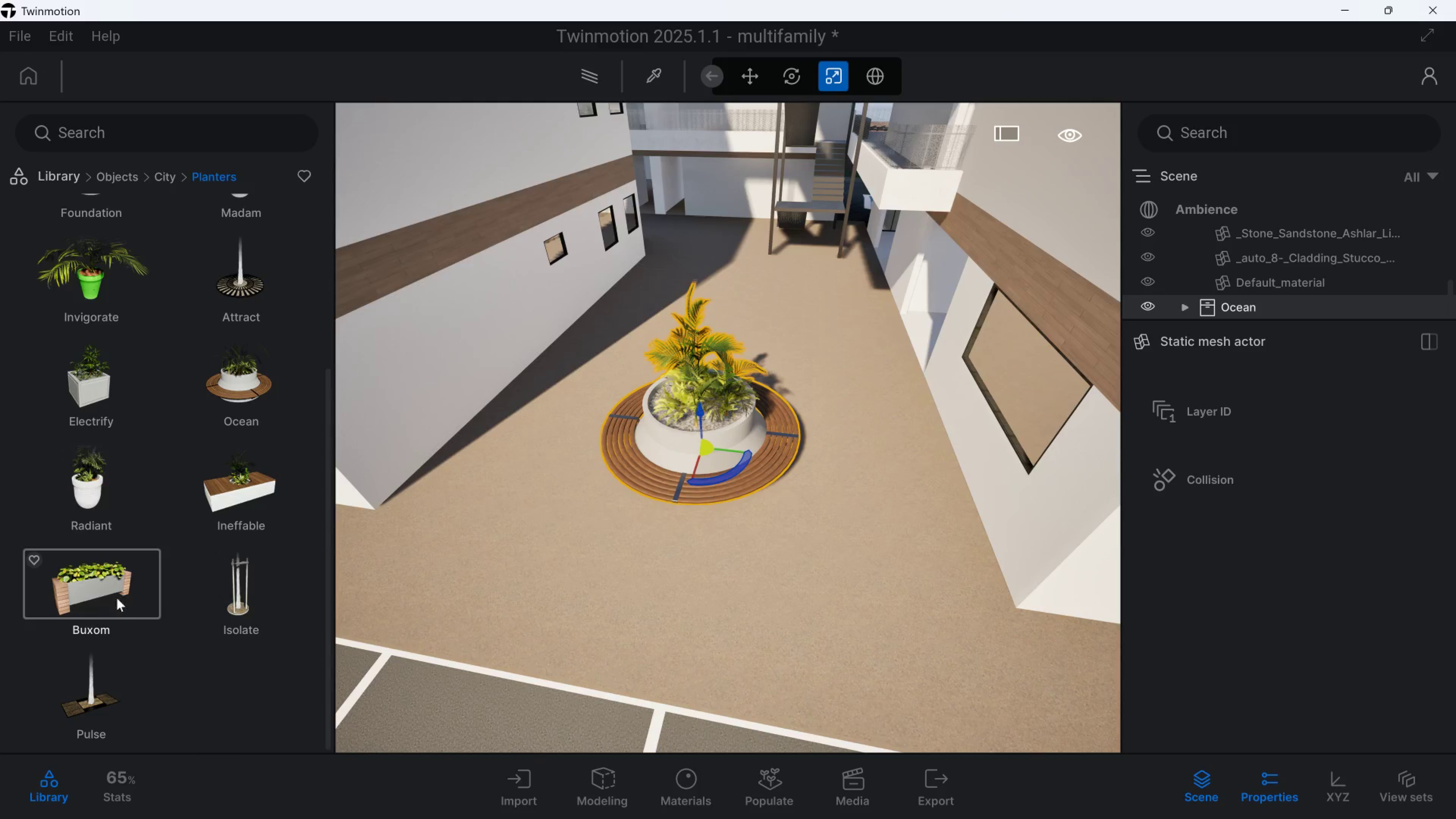 
left_click_drag(start_coordinate=[112, 570], to_coordinate=[439, 456])
 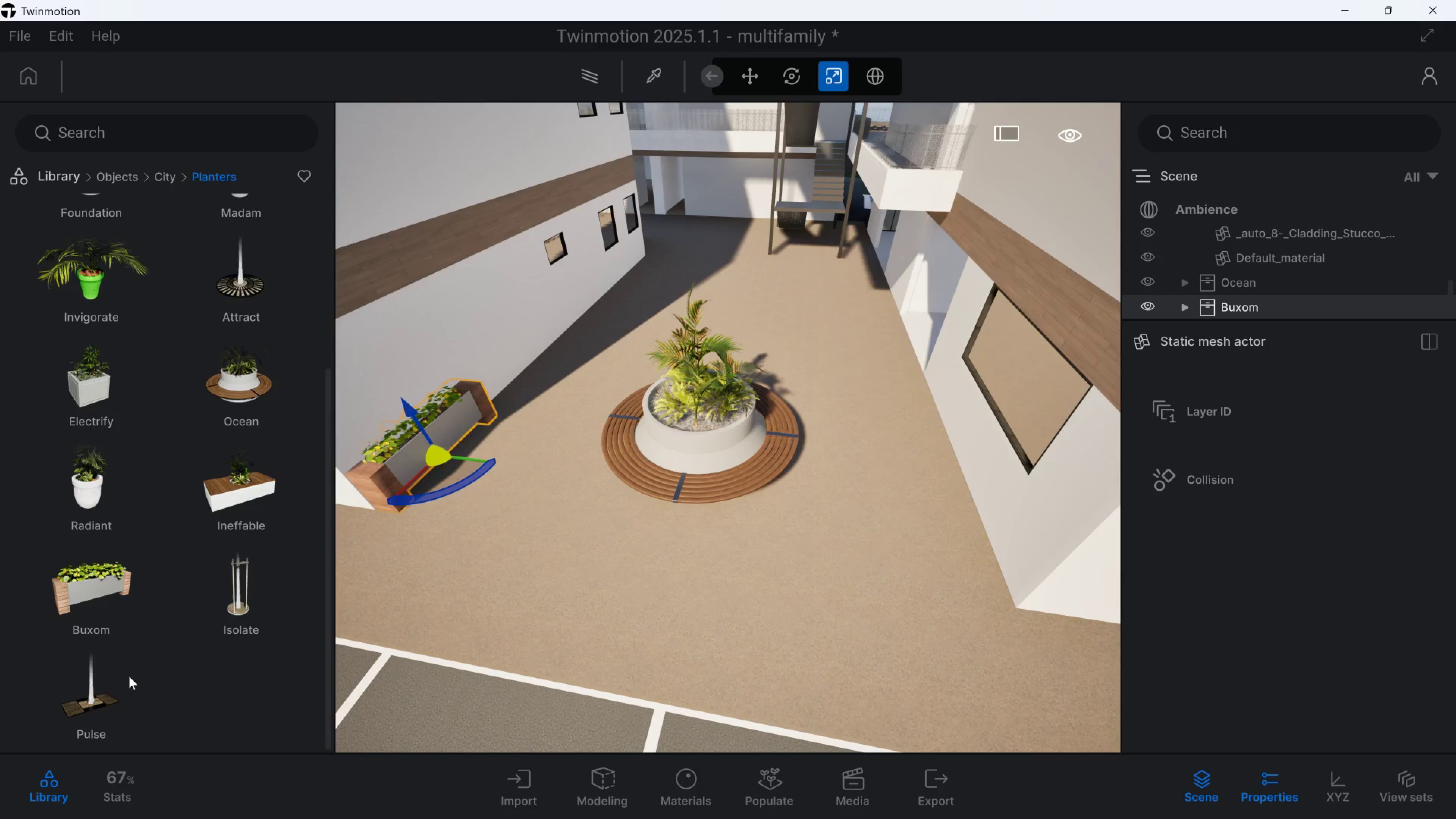 
left_click_drag(start_coordinate=[105, 684], to_coordinate=[135, 417])
 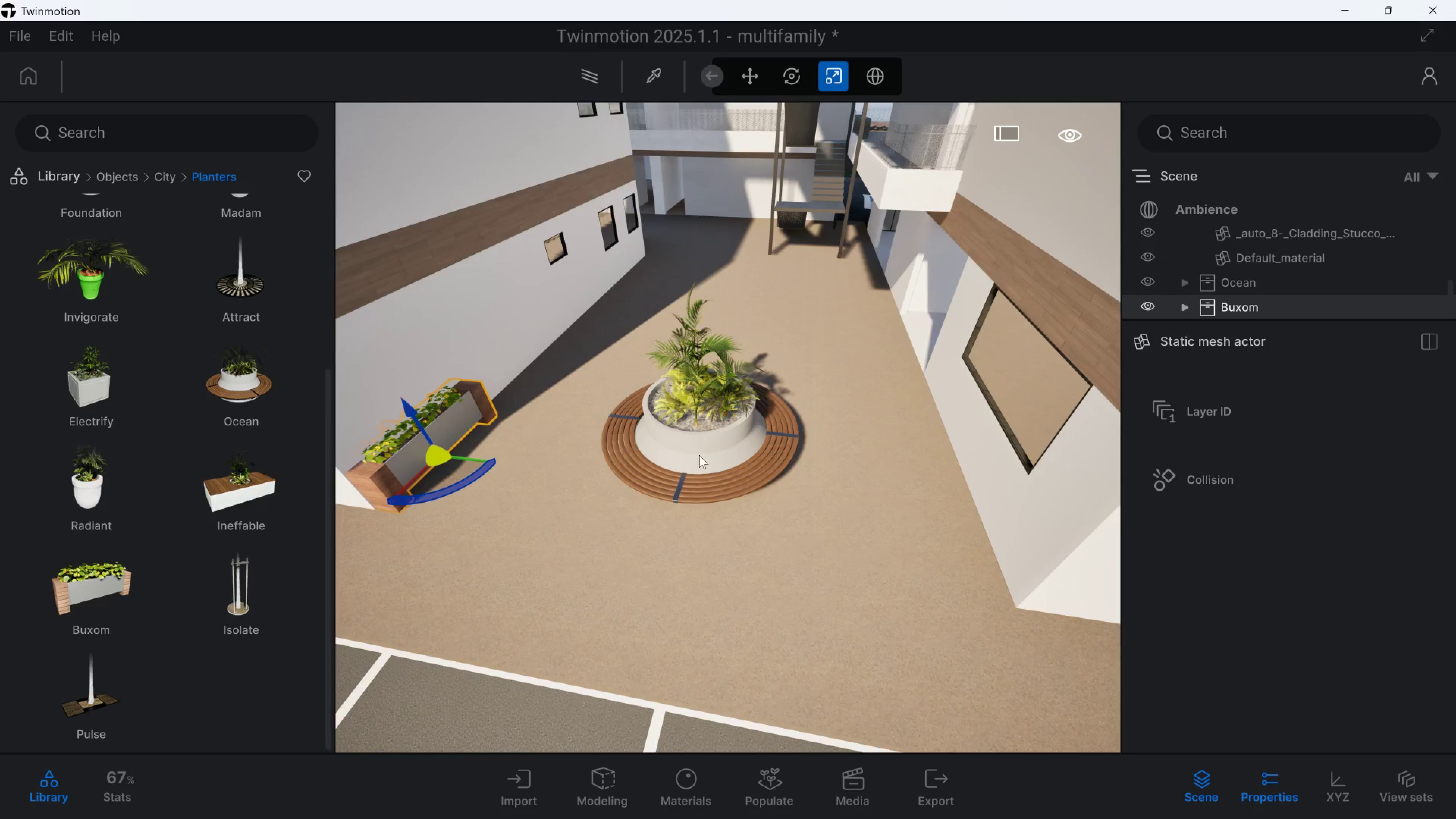 
left_click([696, 462])
 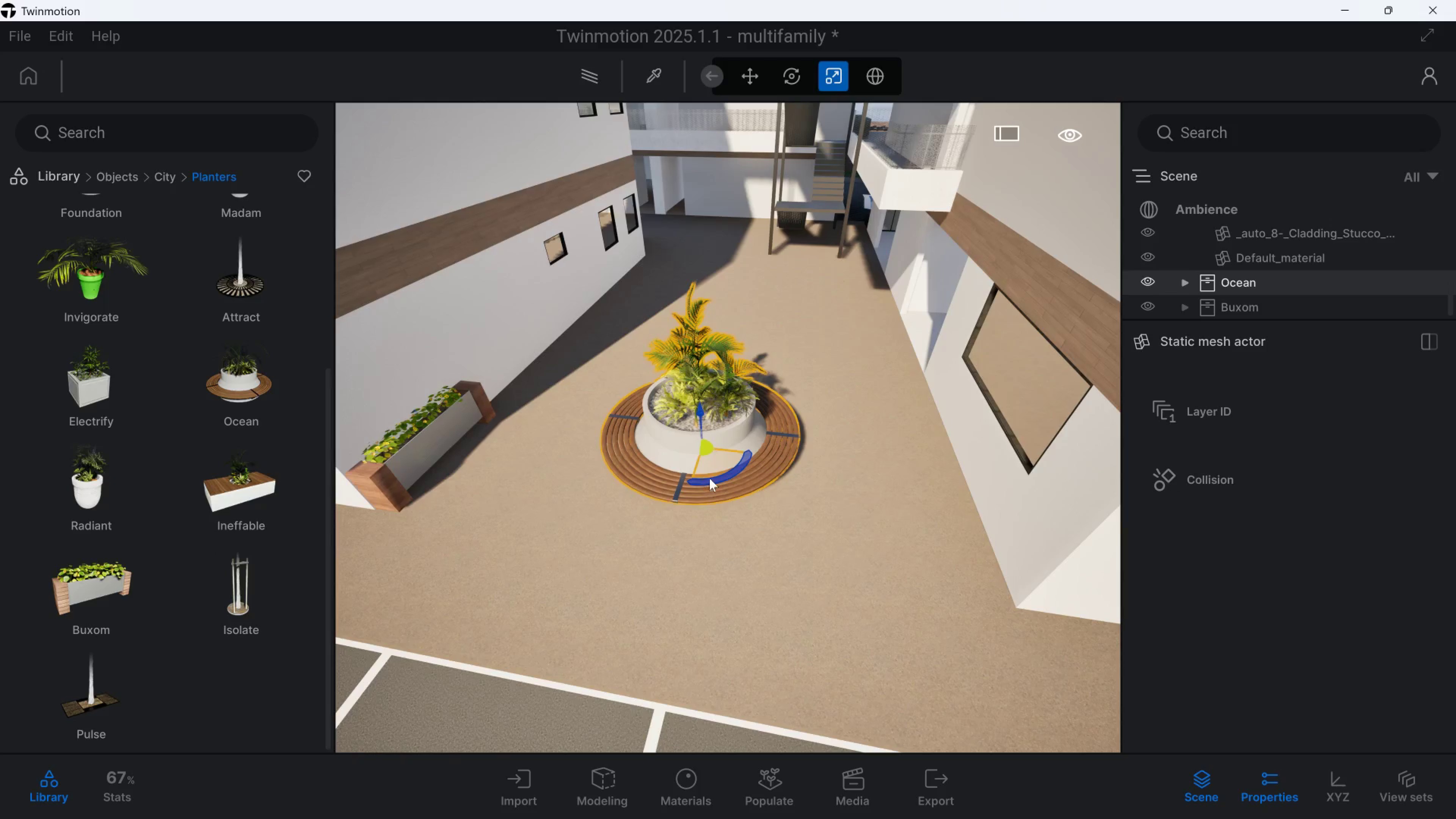 
left_click_drag(start_coordinate=[717, 462], to_coordinate=[740, 360])
 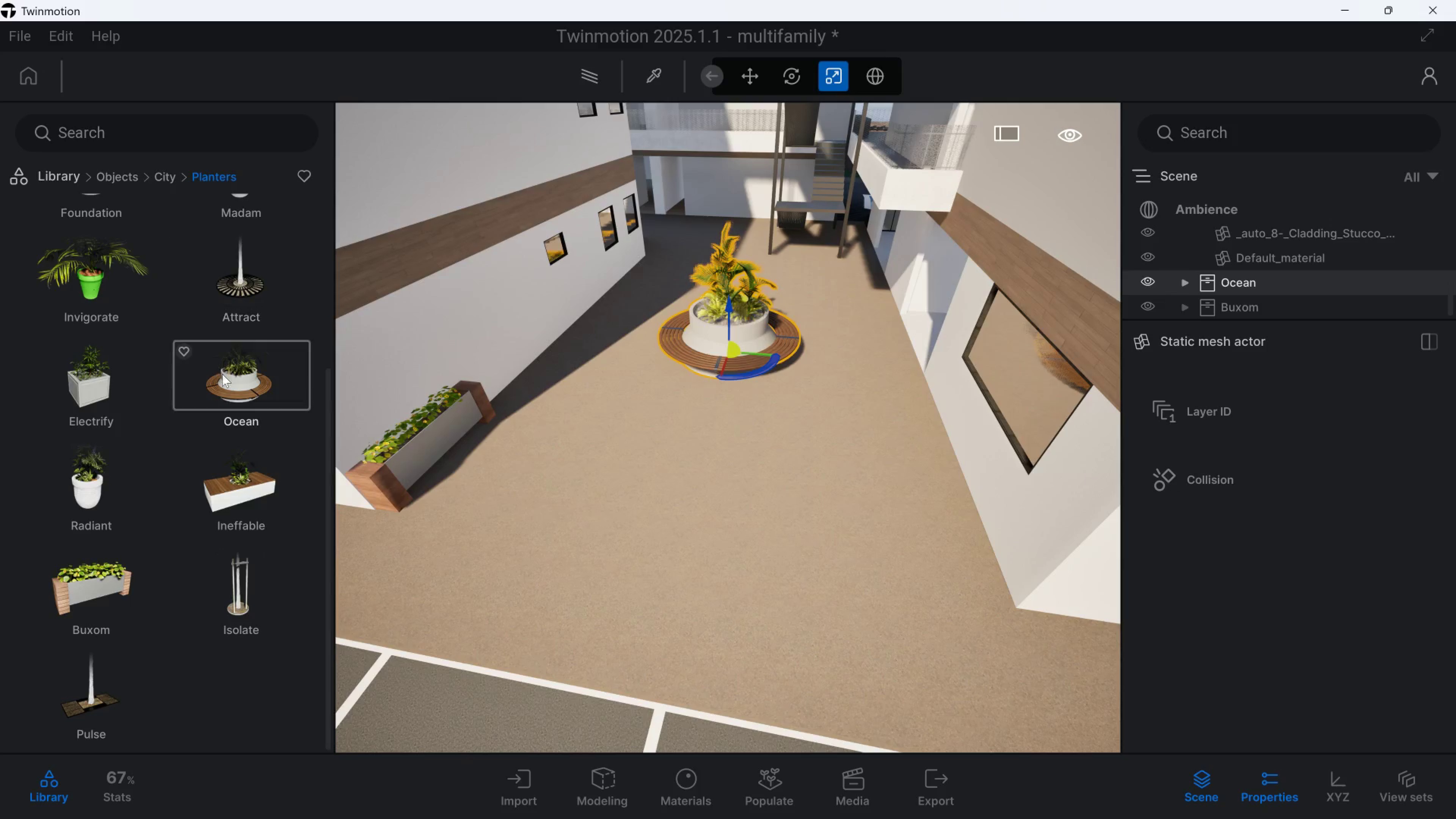 
left_click_drag(start_coordinate=[243, 296], to_coordinate=[691, 494])
 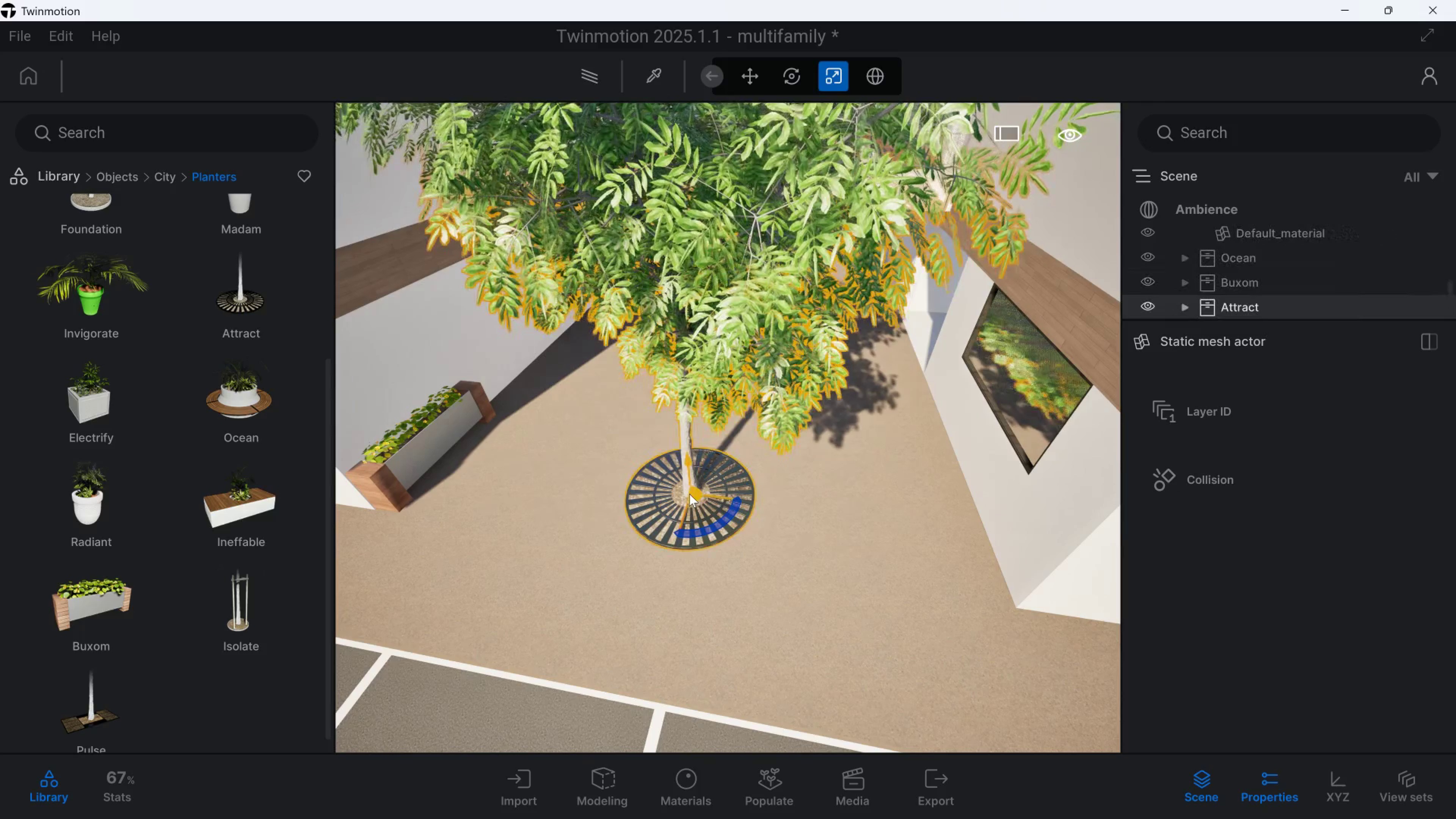 
key(E)
 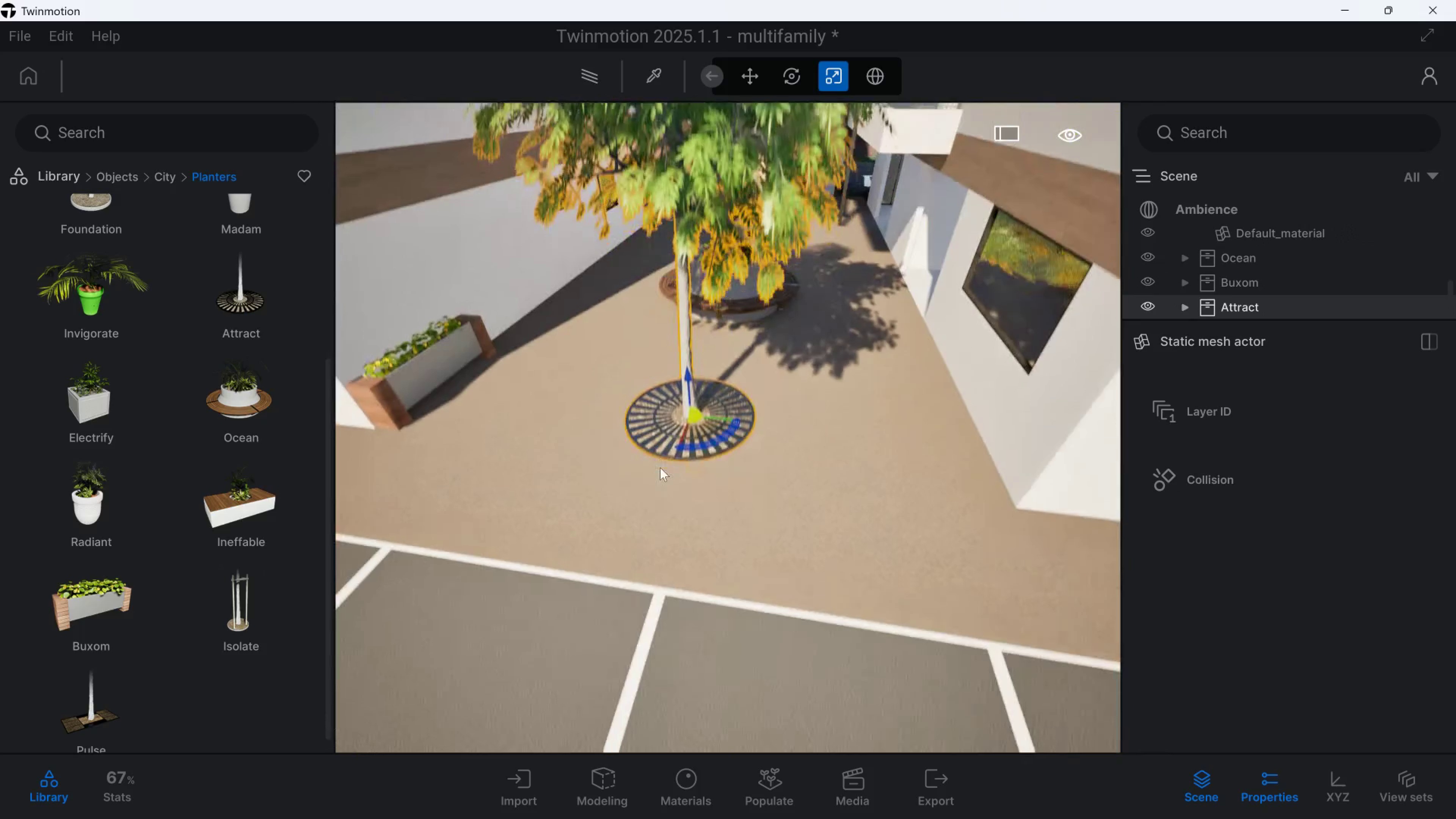 
hold_key(key=D, duration=1.03)
 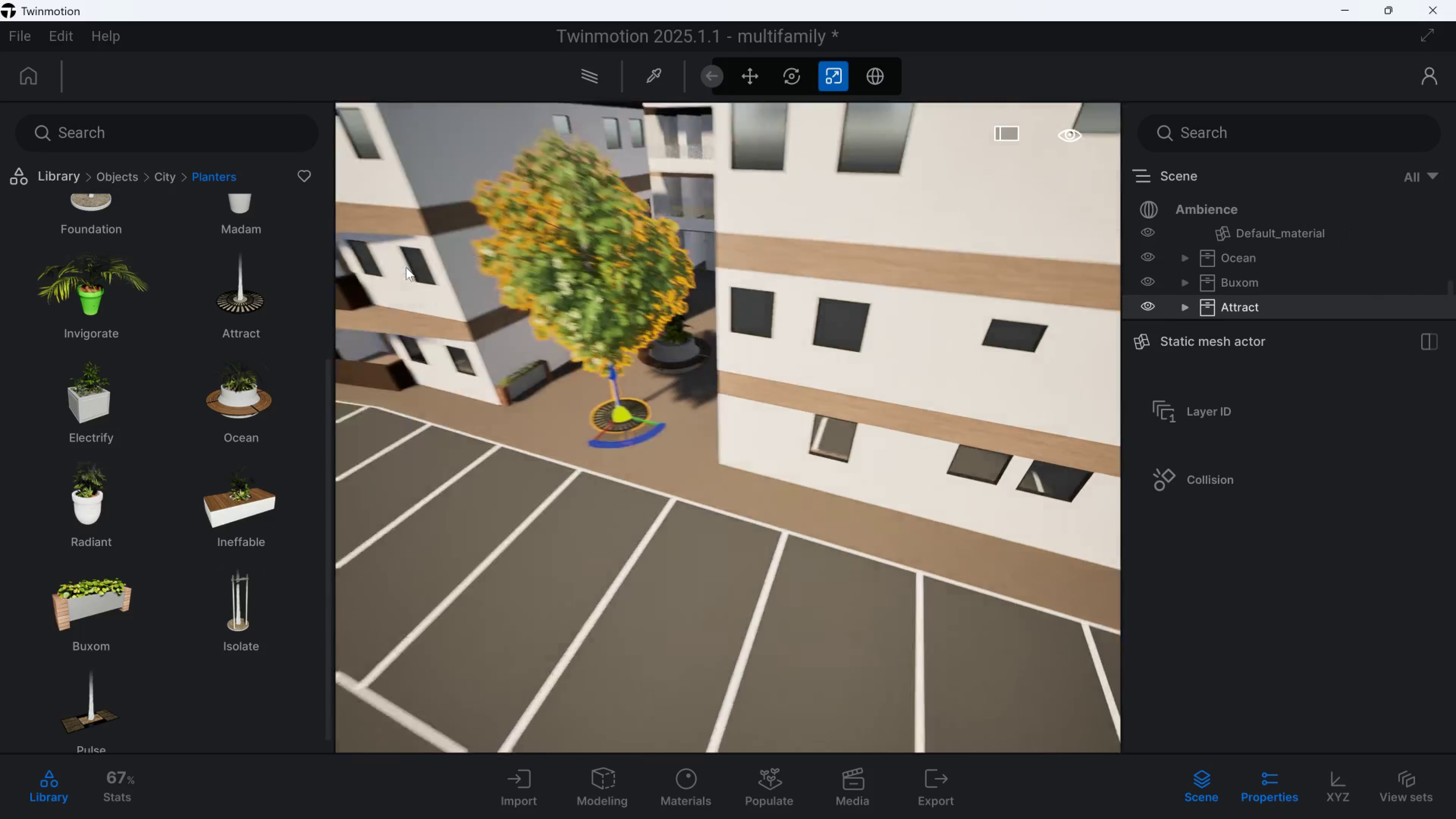 
hold_key(key=S, duration=1.44)
 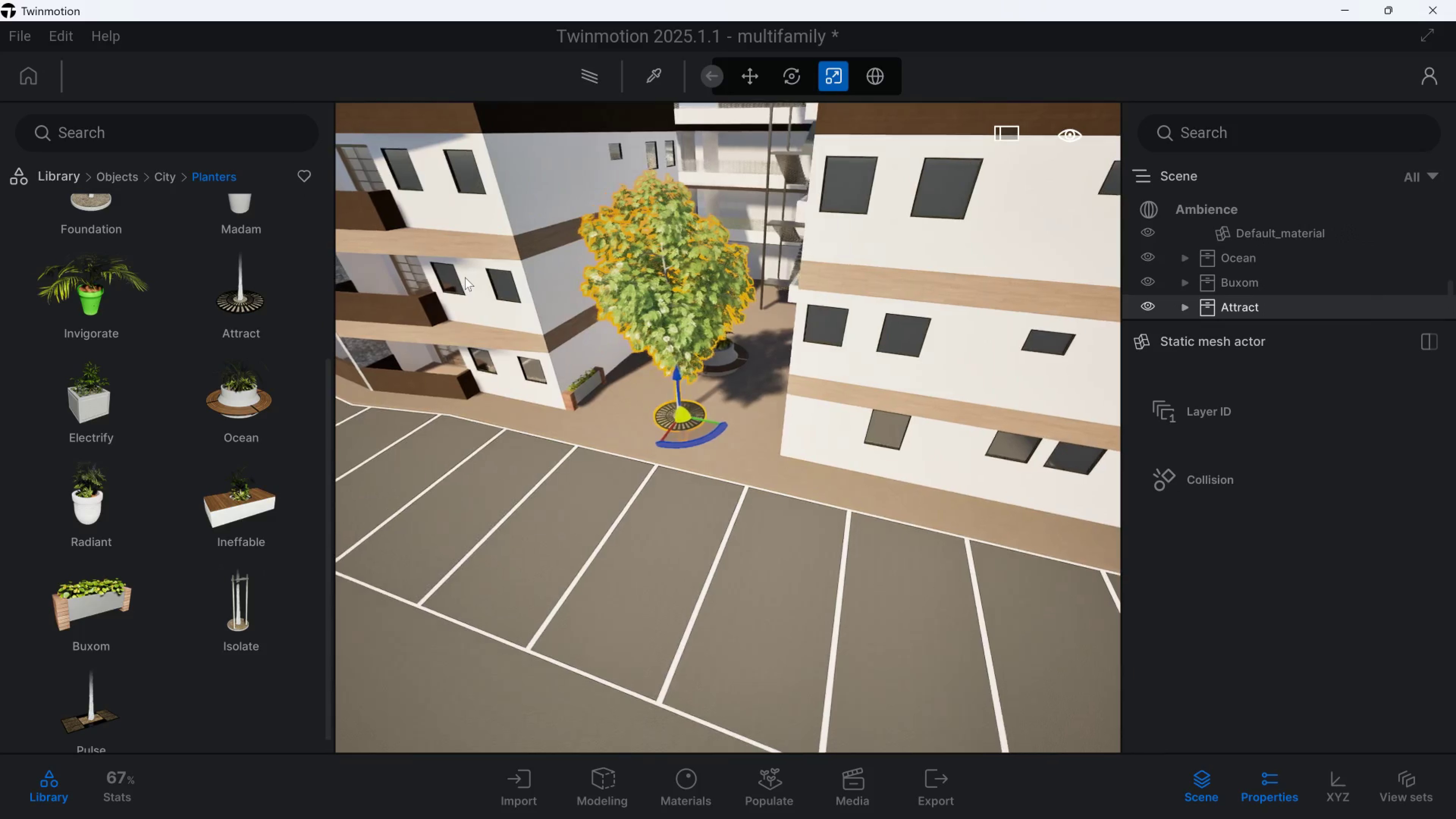 
hold_key(key=A, duration=0.64)
 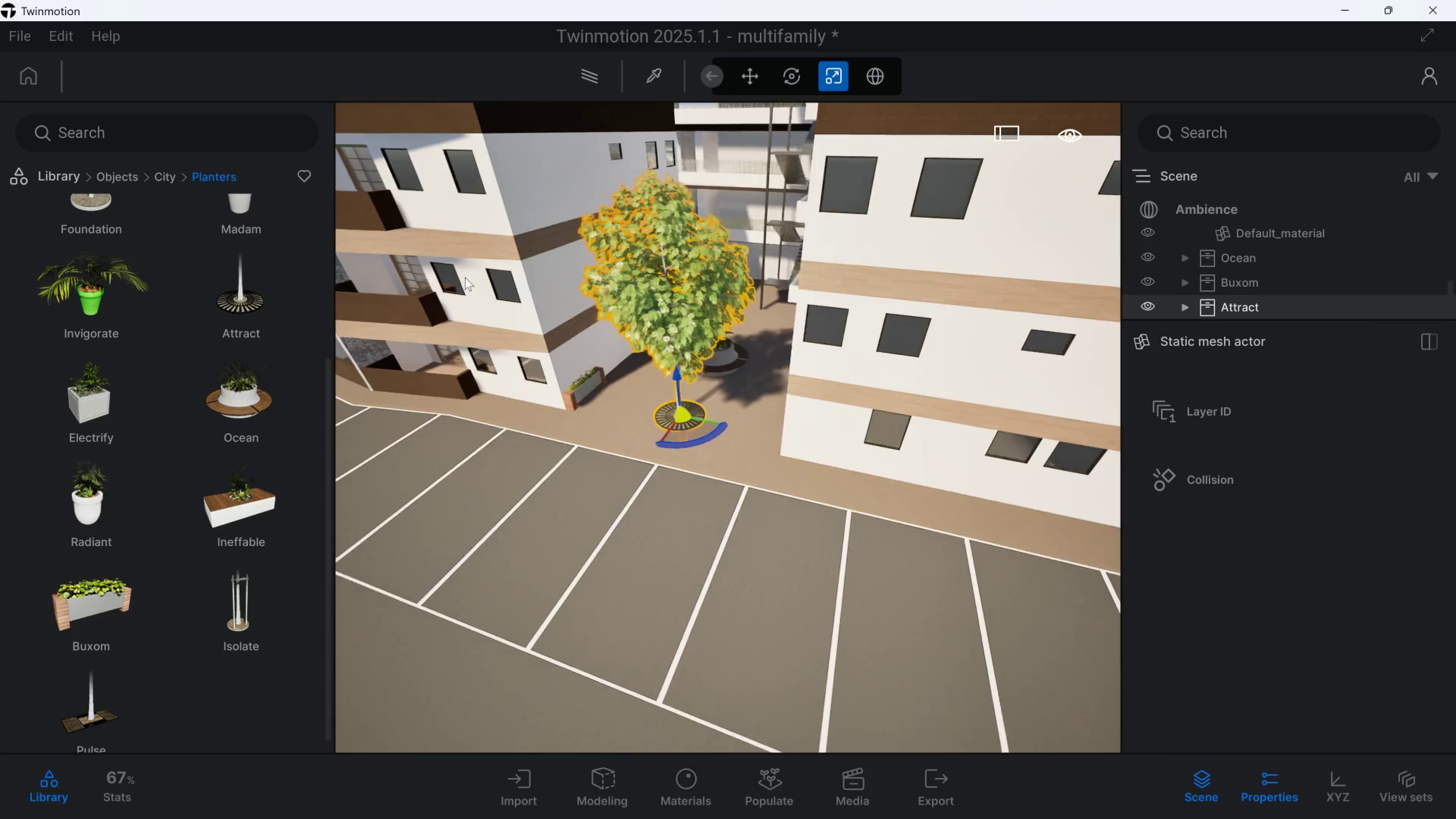 
hold_key(key=A, duration=0.45)
 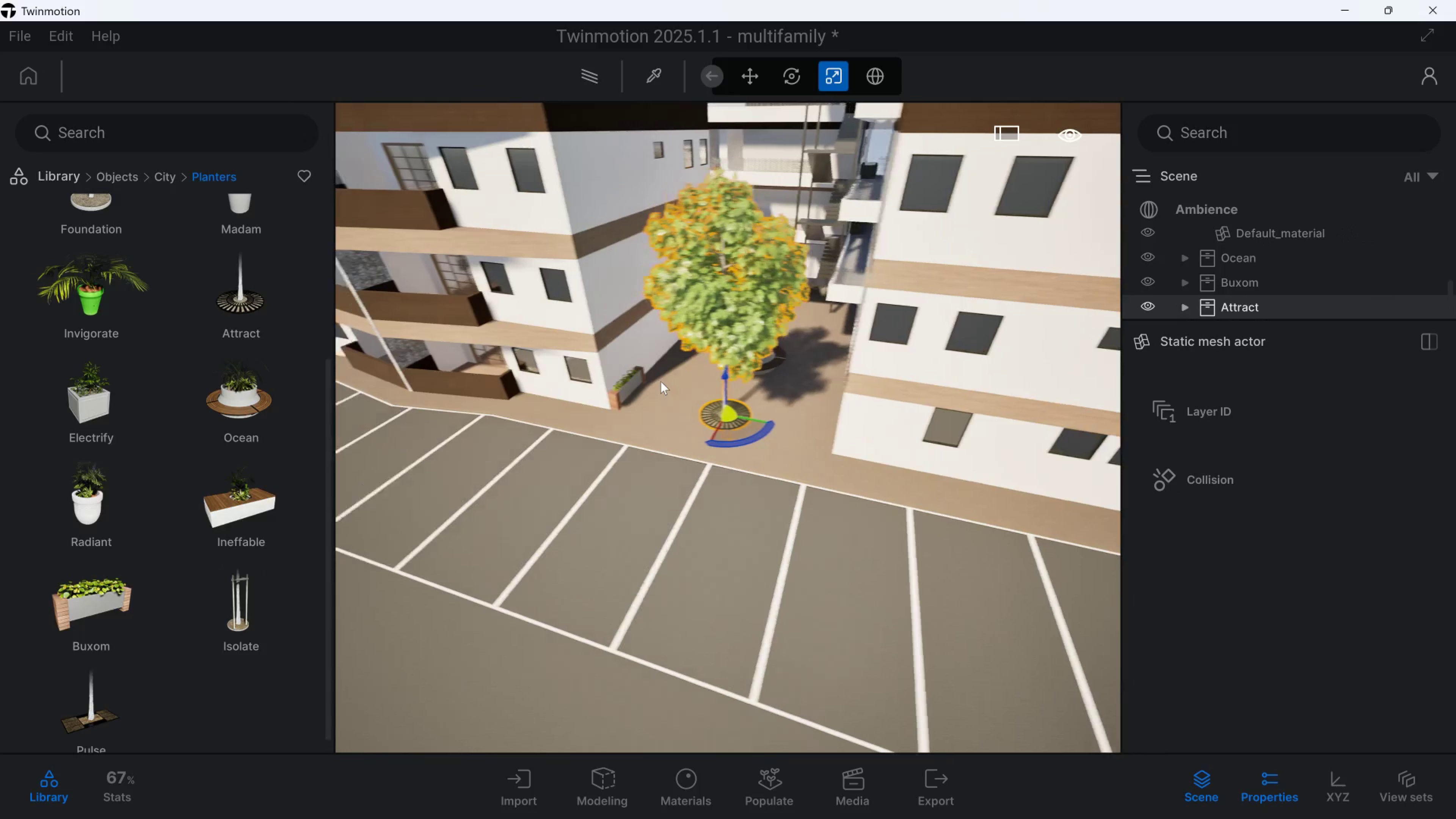 
hold_key(key=W, duration=1.55)
 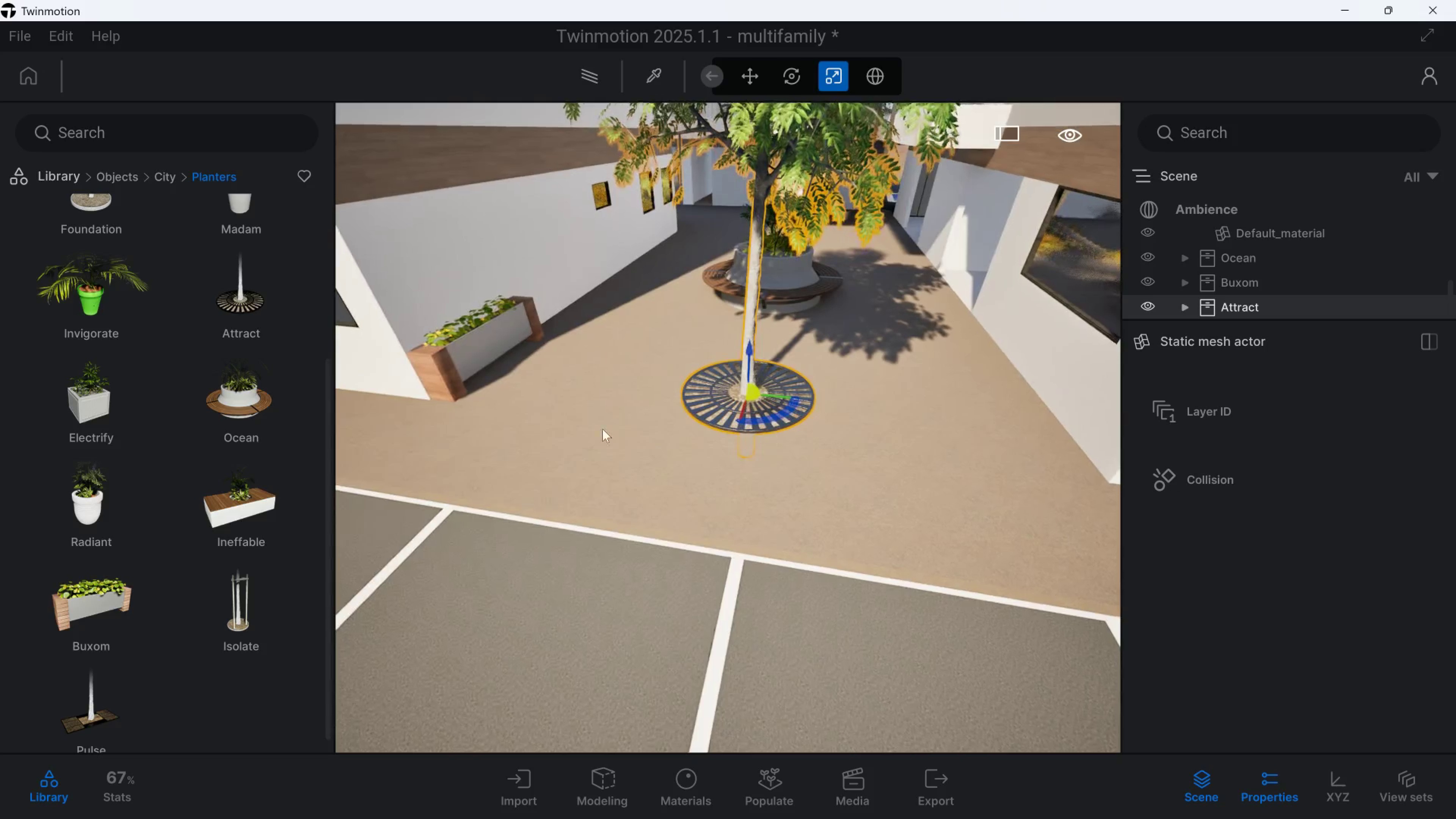 
hold_key(key=E, duration=0.56)
 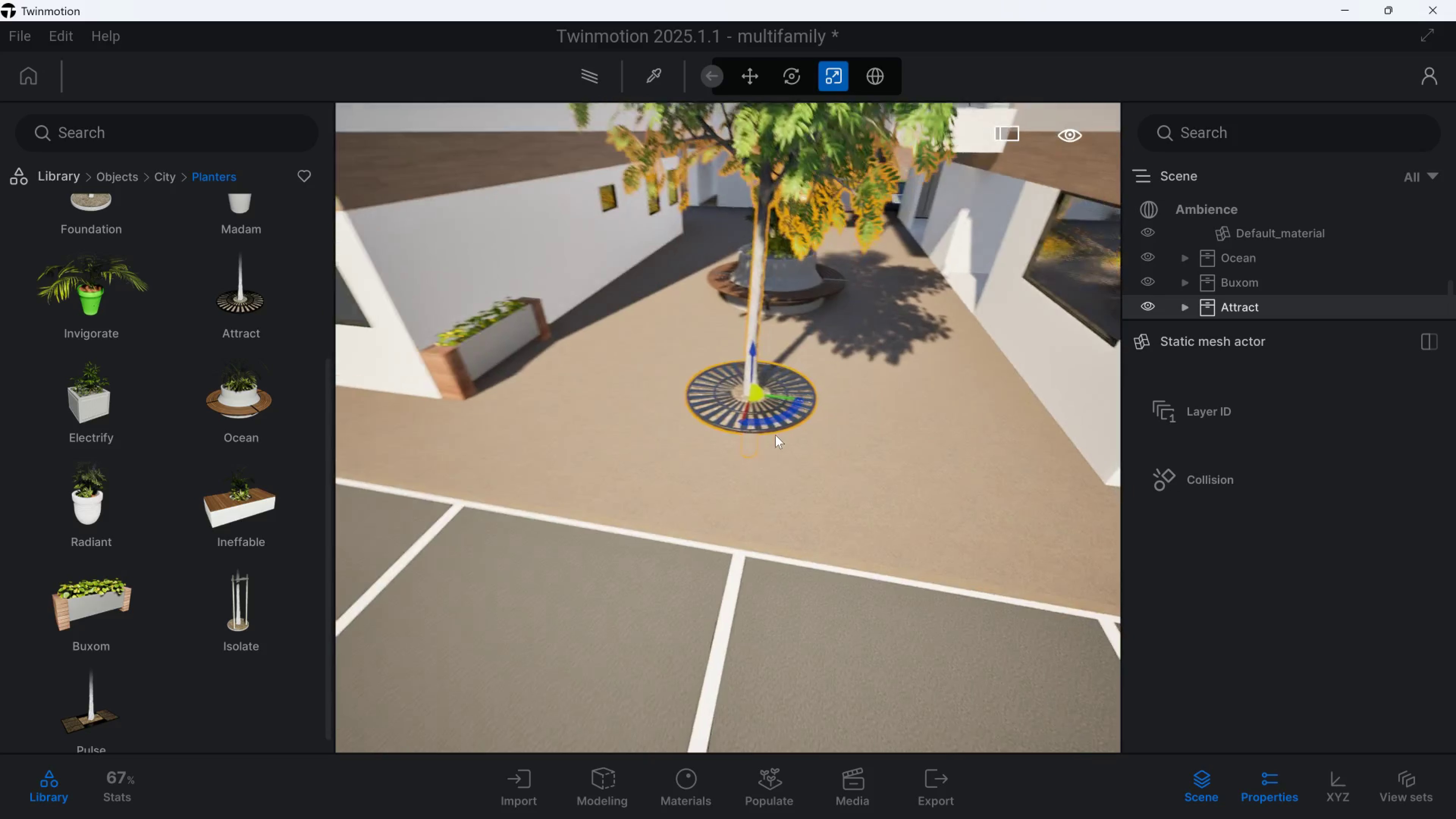 
type(edqaawqa)
 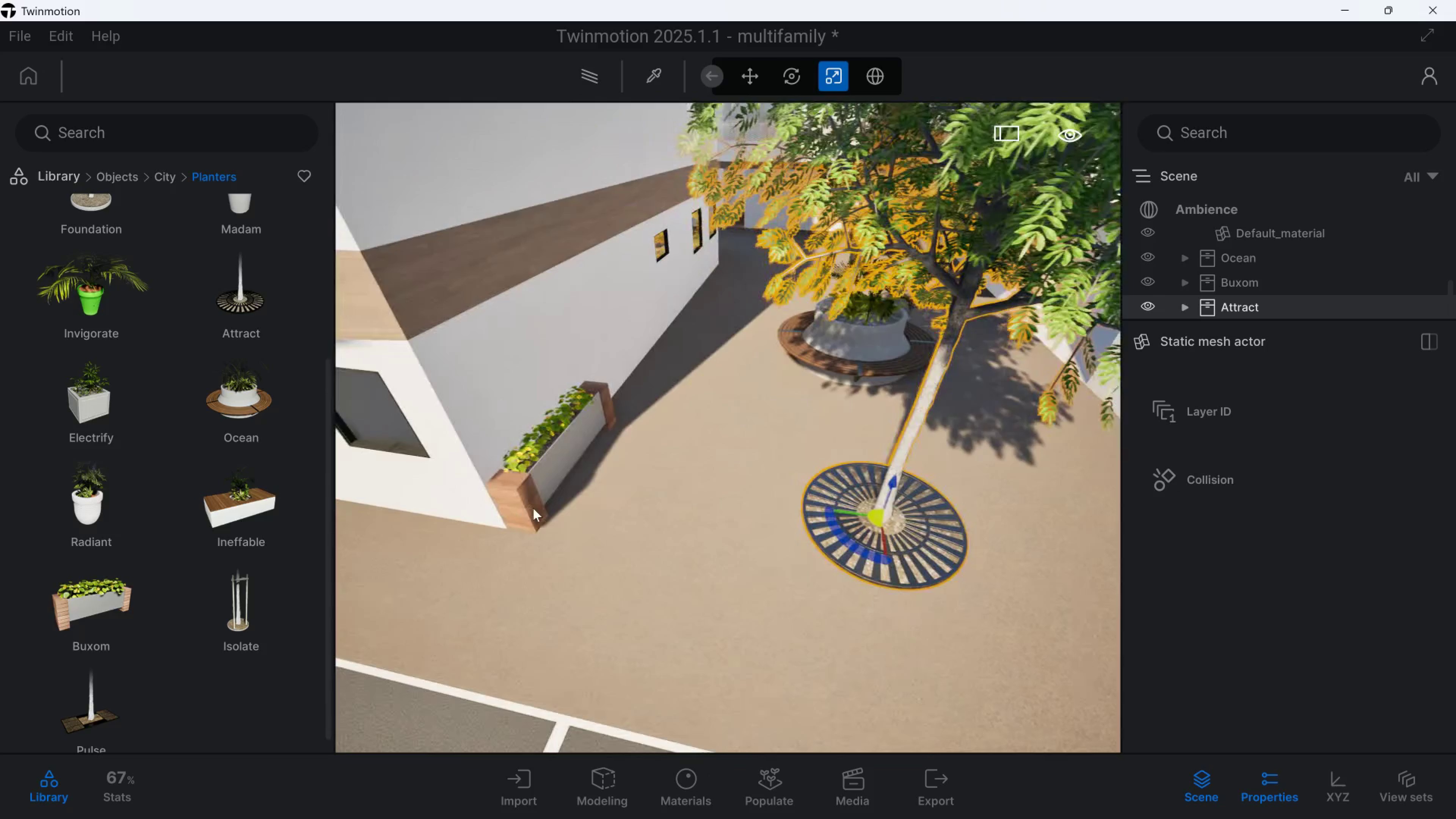 
left_click([533, 508])
 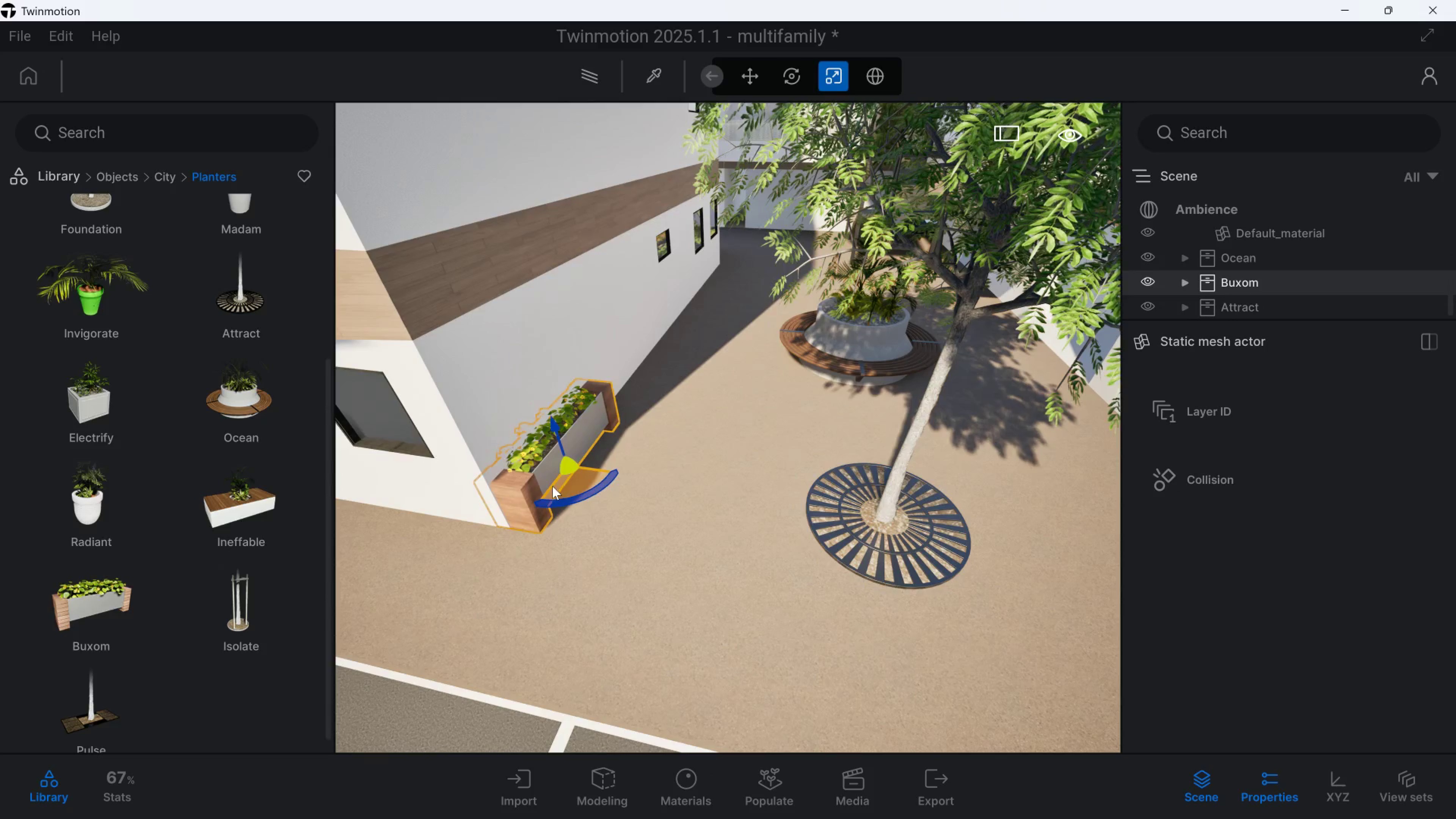 
left_click_drag(start_coordinate=[550, 486], to_coordinate=[670, 349])
 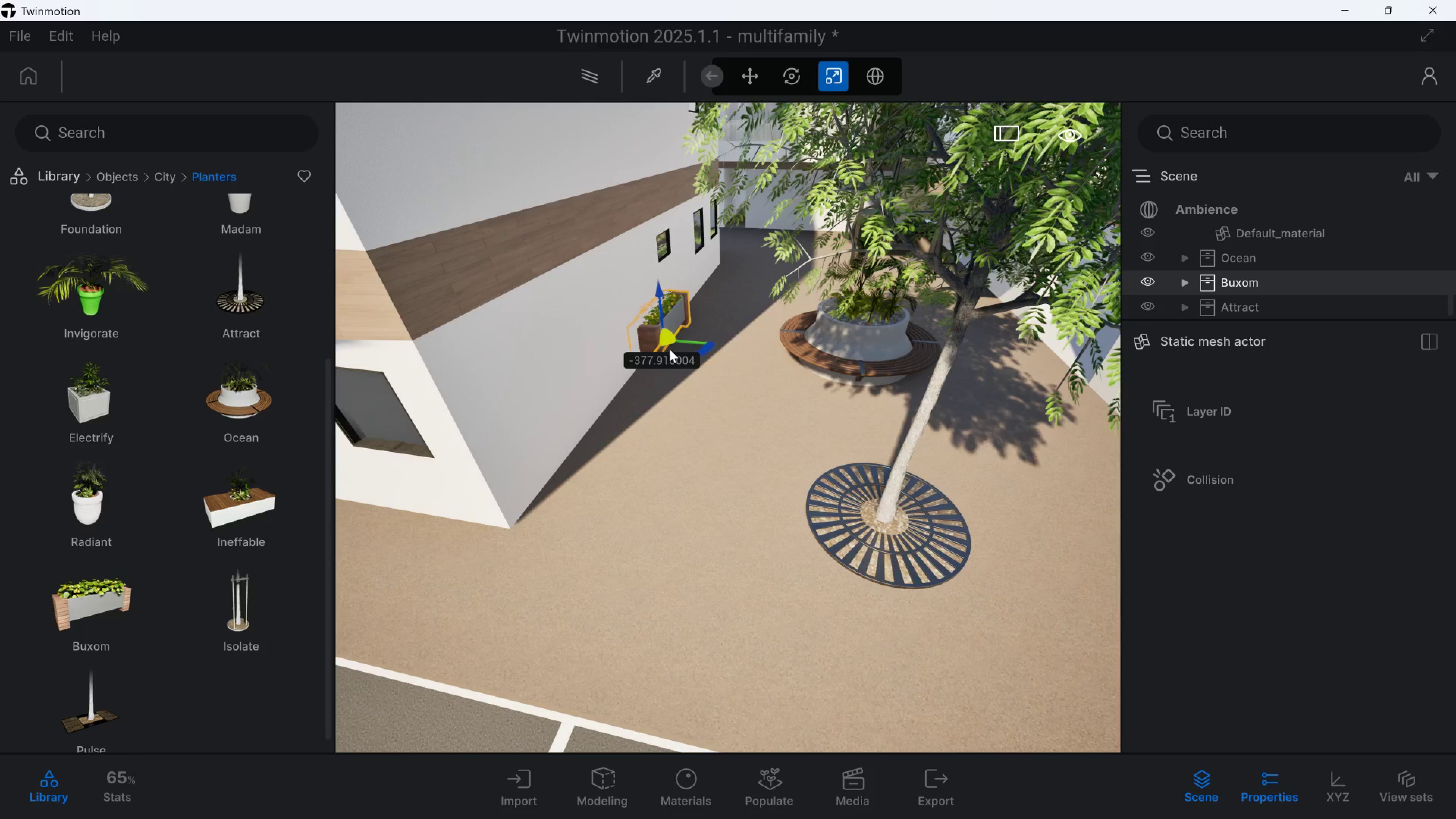 
type(aq)
 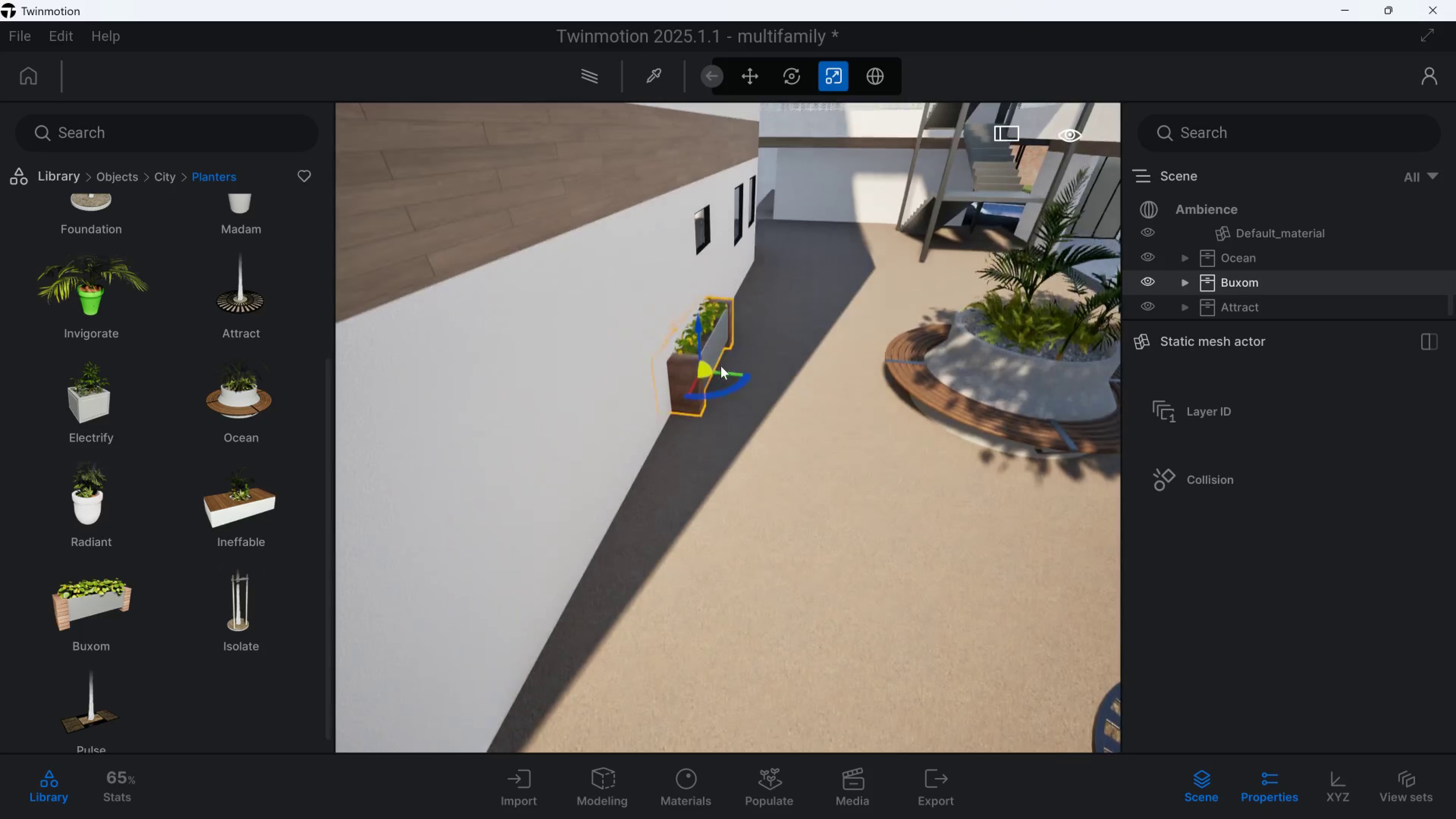 
hold_key(key=W, duration=0.49)
 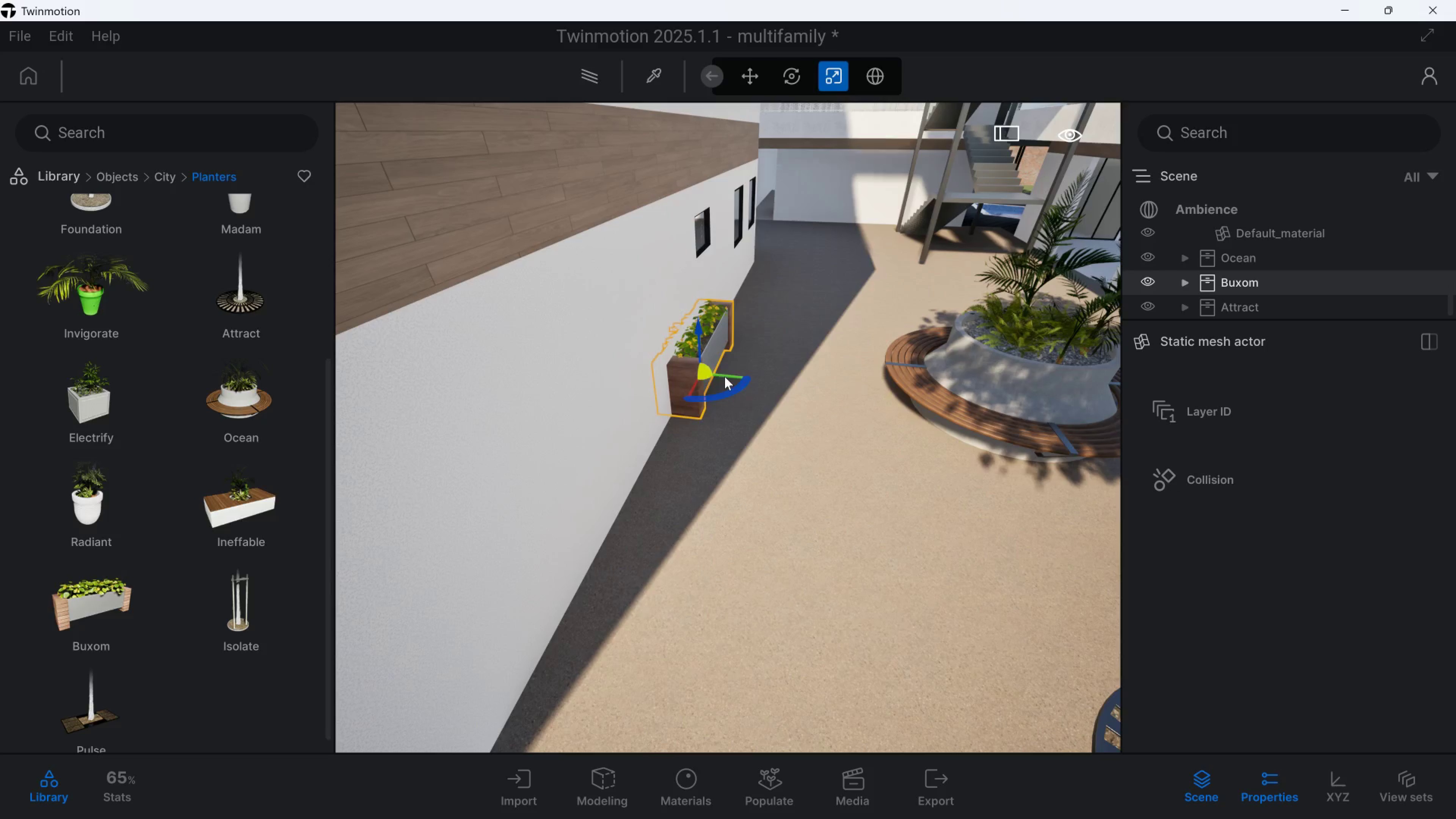 
left_click([725, 377])
 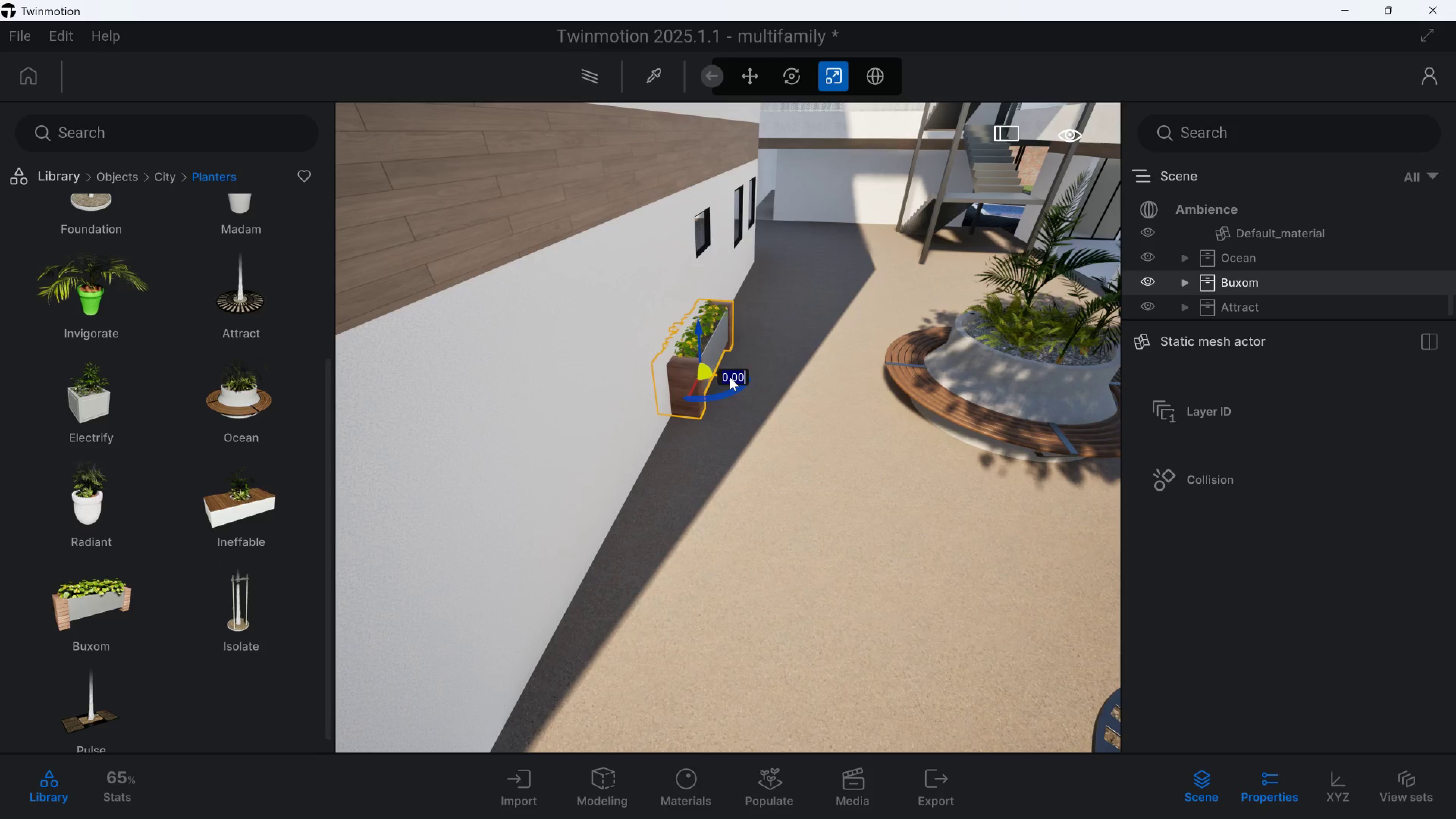 
left_click_drag(start_coordinate=[730, 377], to_coordinate=[743, 377])
 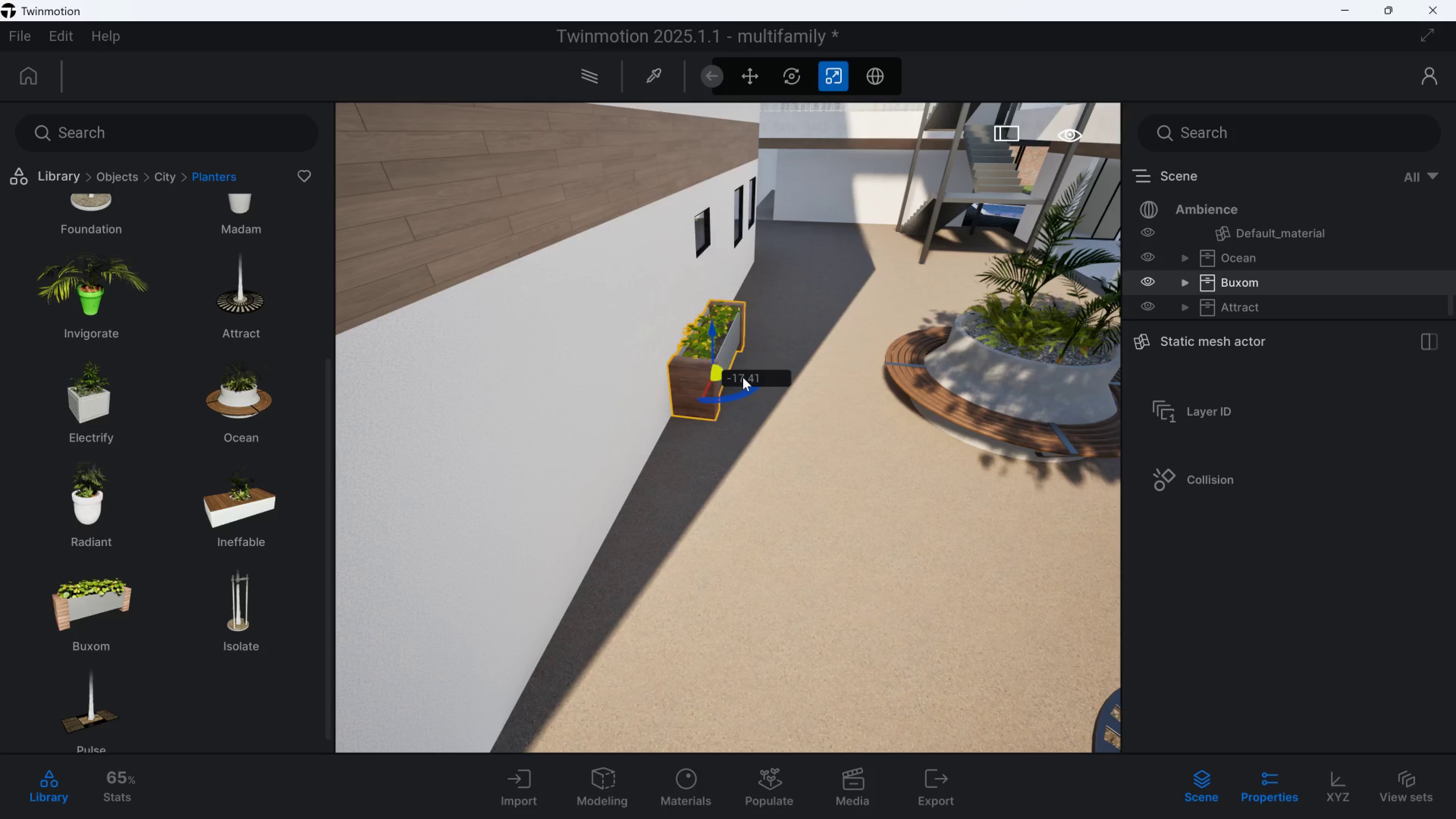 
key(D)
 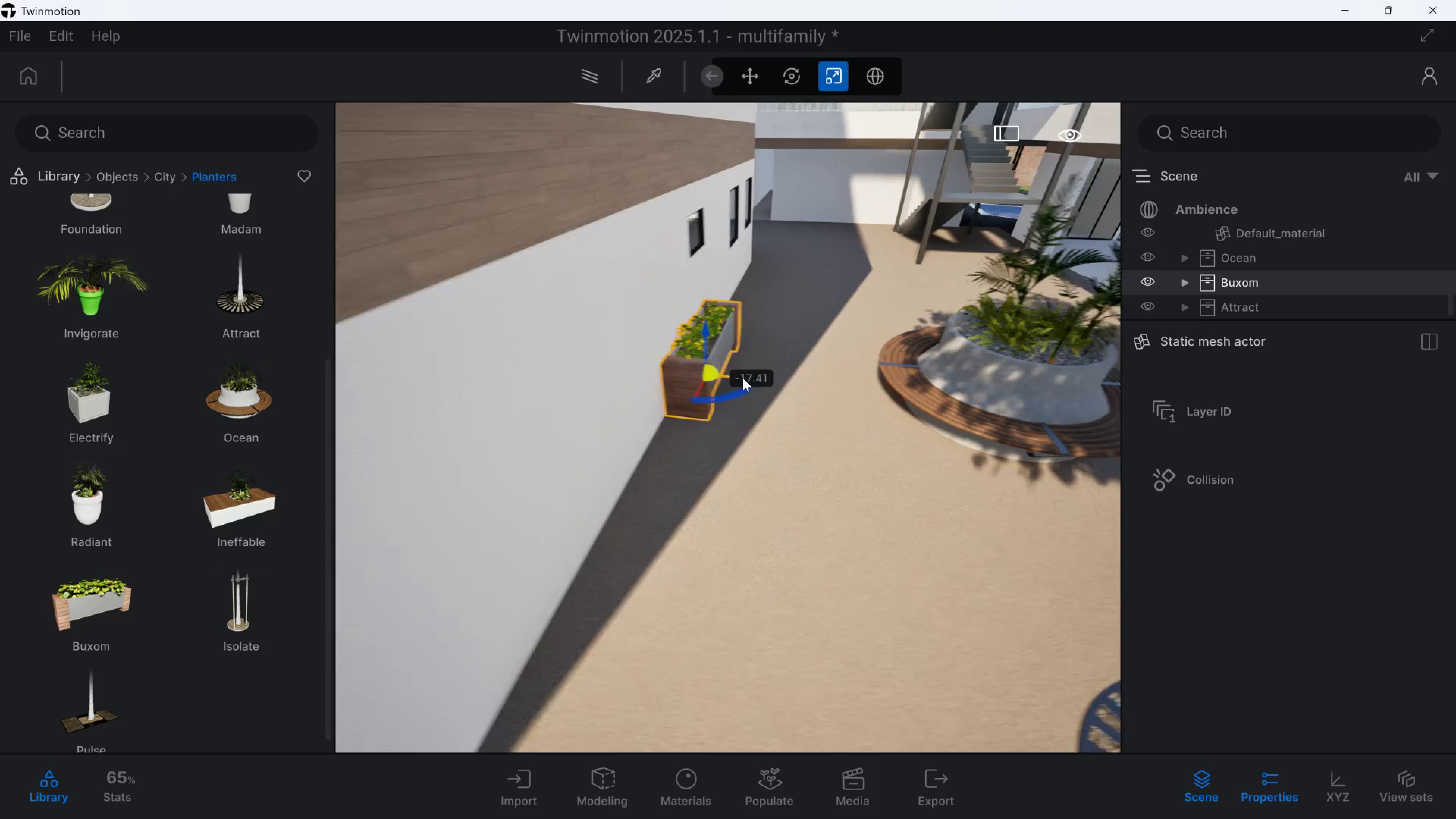 
hold_key(key=S, duration=0.57)
 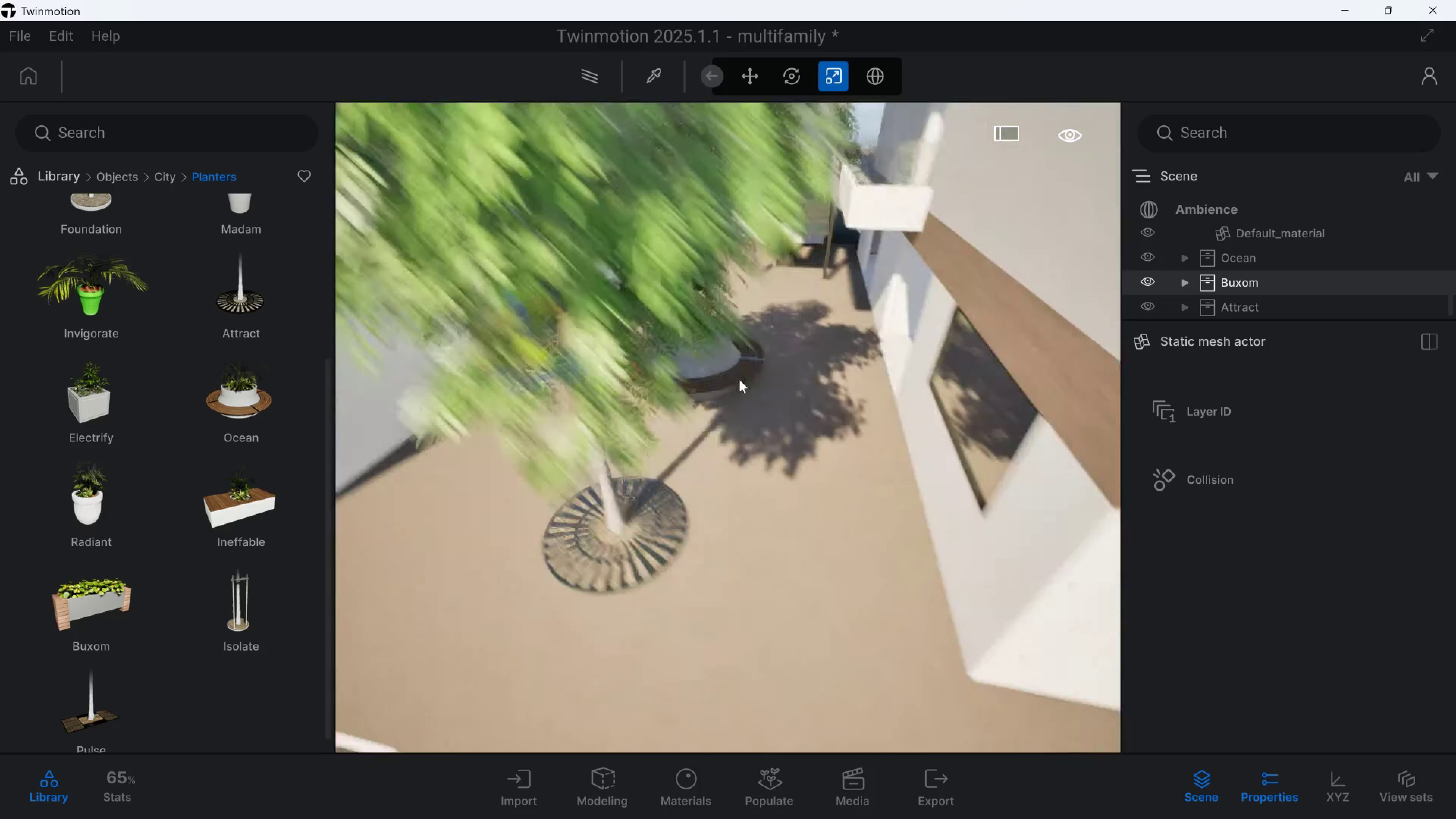 
hold_key(key=D, duration=0.33)
 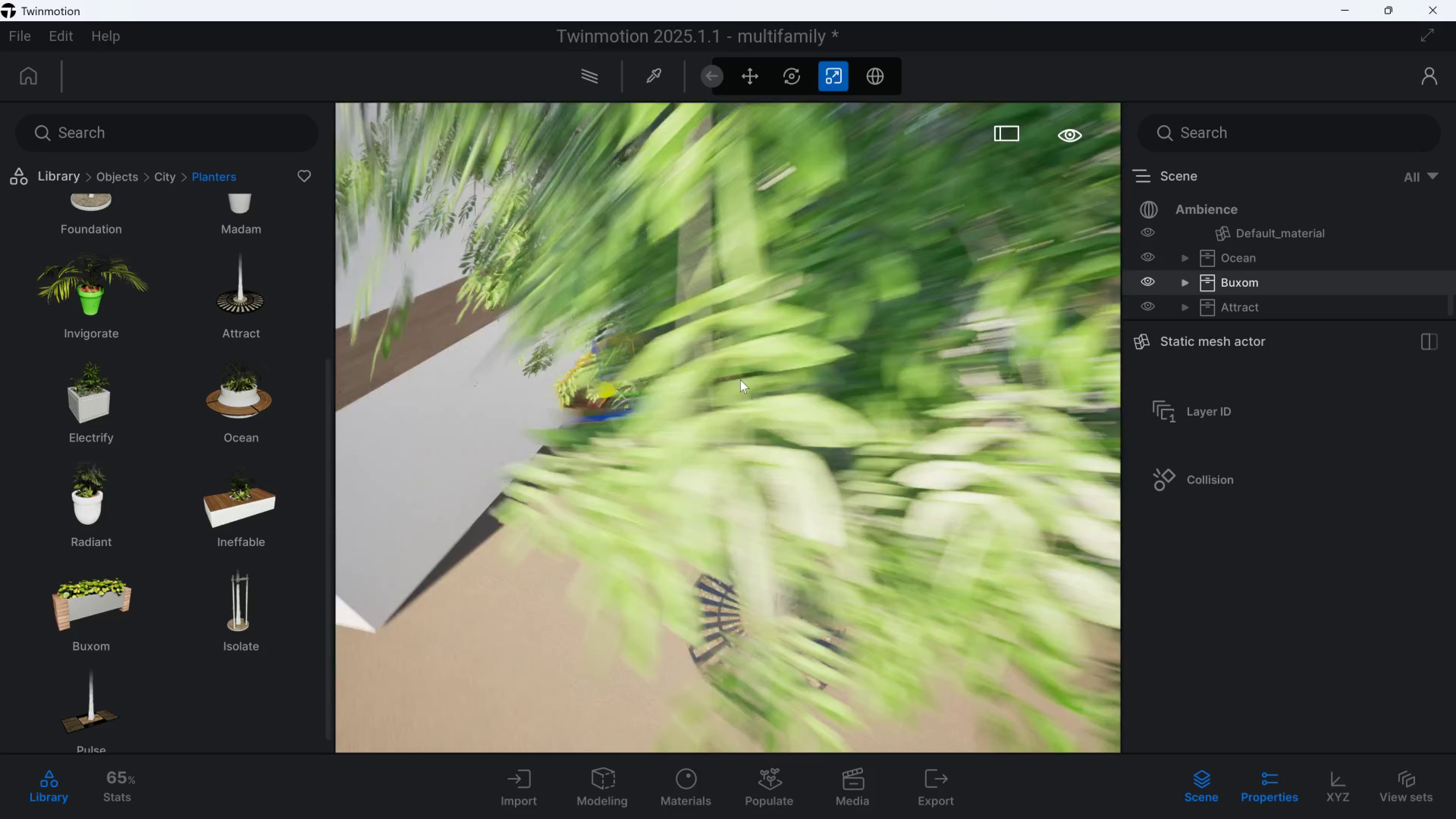 
hold_key(key=D, duration=0.41)
 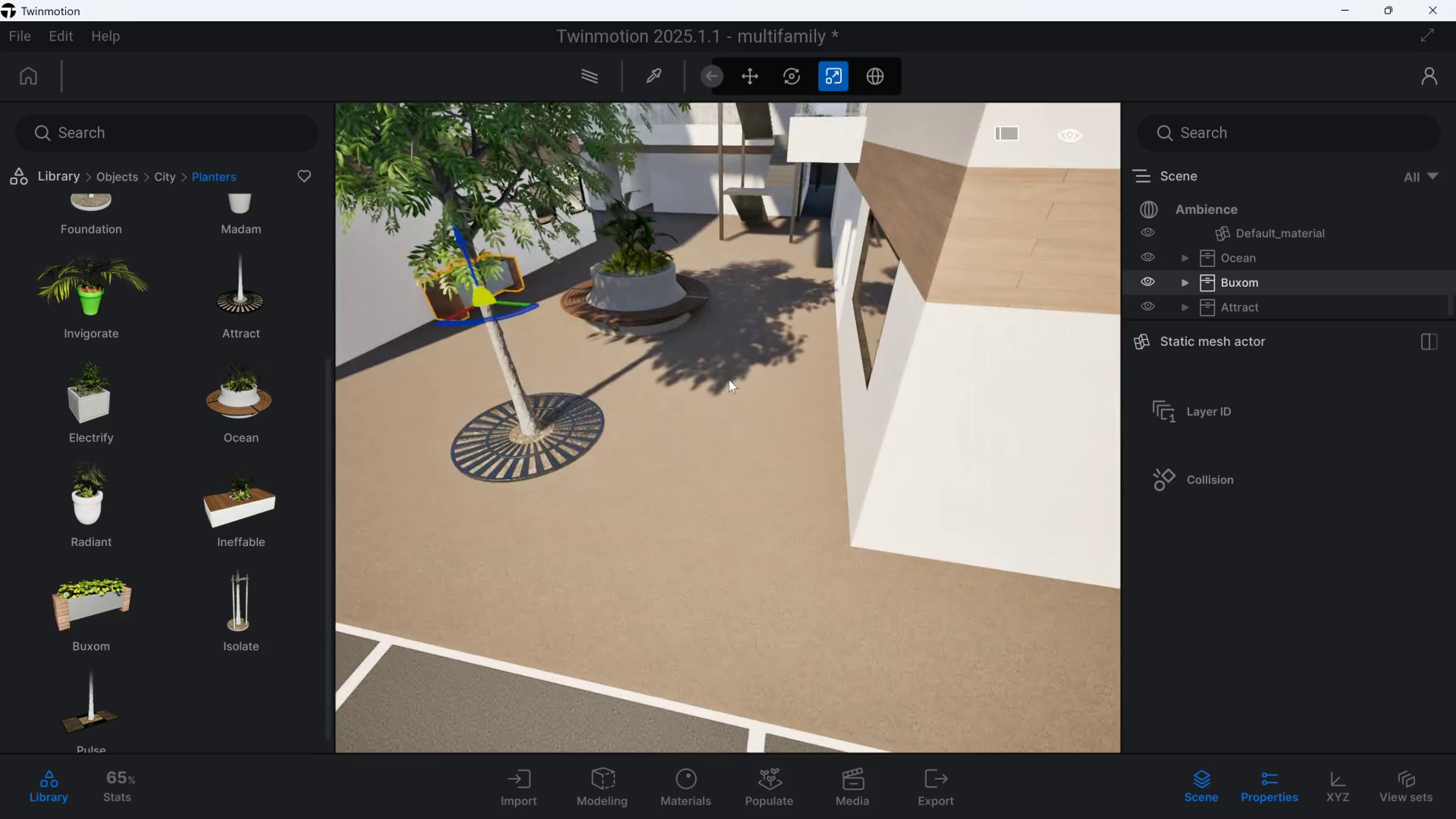 
hold_key(key=E, duration=0.41)
 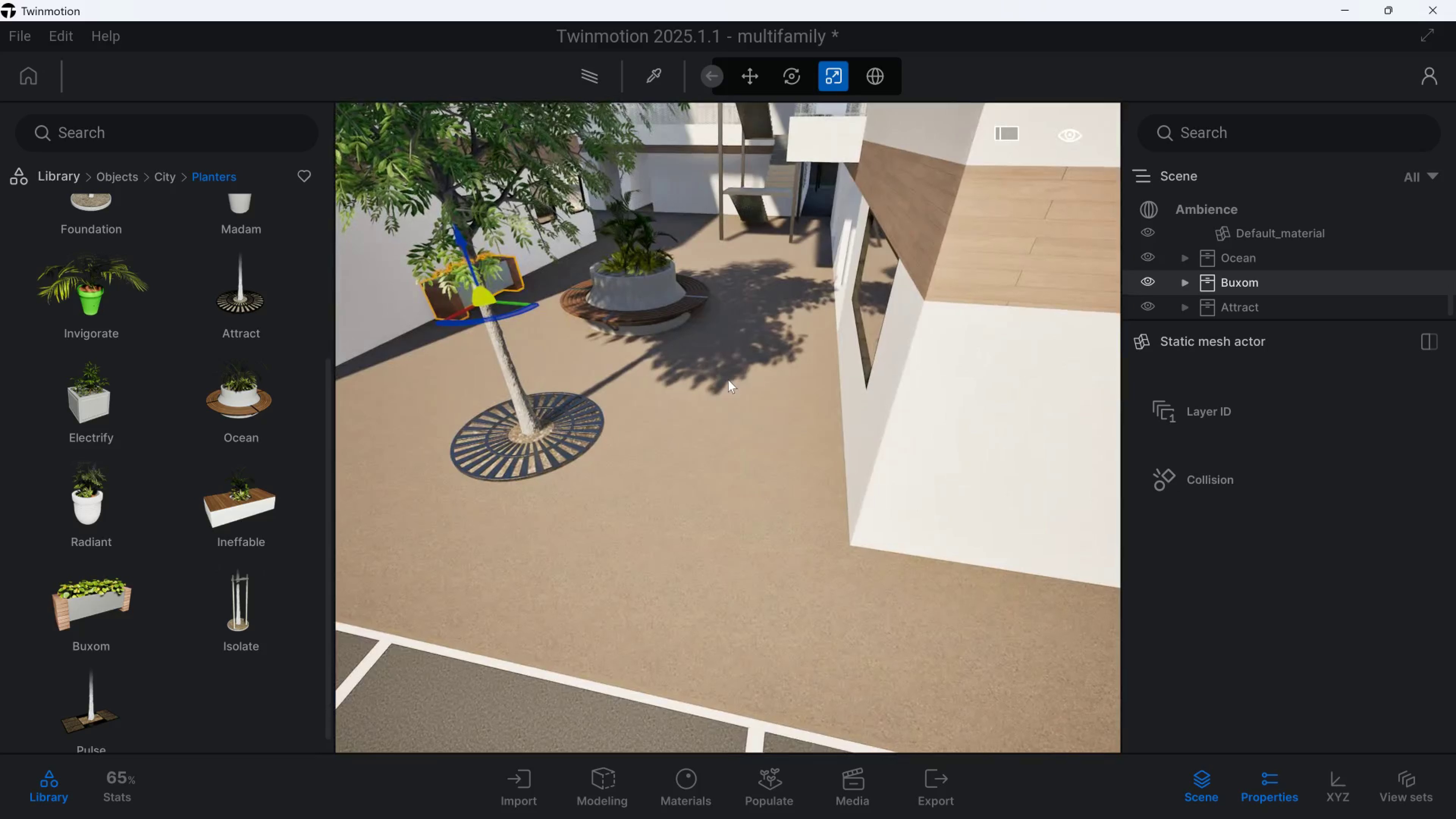 
hold_key(key=A, duration=0.52)
 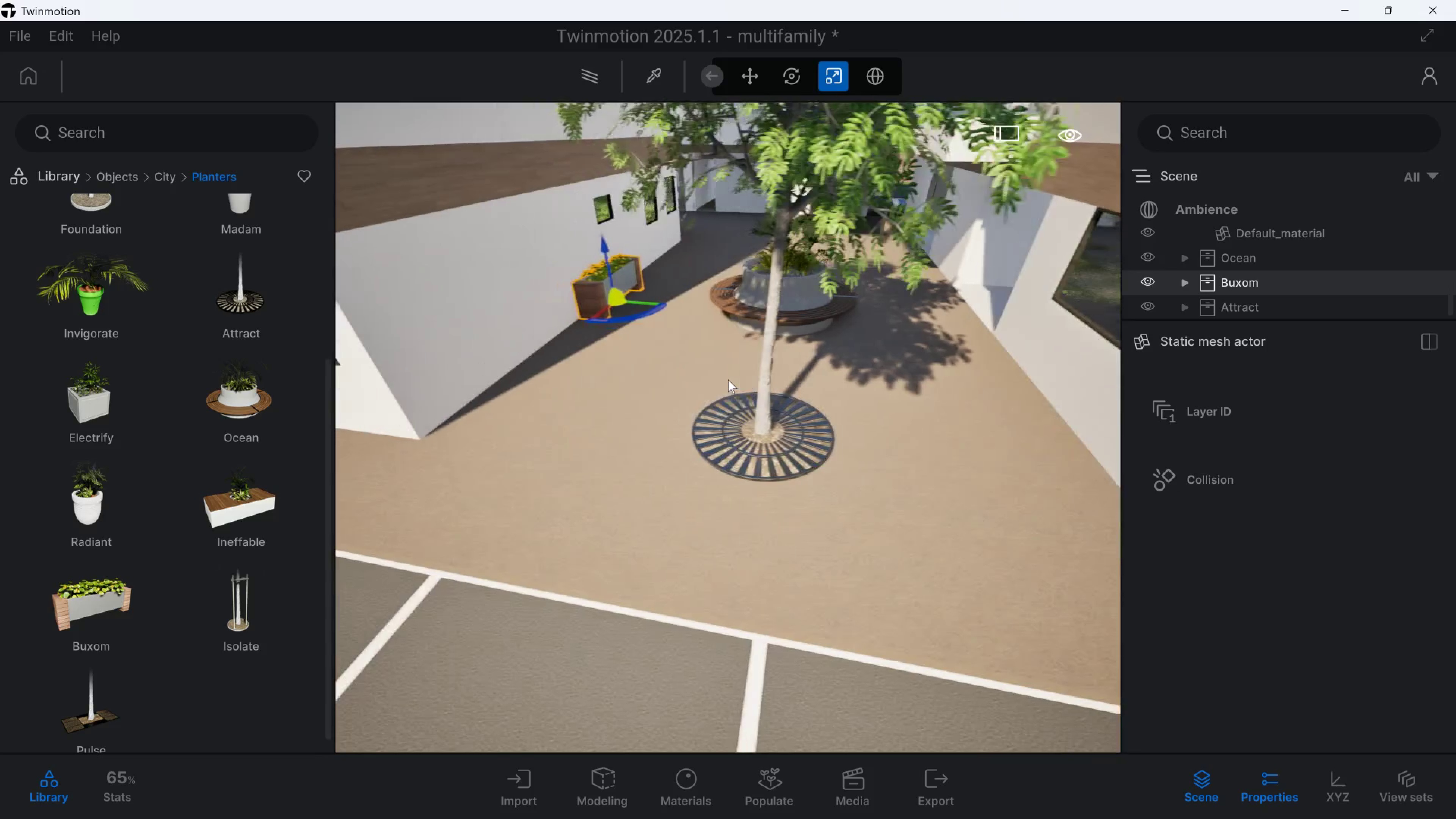 
key(Control+C)
 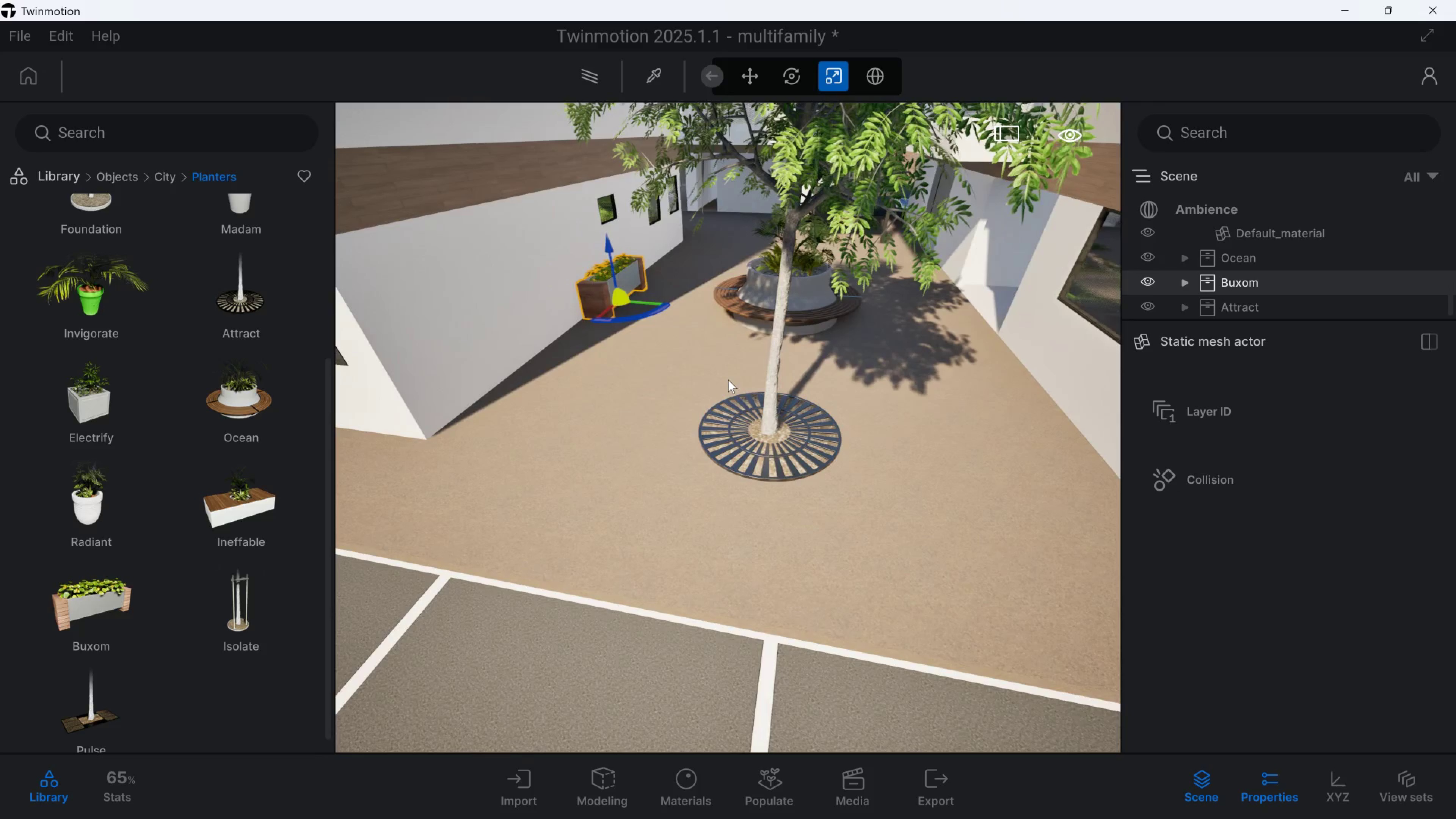 
key(Control+V)
 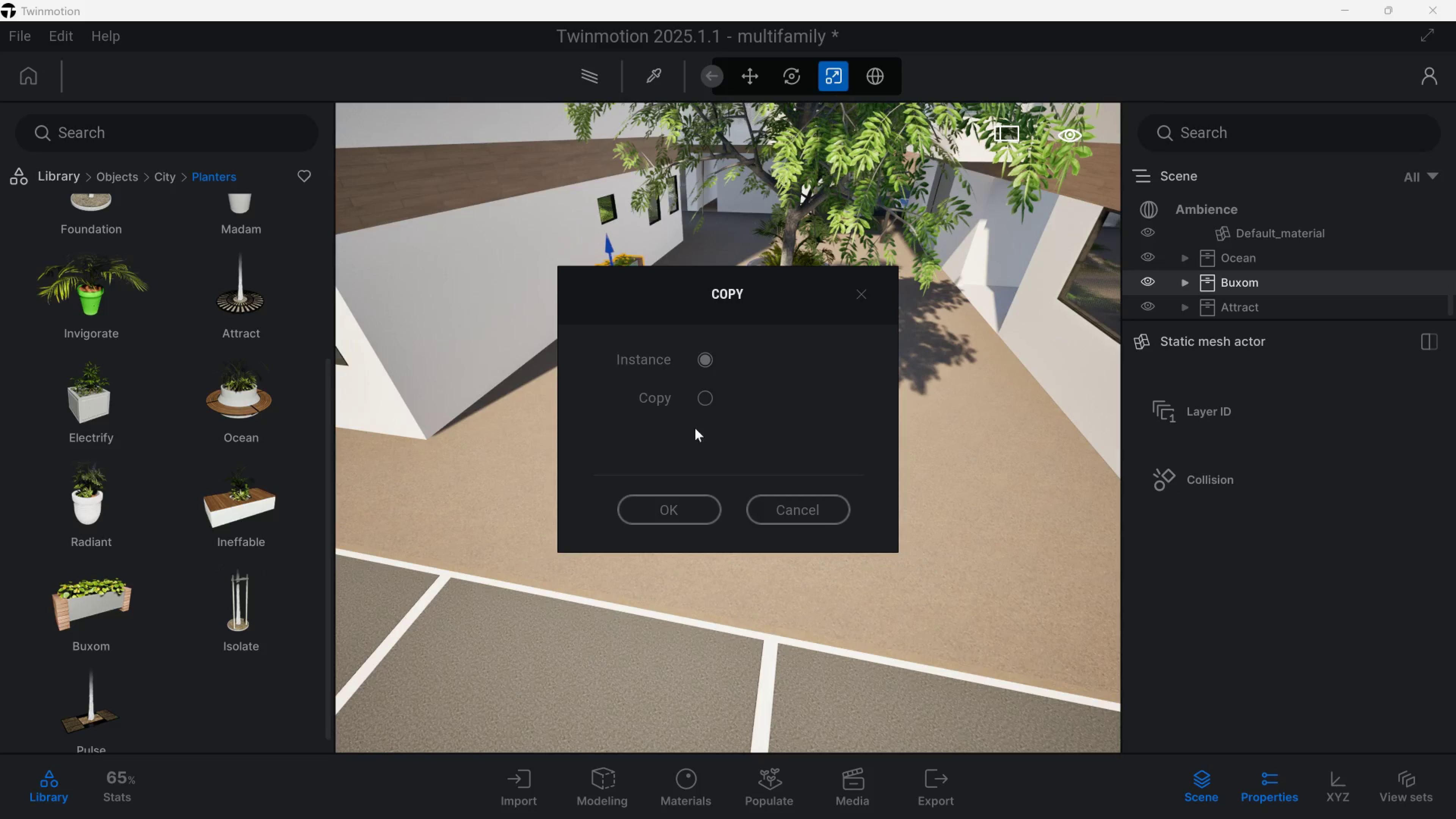 
left_click([661, 506])
 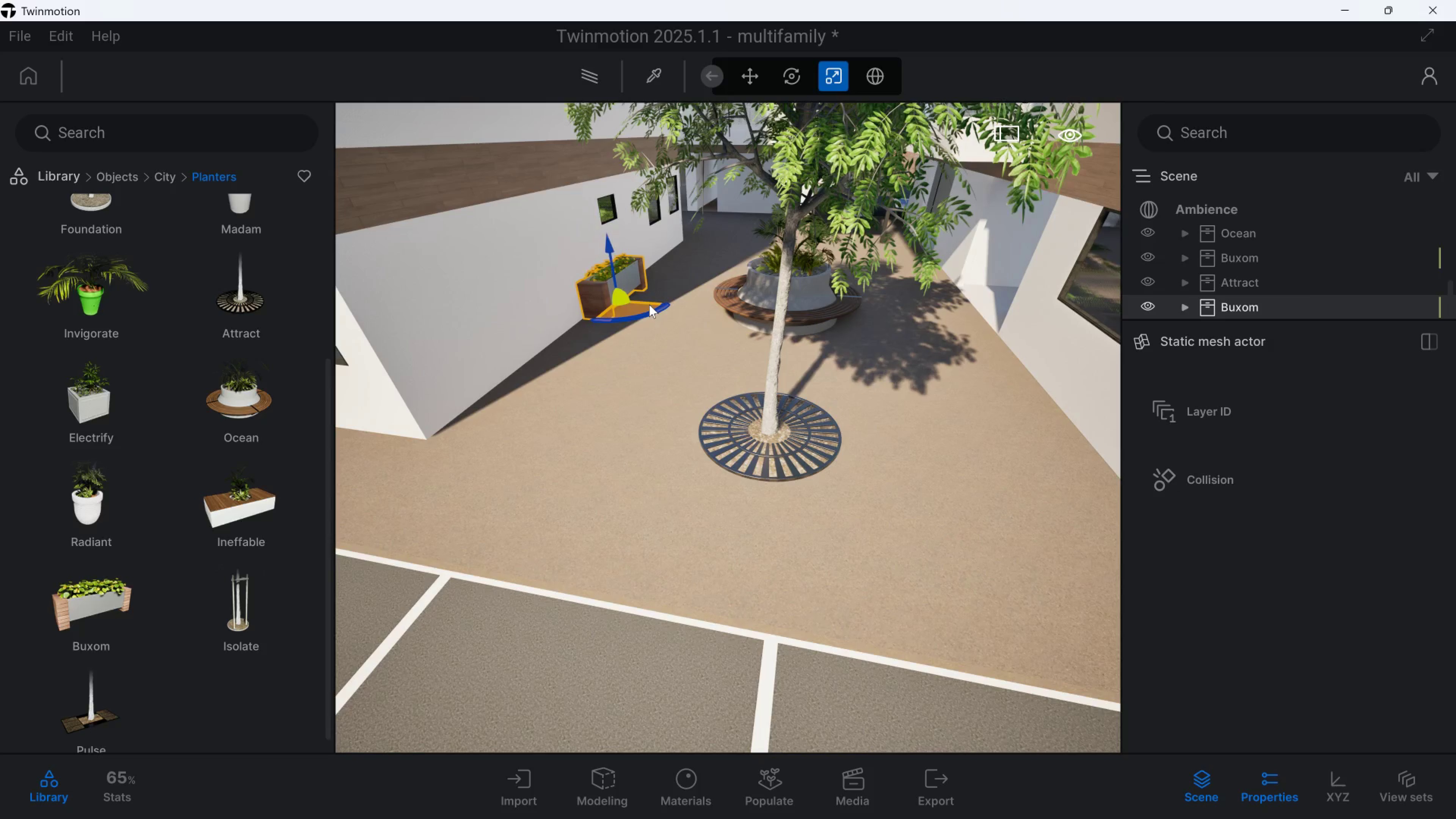 
left_click_drag(start_coordinate=[649, 303], to_coordinate=[998, 369])
 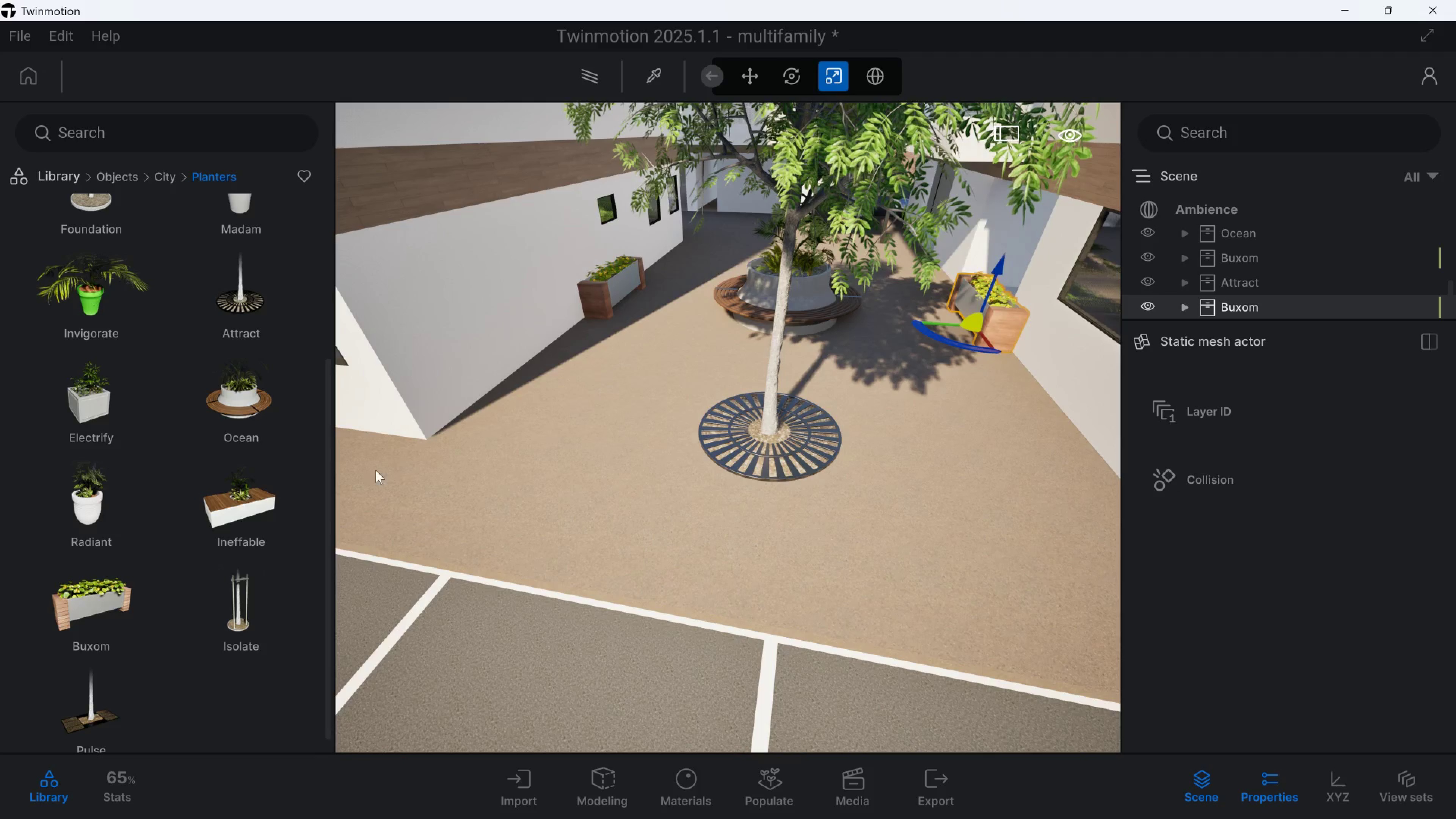 
left_click_drag(start_coordinate=[253, 487], to_coordinate=[523, 376])
 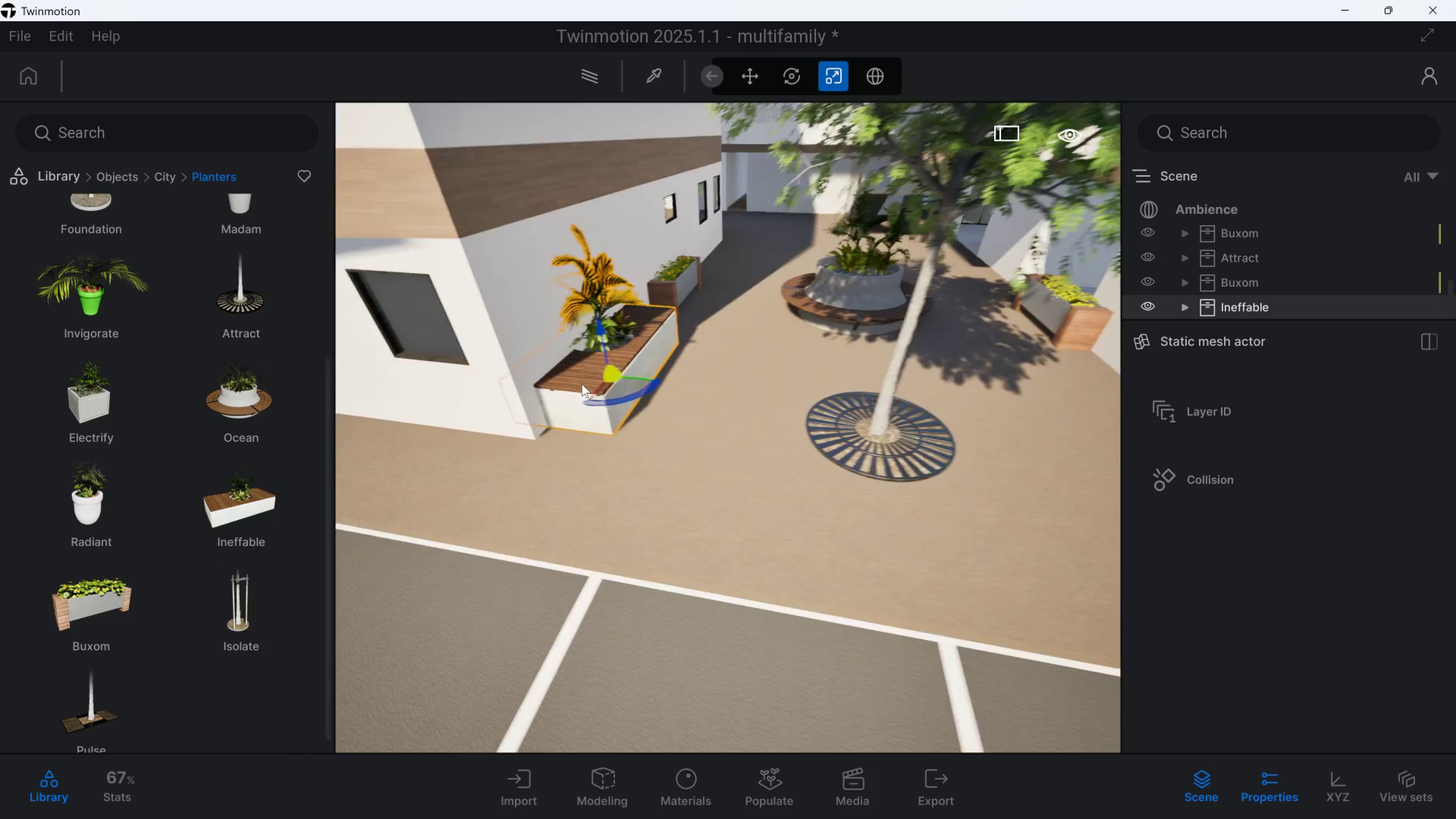 
type(aqaw)
 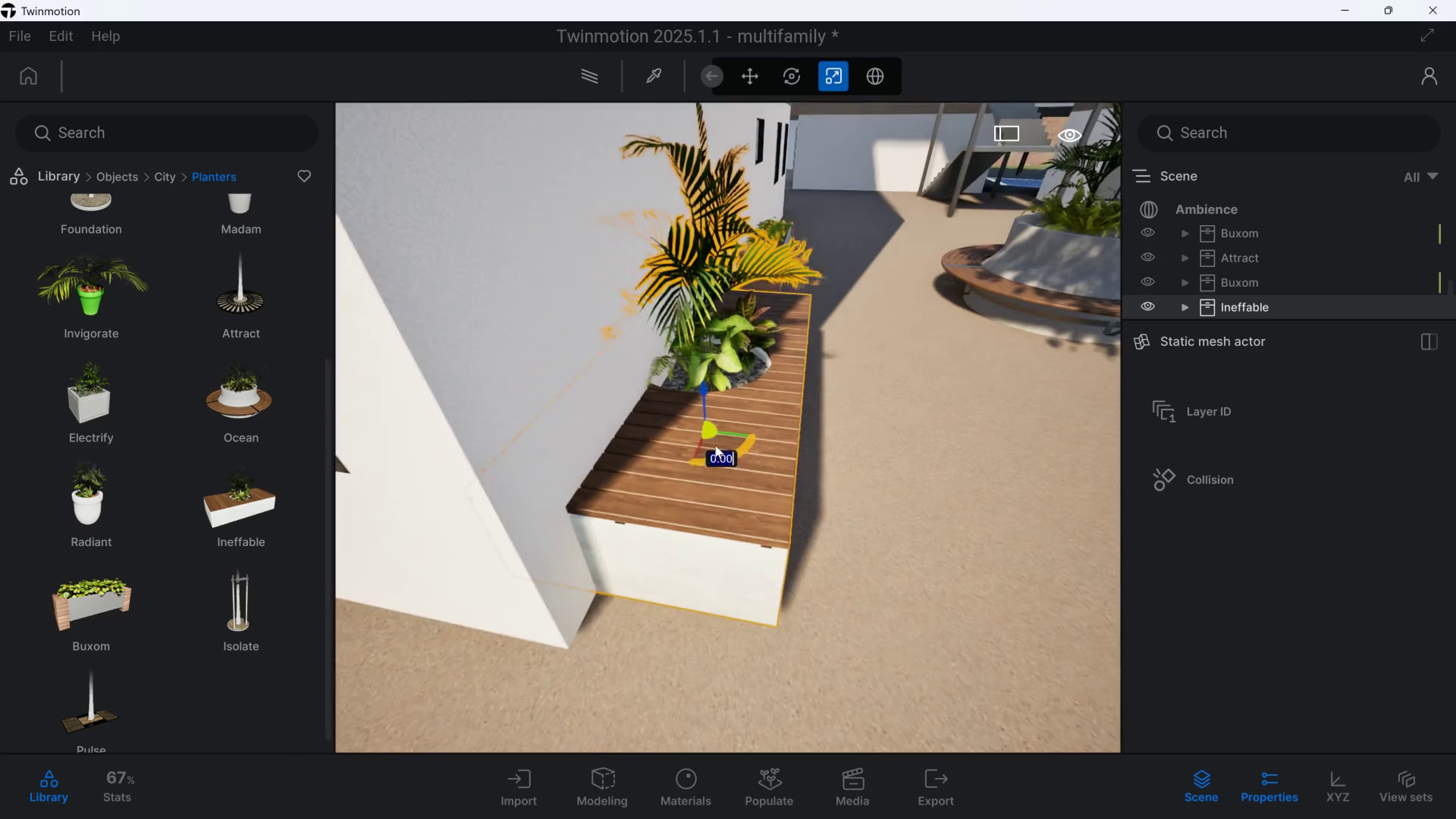 
left_click_drag(start_coordinate=[727, 435], to_coordinate=[786, 447])
 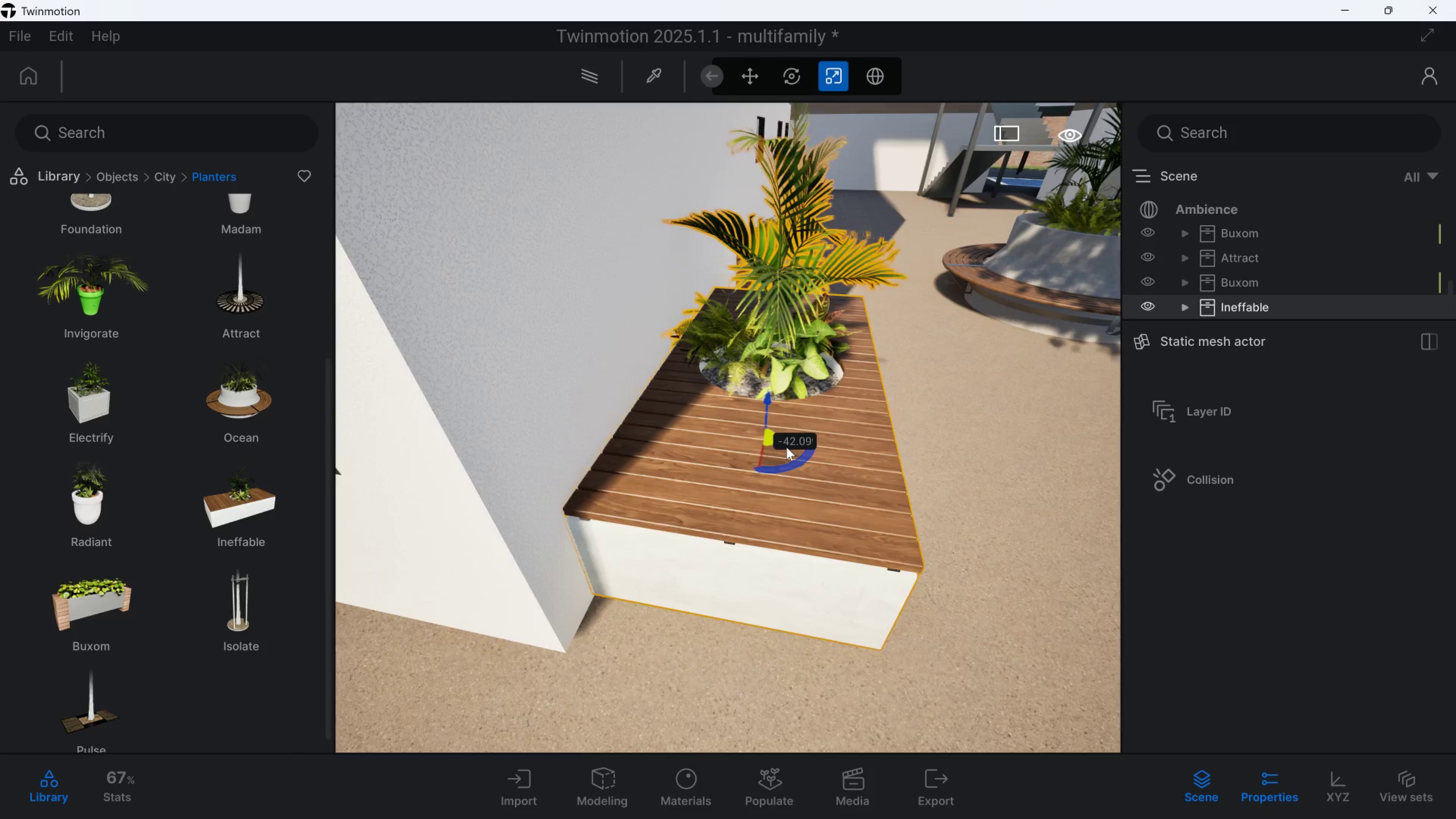 
hold_key(key=S, duration=0.7)
 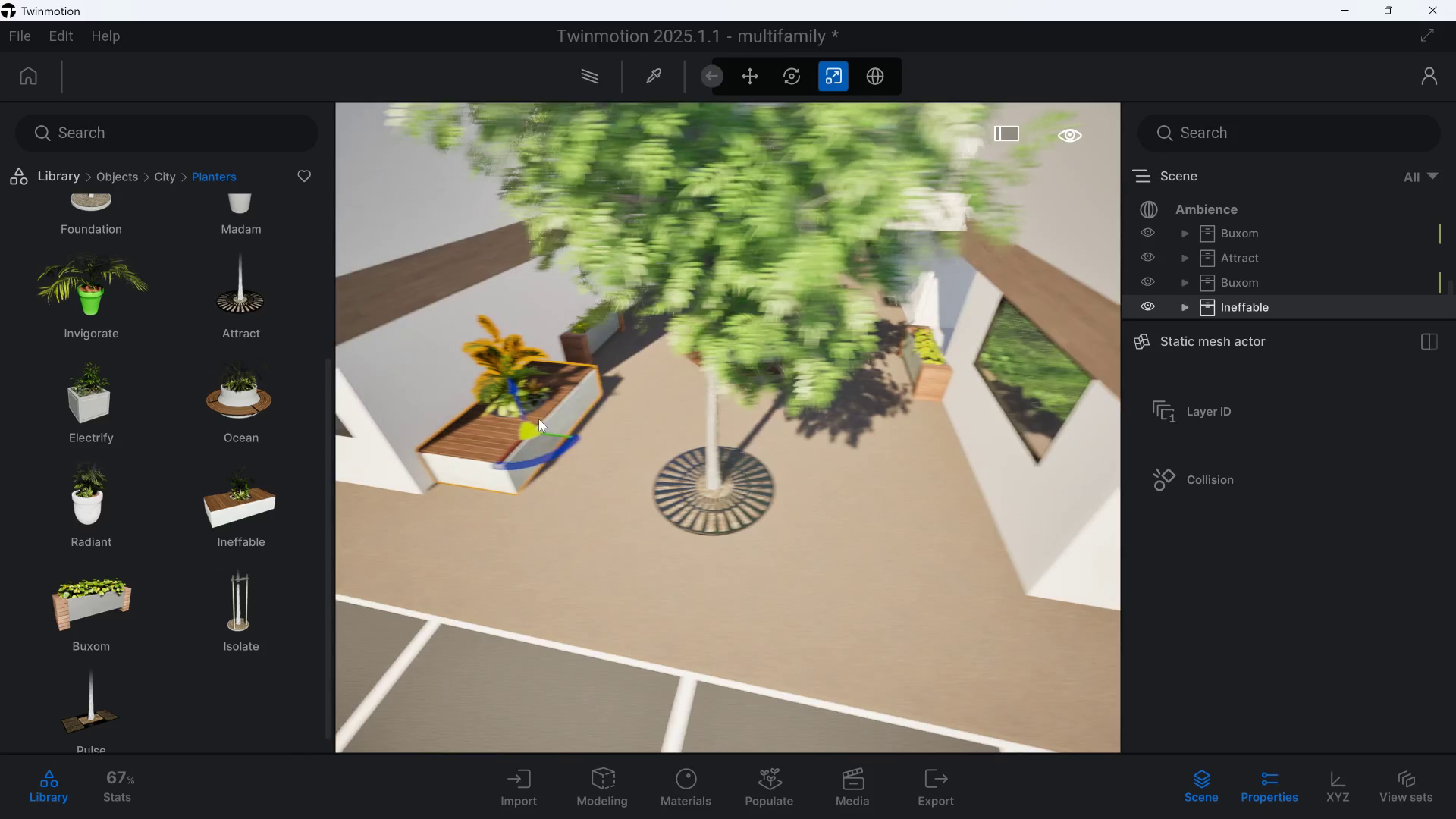 
hold_key(key=D, duration=0.58)
 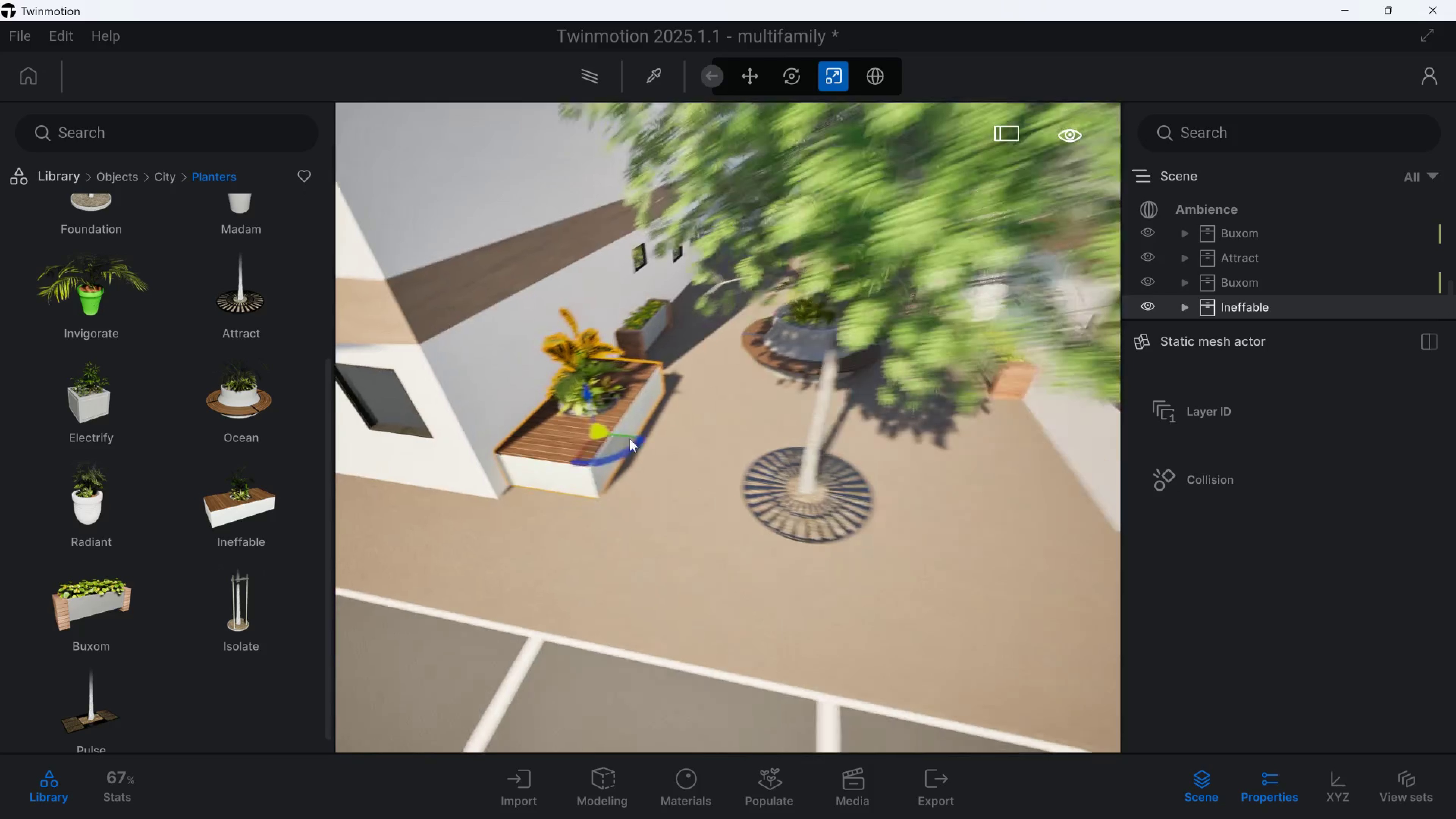 
type(daea[Delete])
 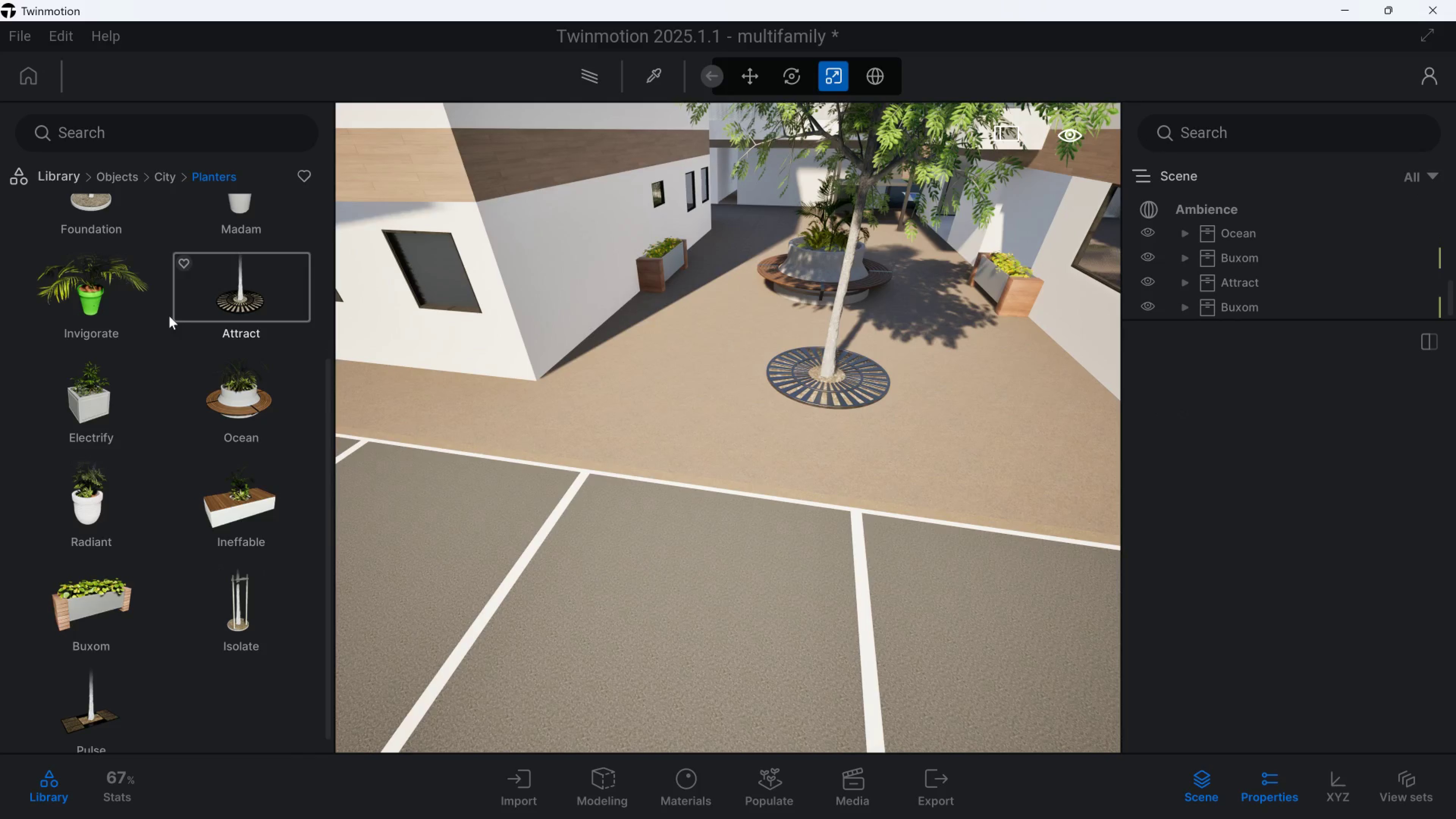 
scroll: coordinate [124, 278], scroll_direction: up, amount: 13.0
 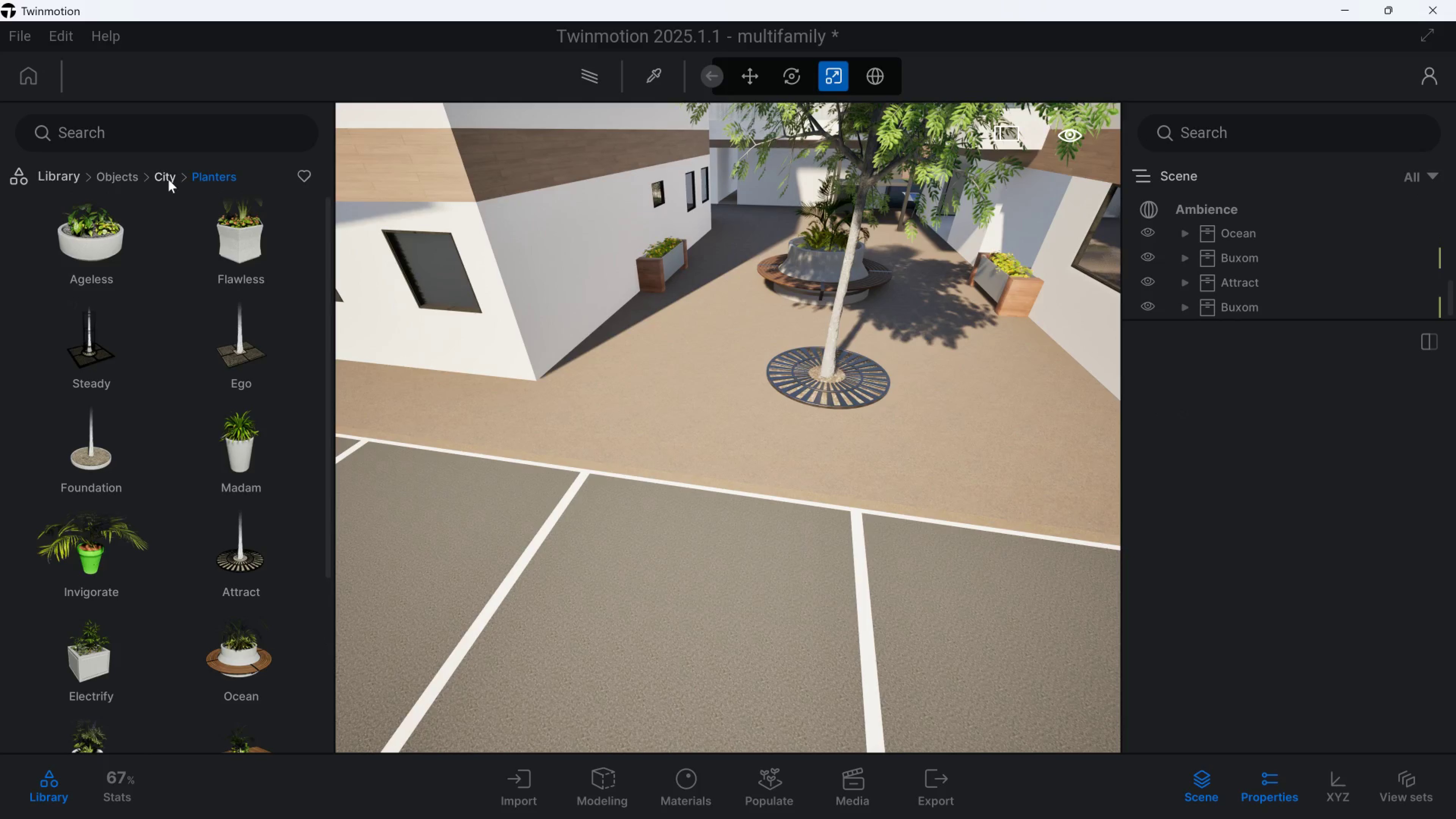 
left_click([168, 179])
 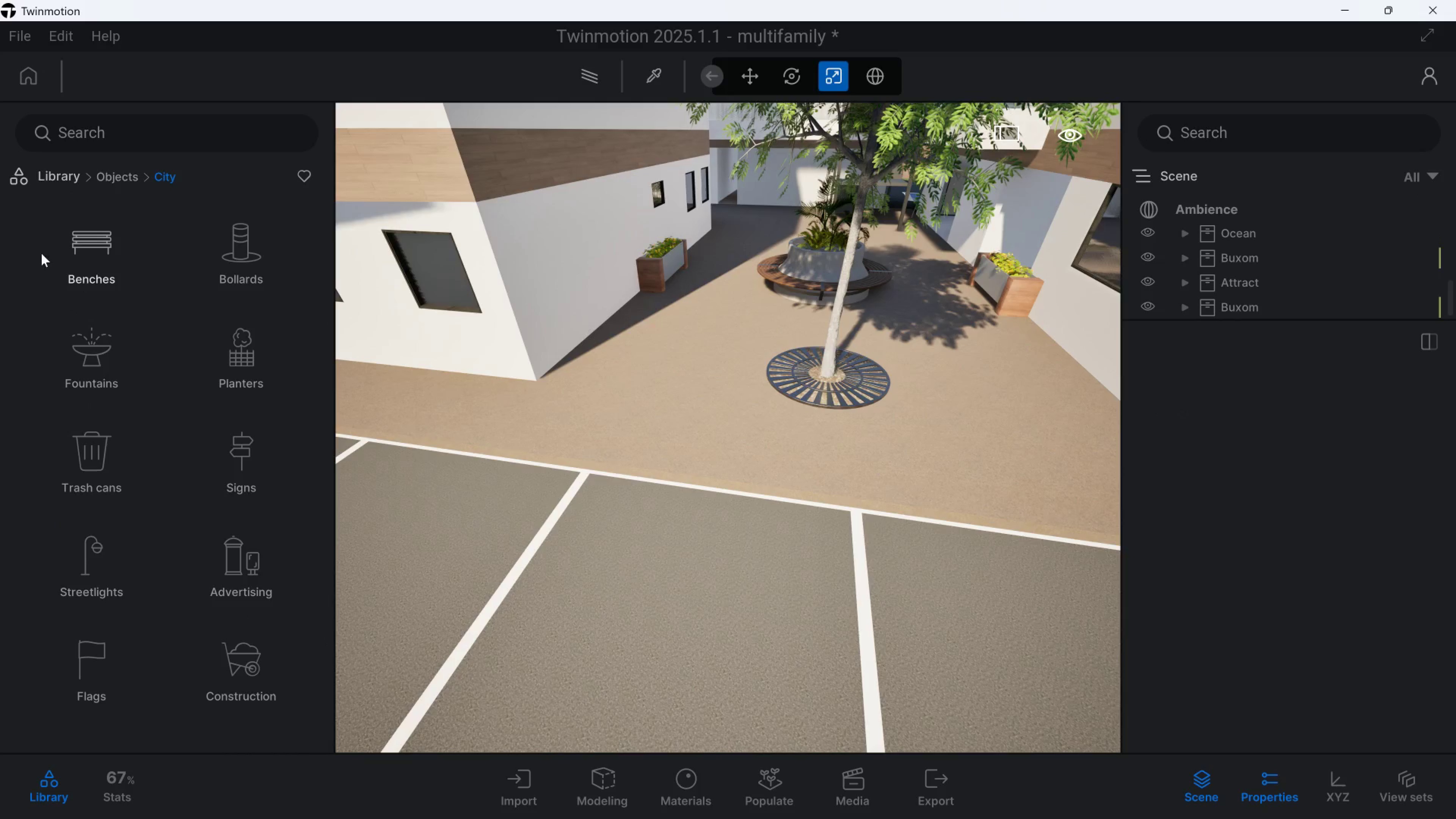 
left_click([72, 253])
 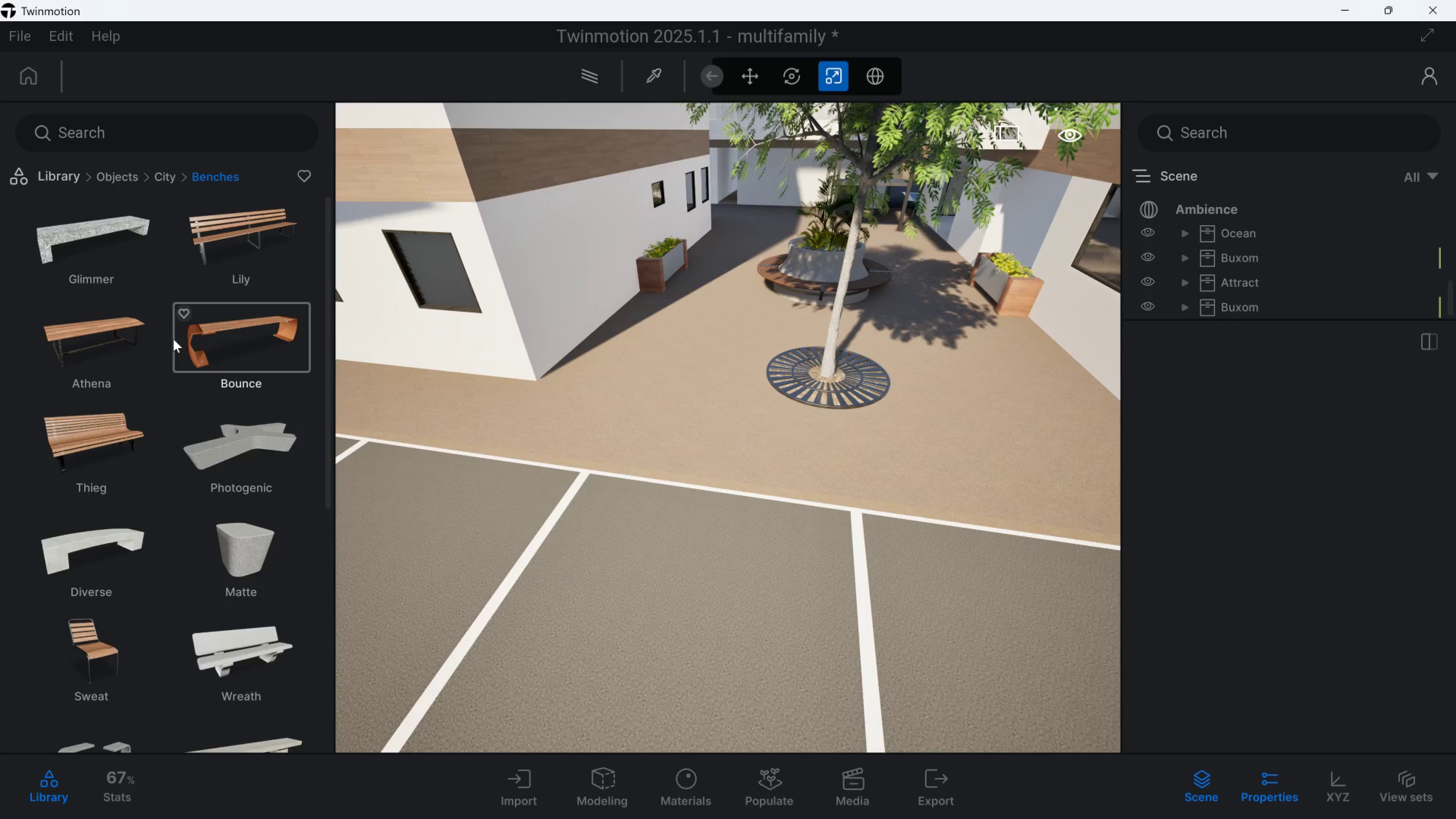 
left_click_drag(start_coordinate=[232, 324], to_coordinate=[572, 429])
 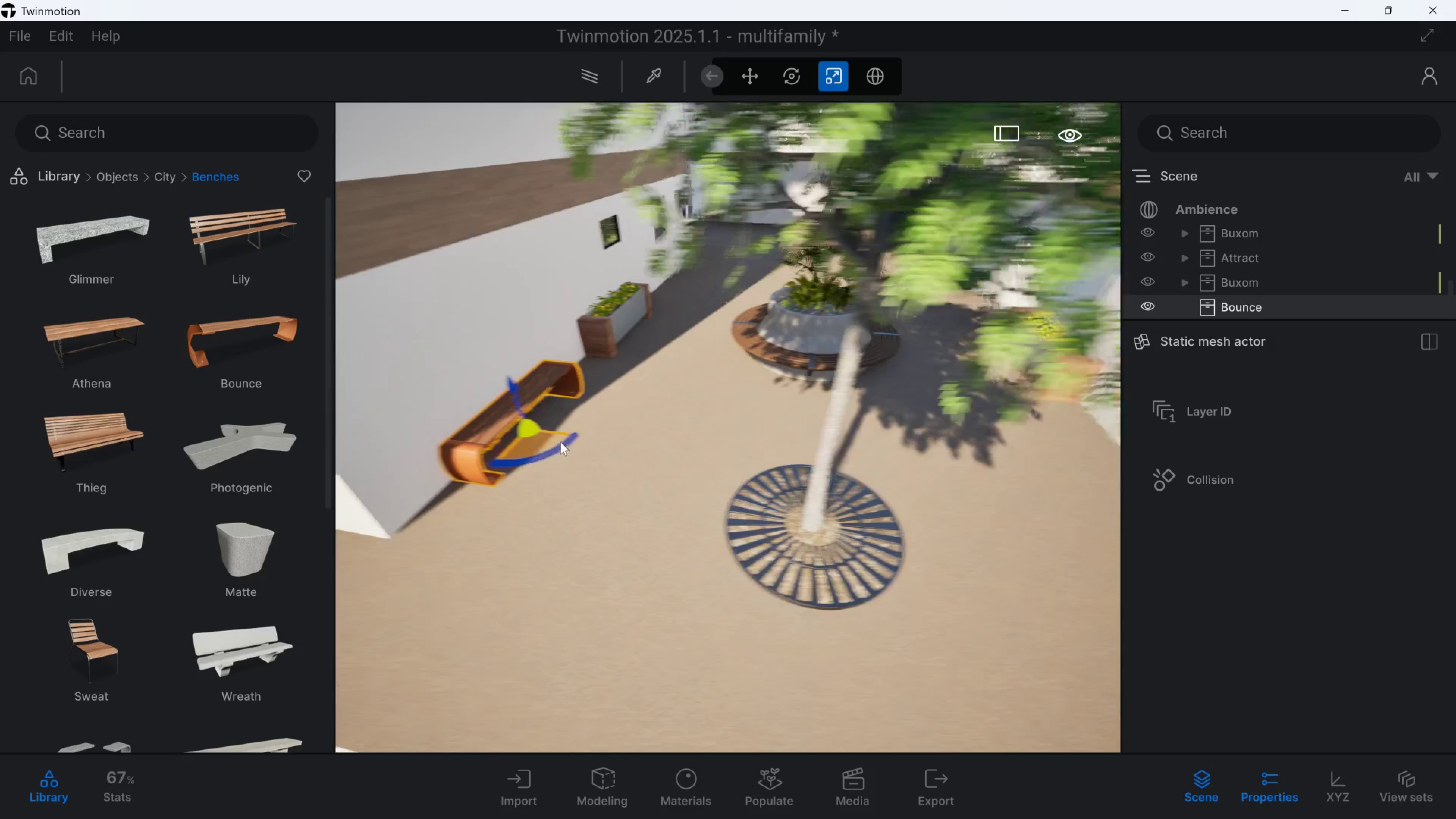 
type(wqqwe)
 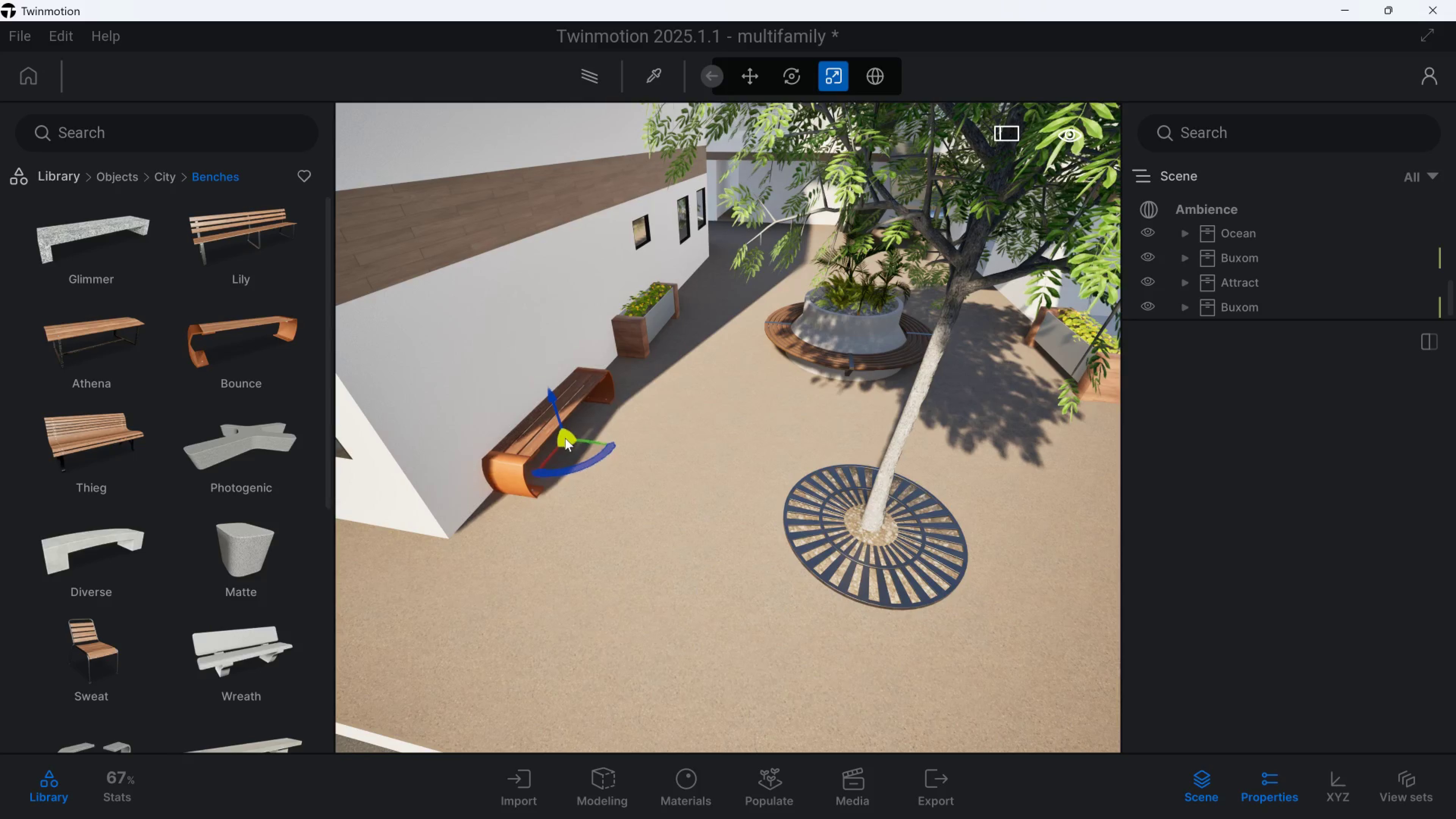 
key(D)
 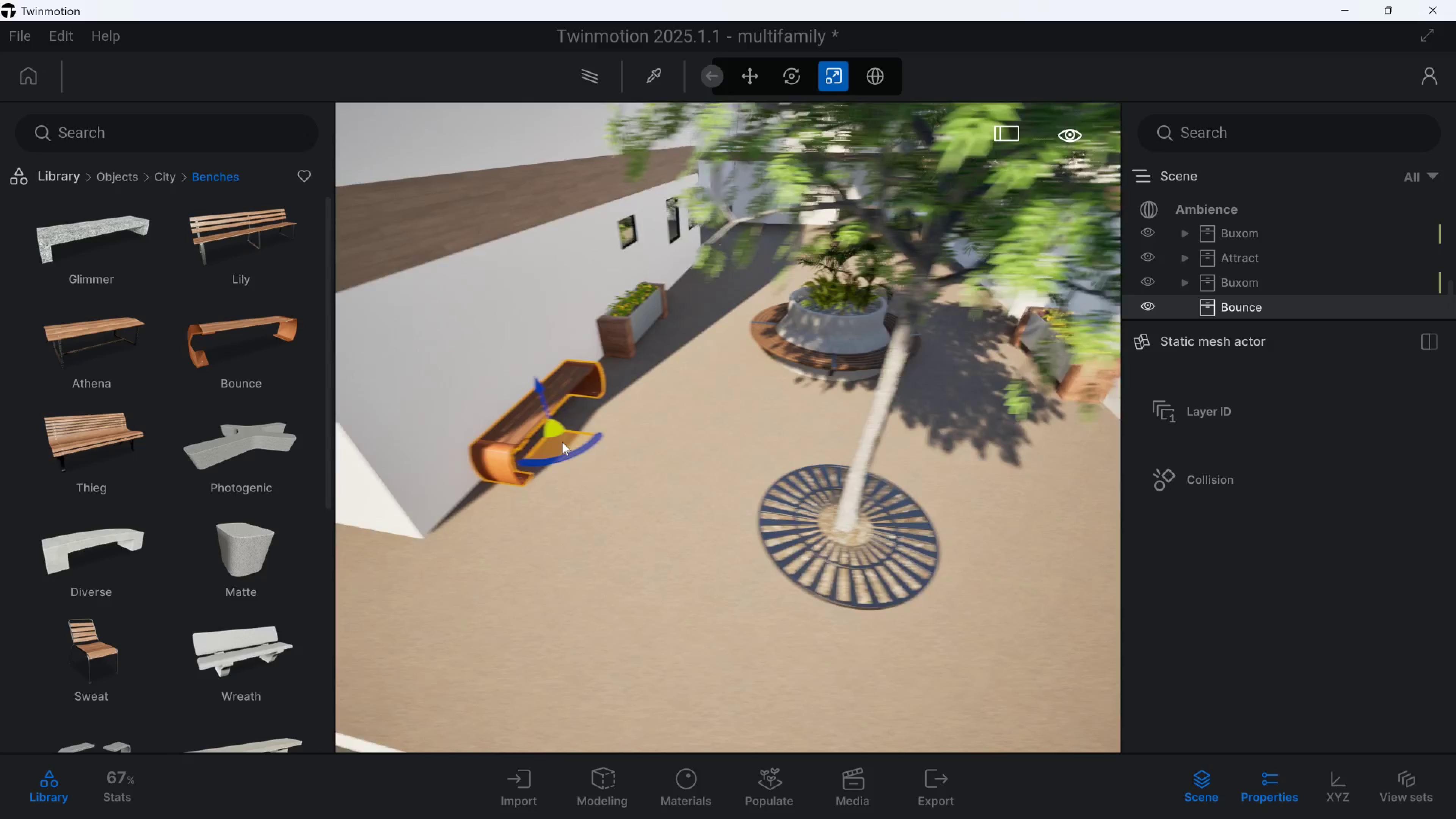 
hold_key(key=S, duration=0.43)
 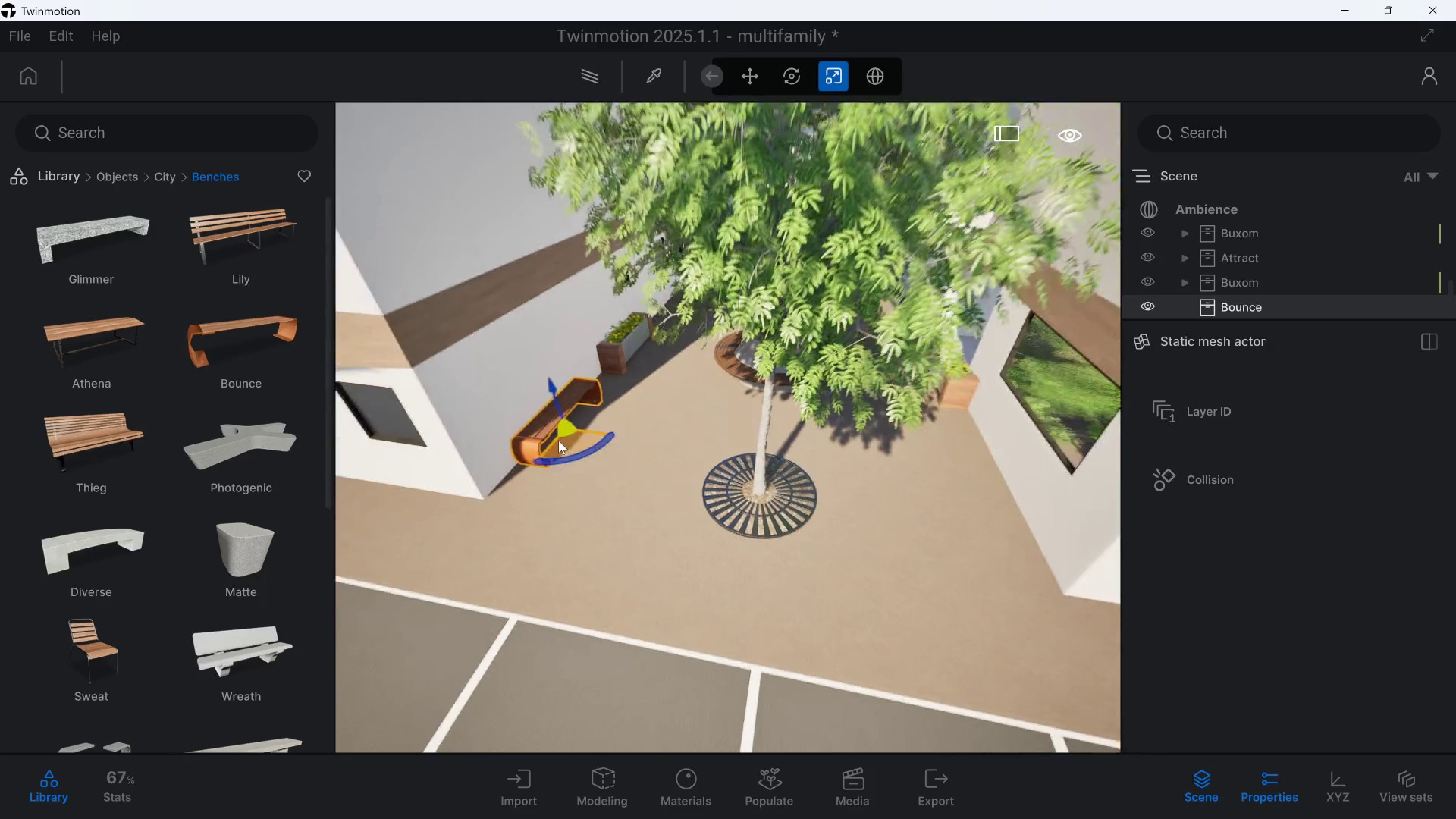 
key(Control+C)
 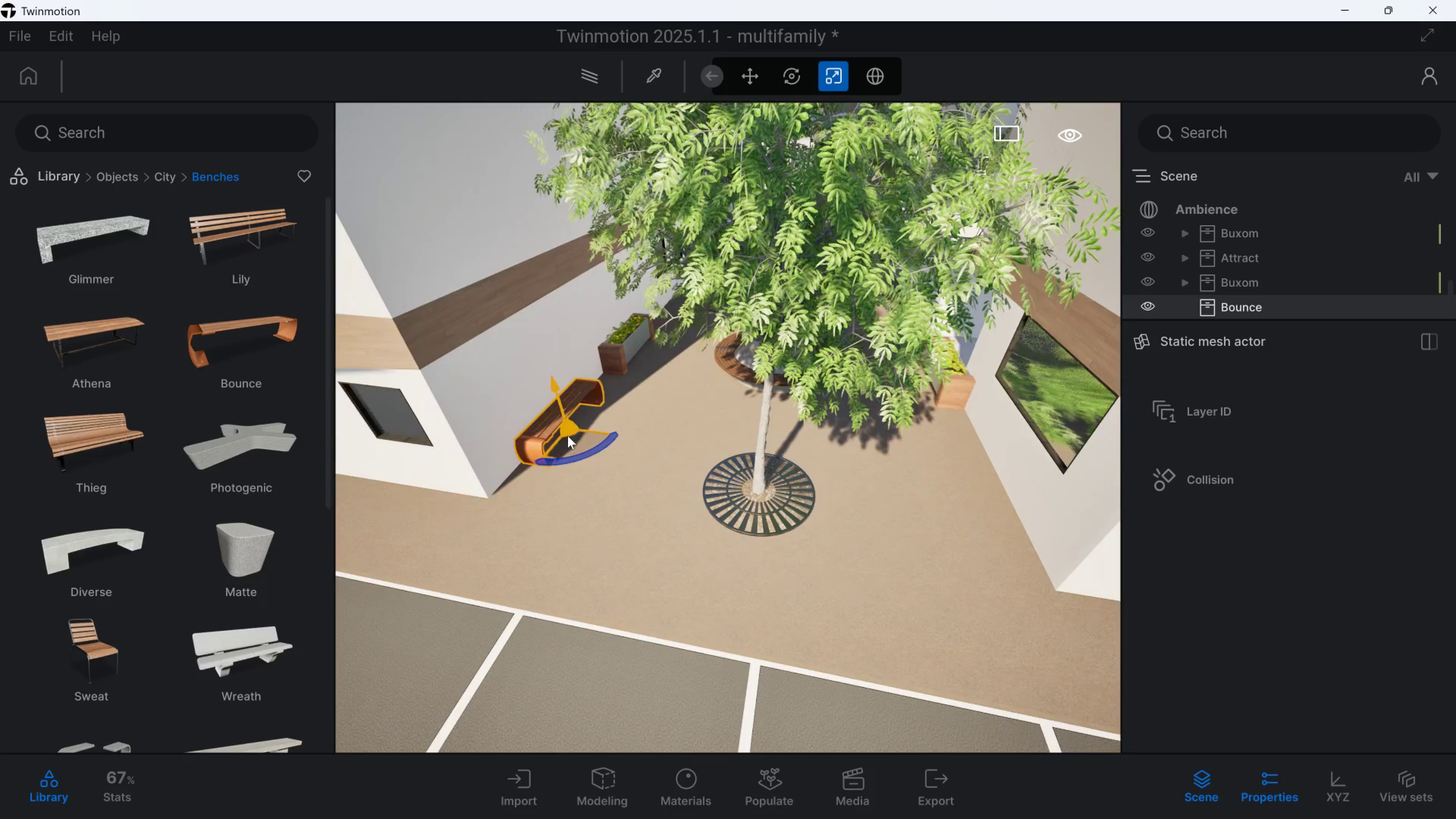 
key(Control+V)
 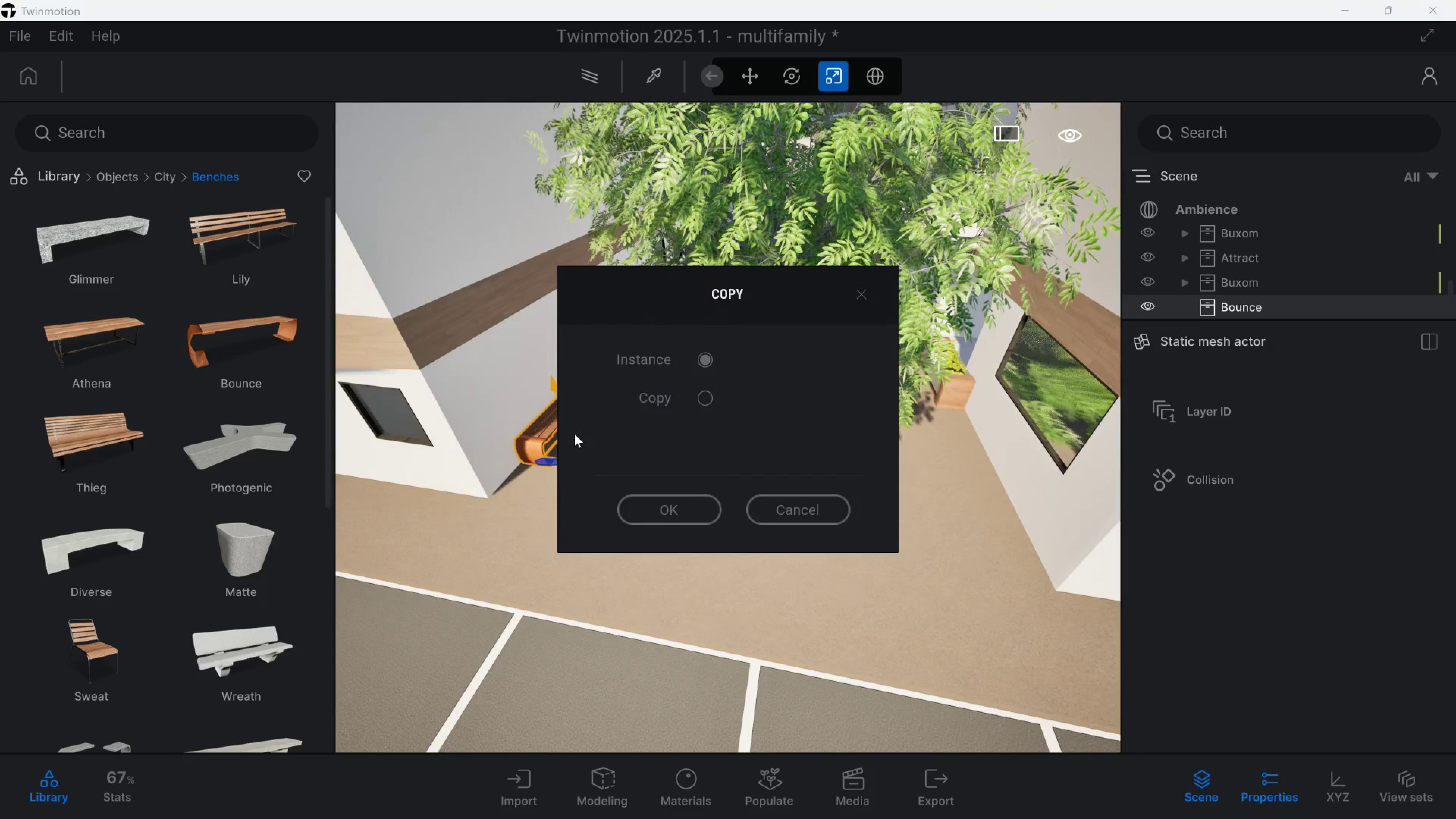 
key(Enter)
 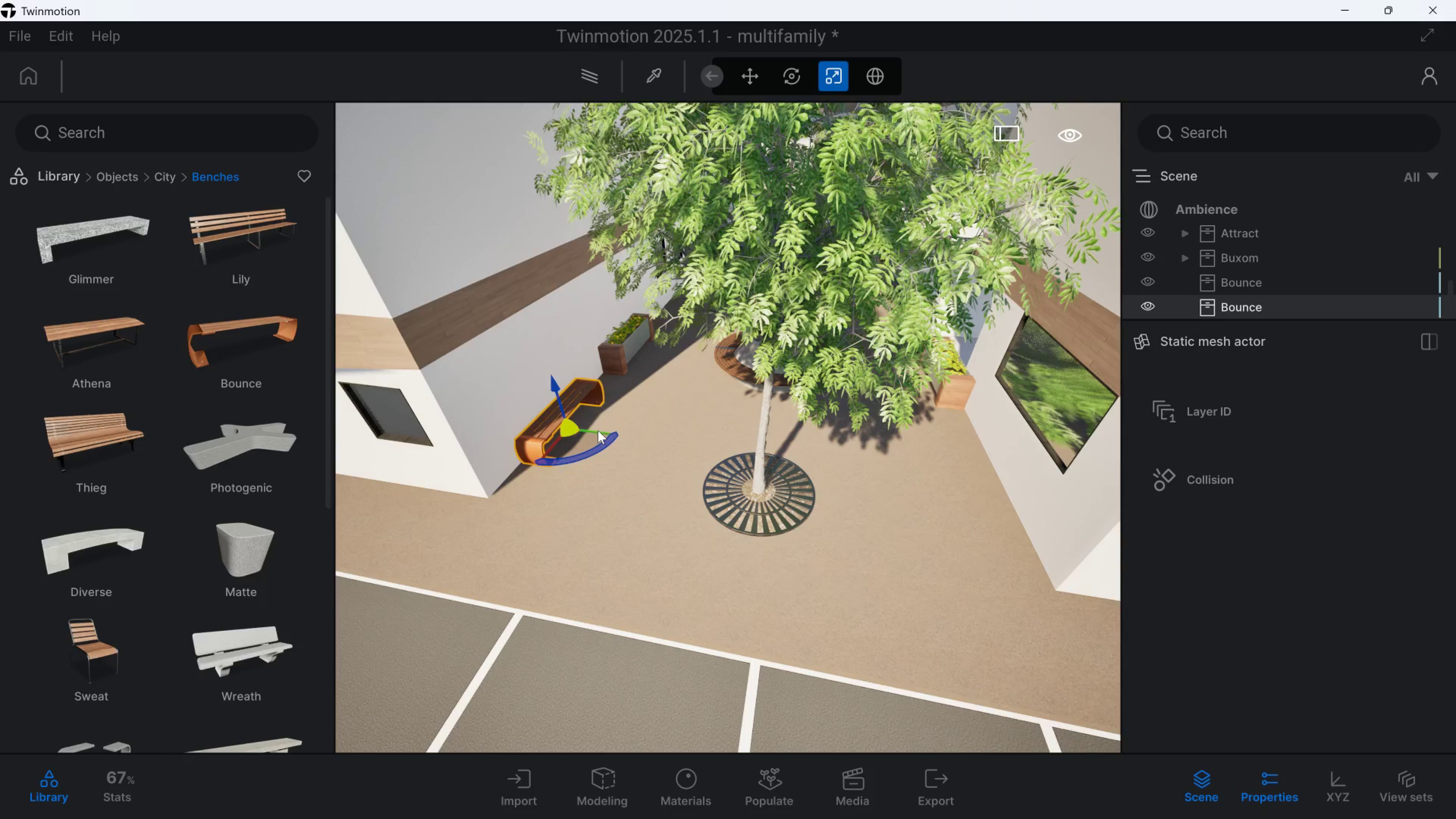 
left_click_drag(start_coordinate=[594, 433], to_coordinate=[992, 530])
 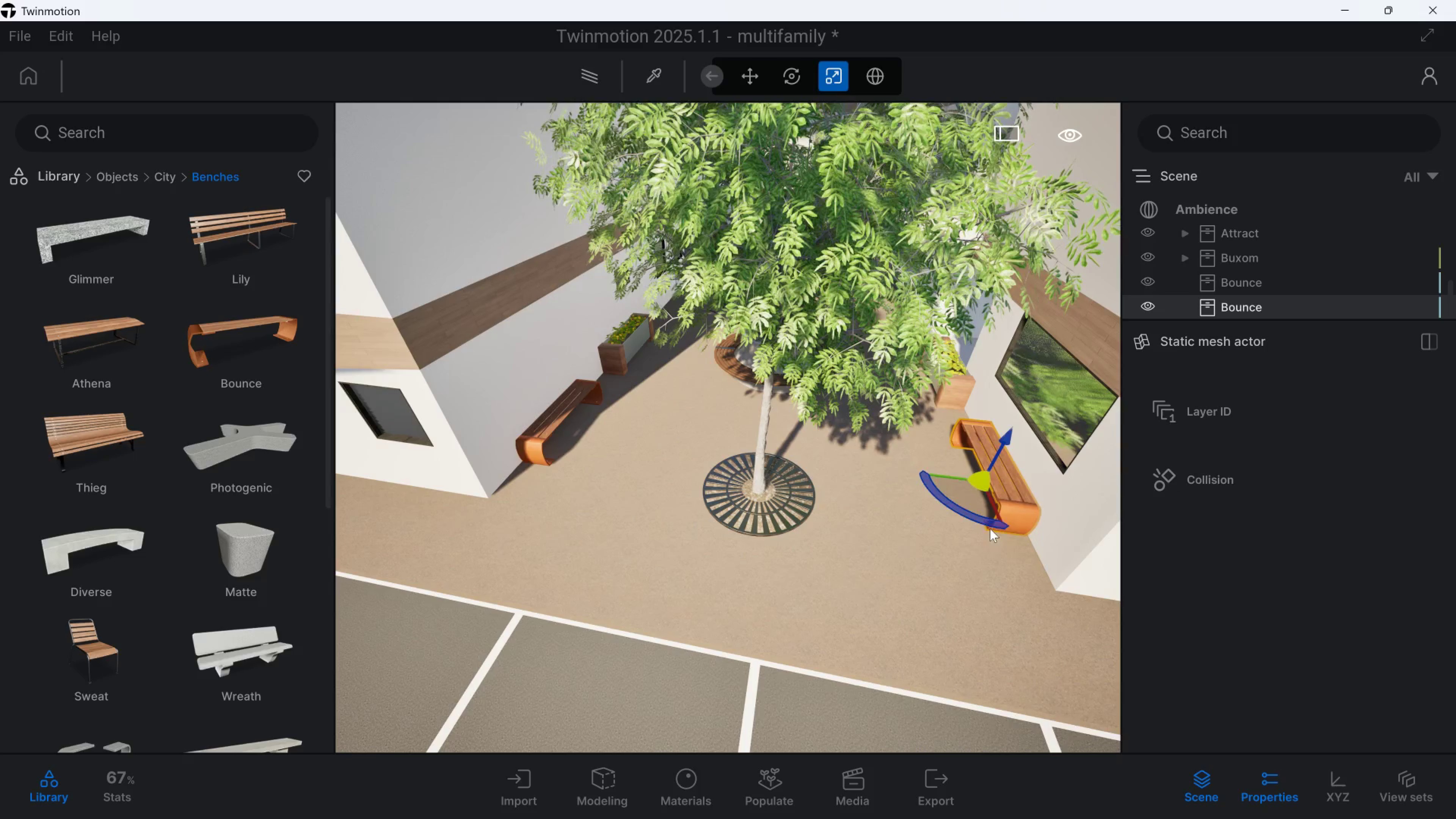 
type([Delete][Delete]weeadsdddweawq)
 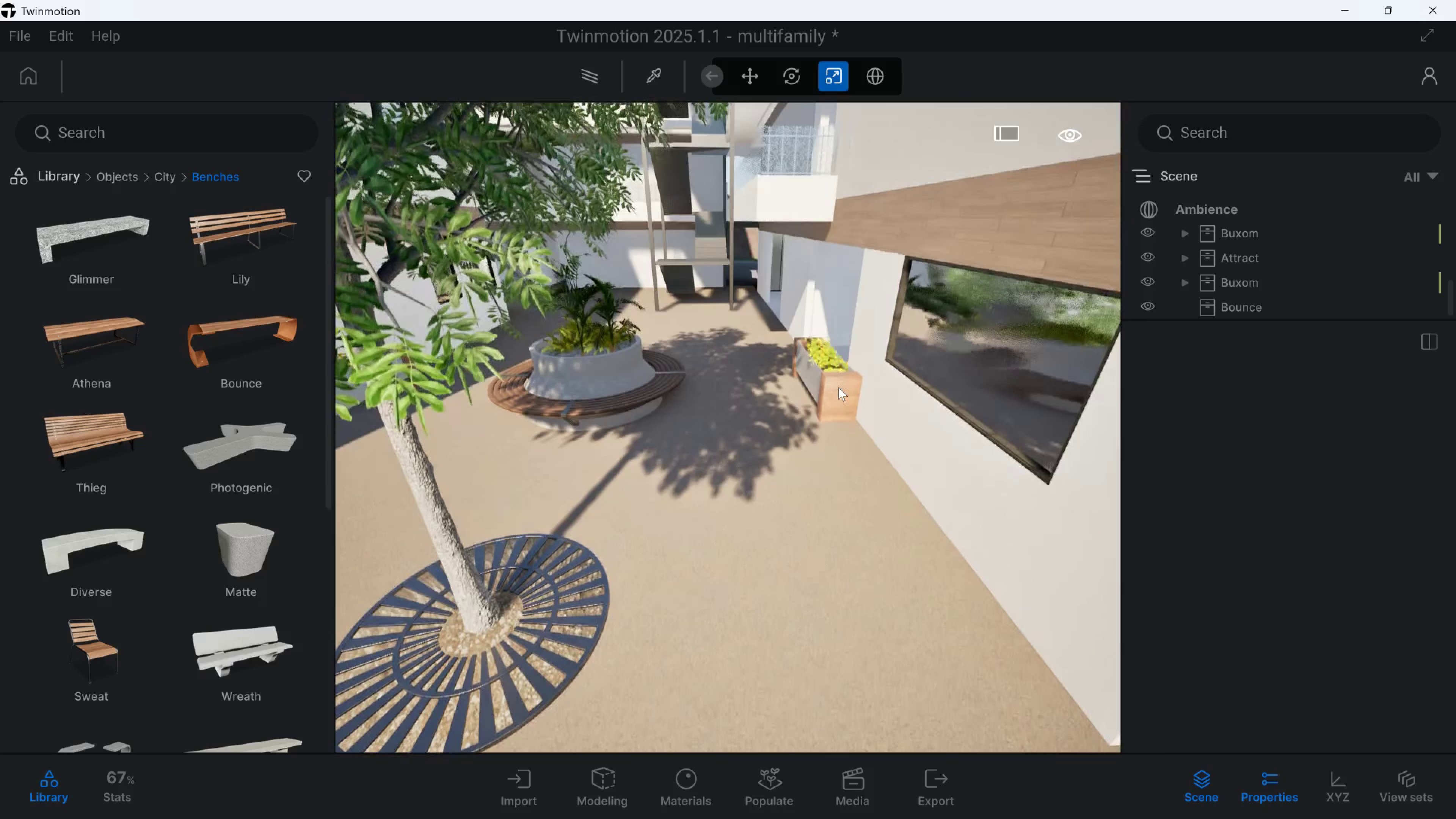 
left_click([838, 387])
 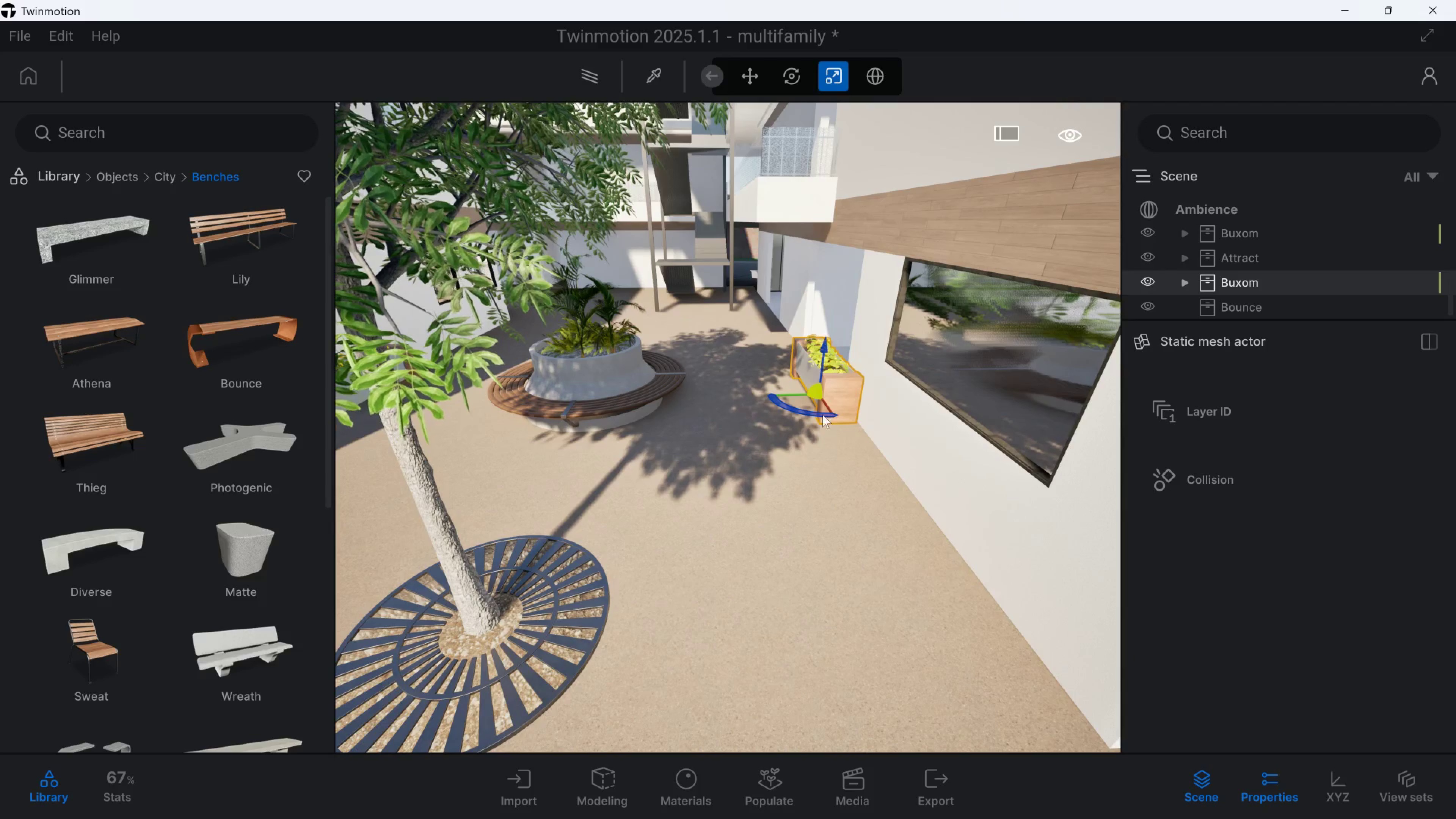 
left_click([824, 405])
 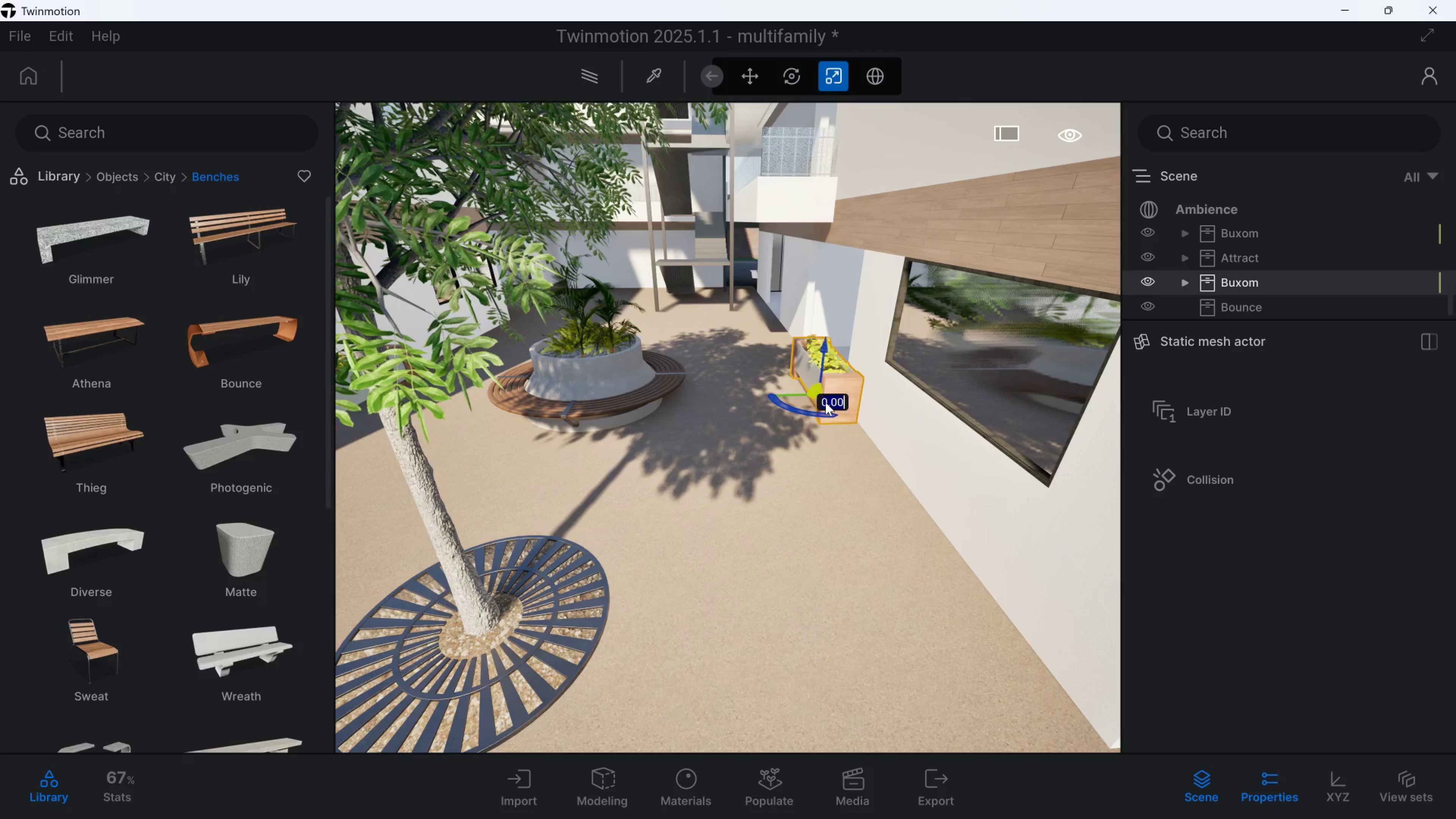 
left_click_drag(start_coordinate=[825, 402], to_coordinate=[958, 519])
 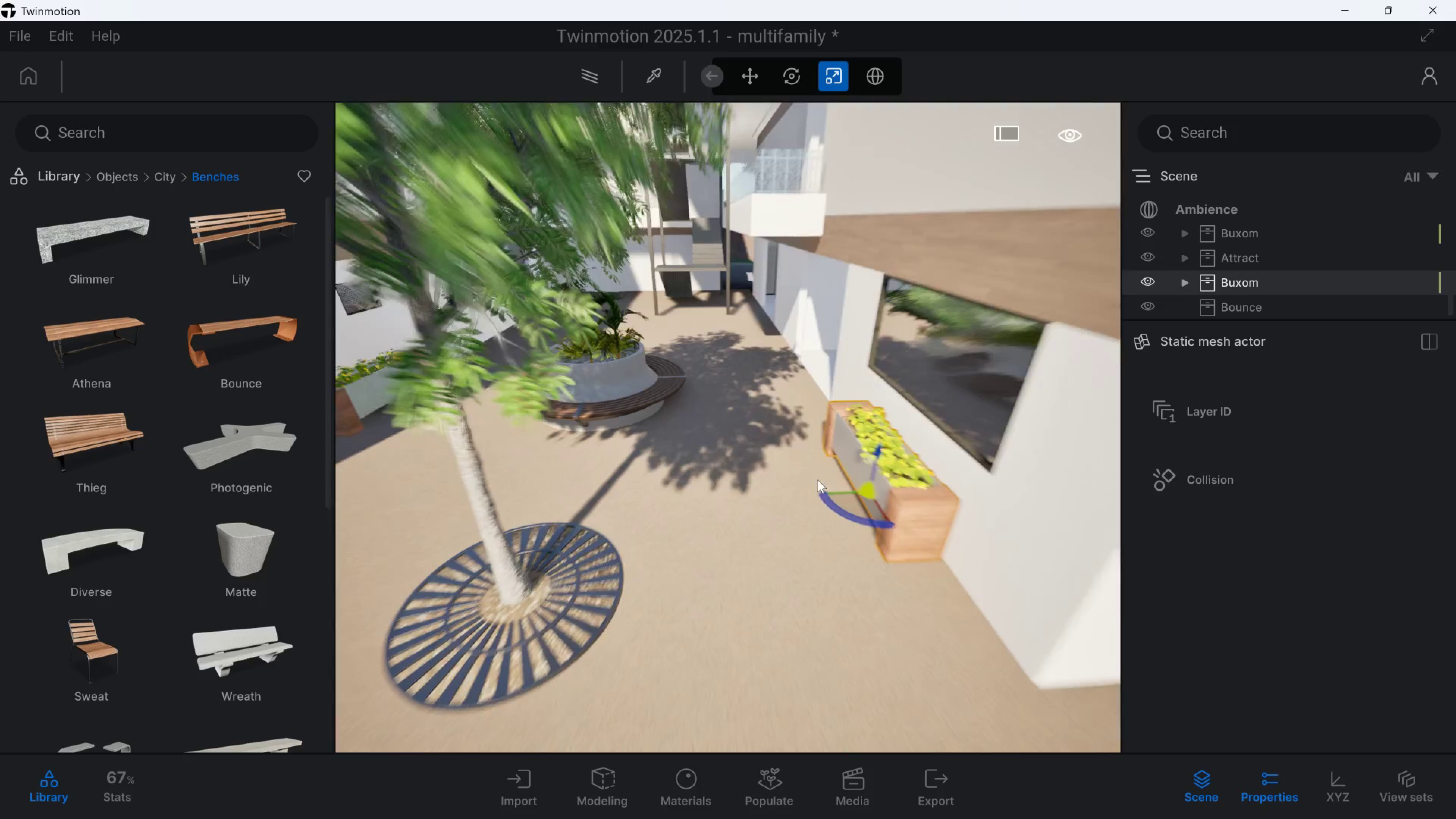 
type(se)
 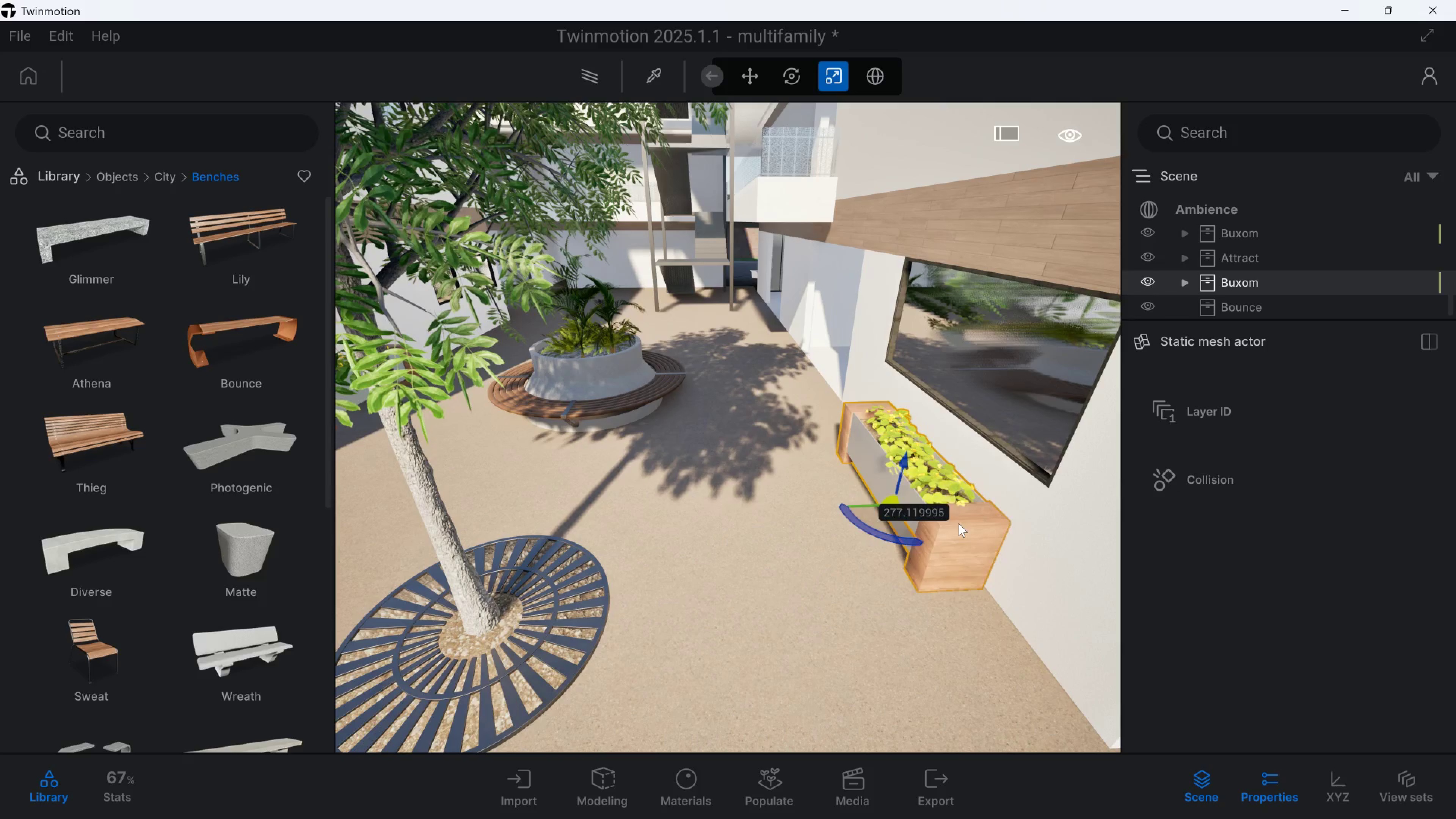 
hold_key(key=S, duration=0.42)
 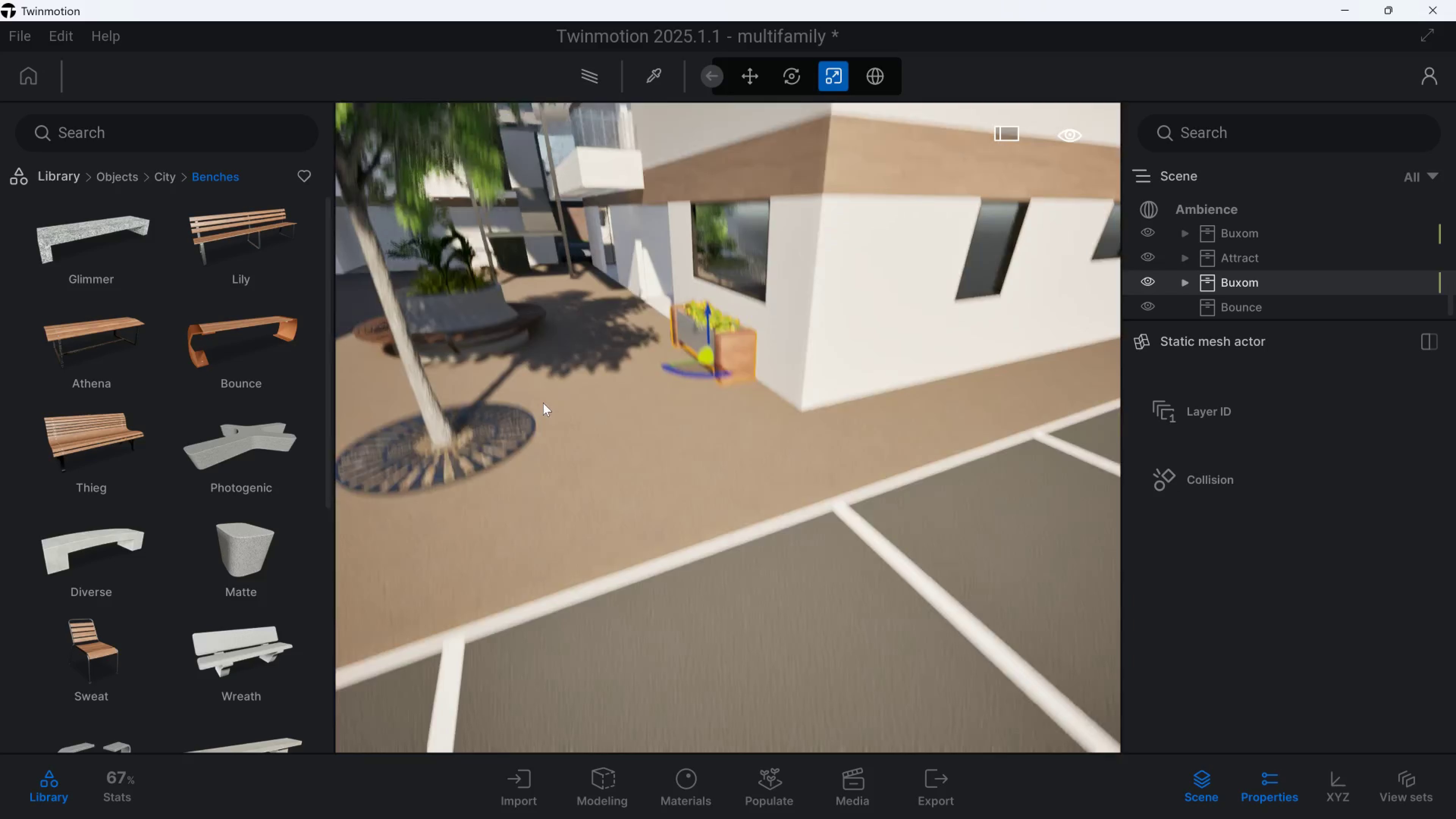 
hold_key(key=E, duration=0.44)
 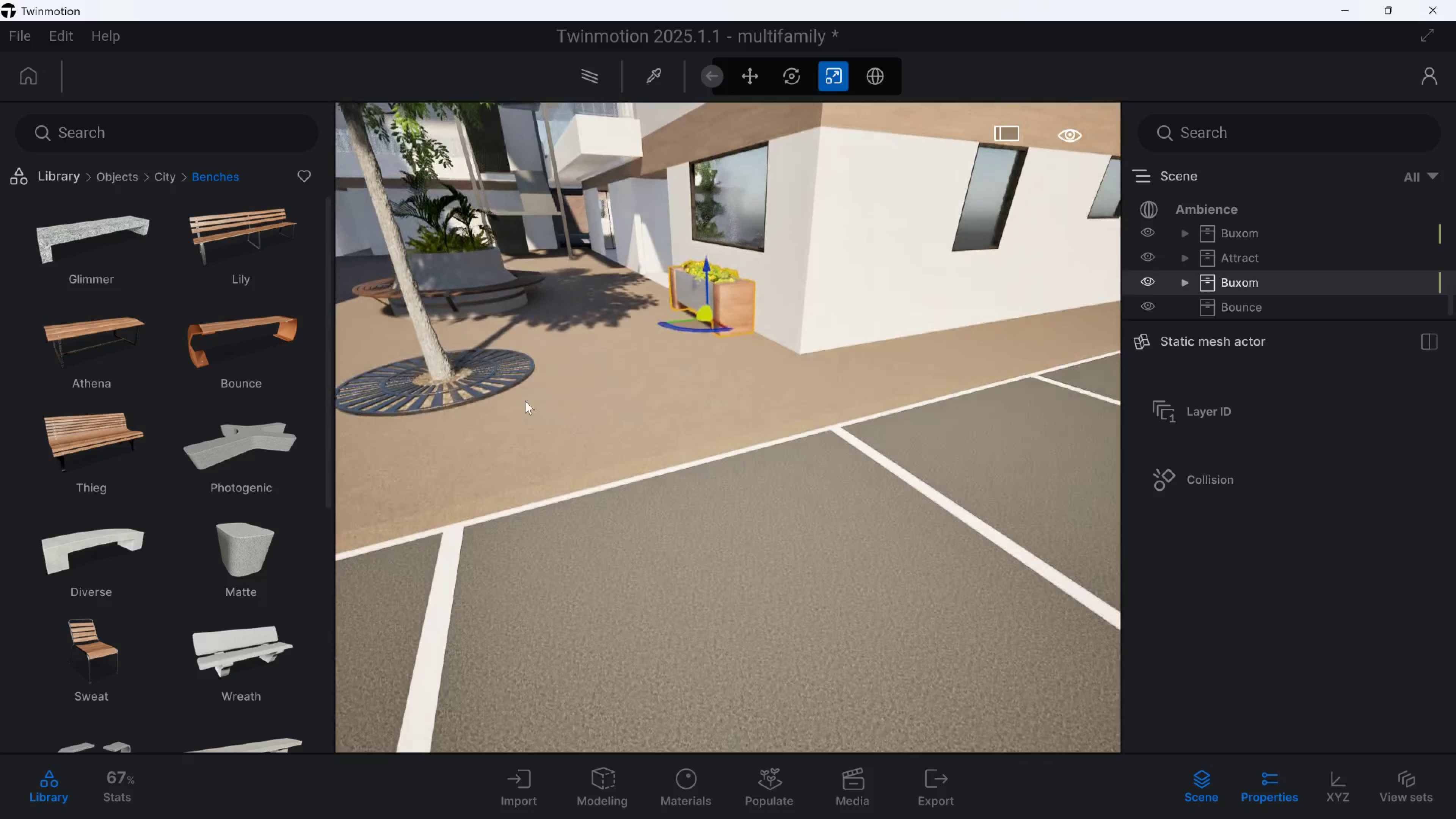 
hold_key(key=A, duration=0.66)
 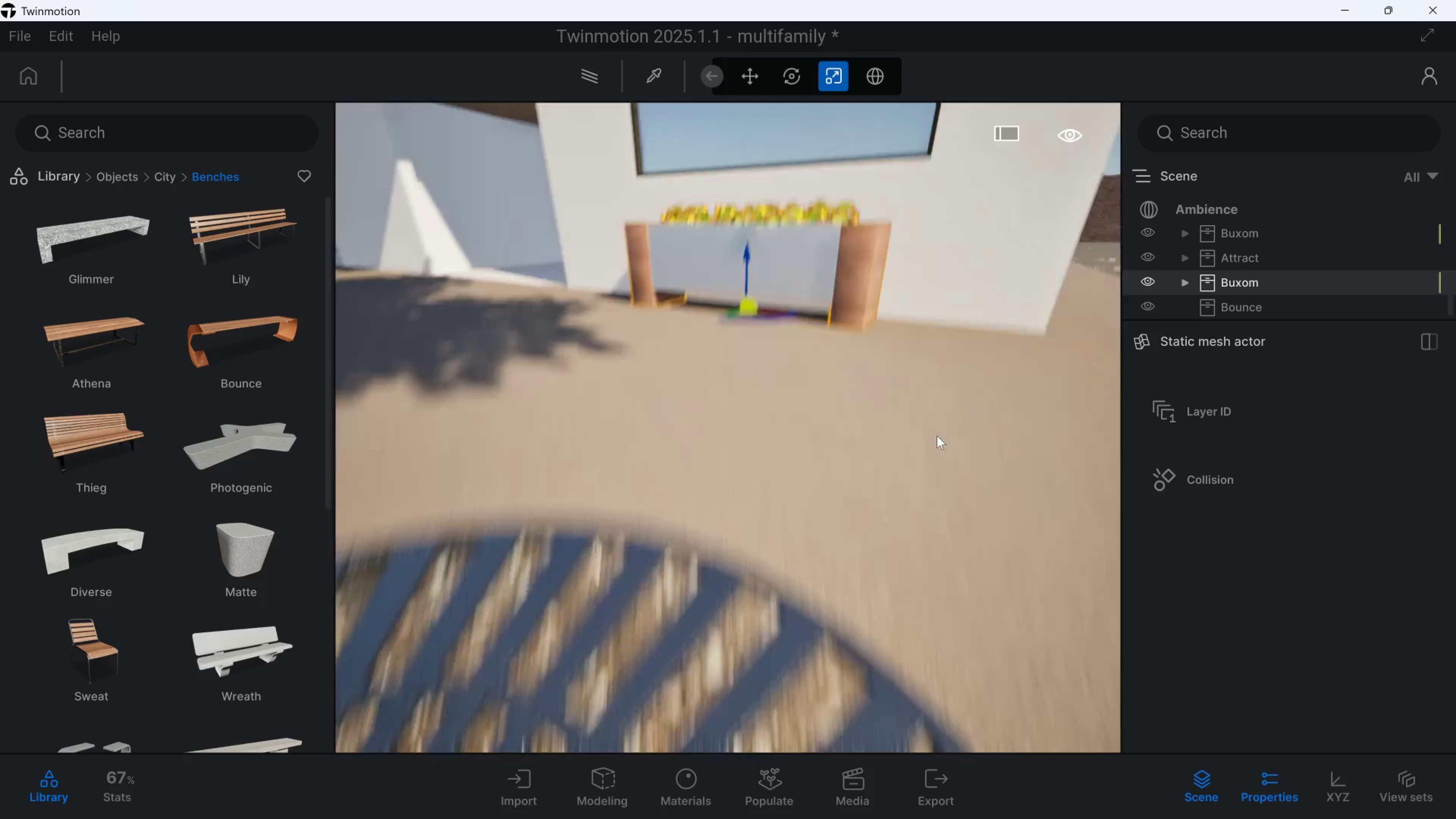 
hold_key(key=W, duration=0.71)
 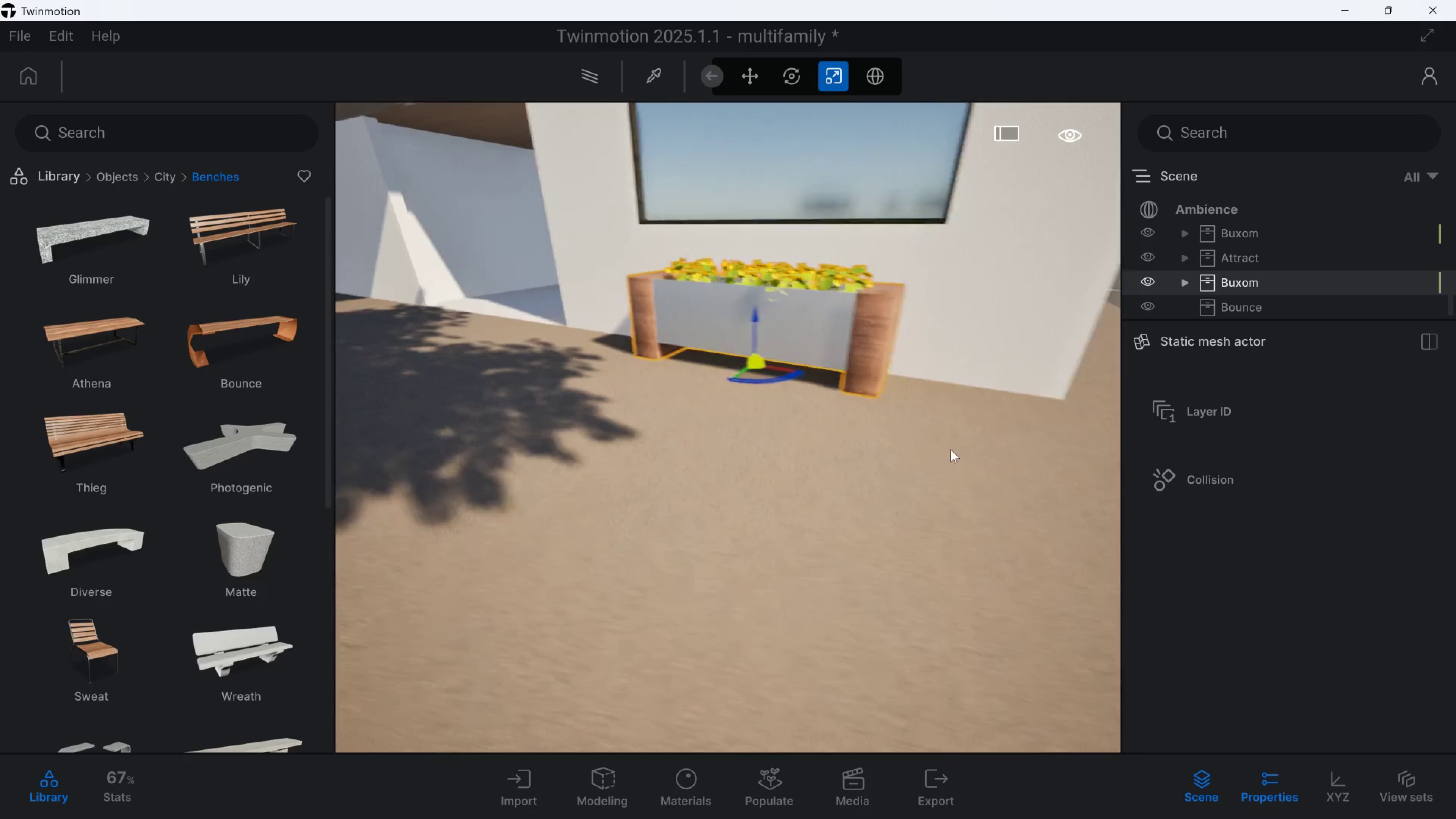 
type(qq)
 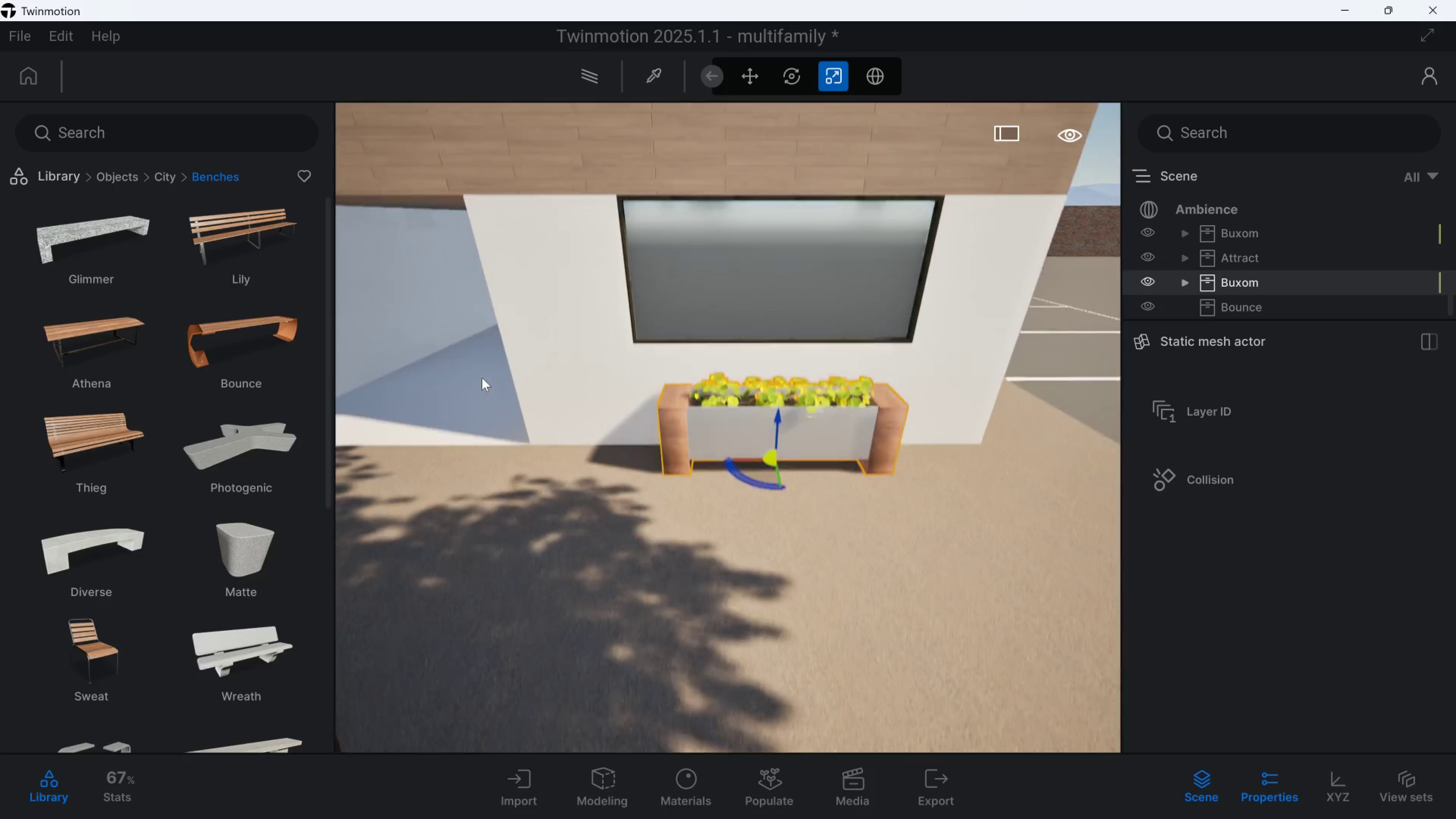 
hold_key(key=A, duration=0.38)
 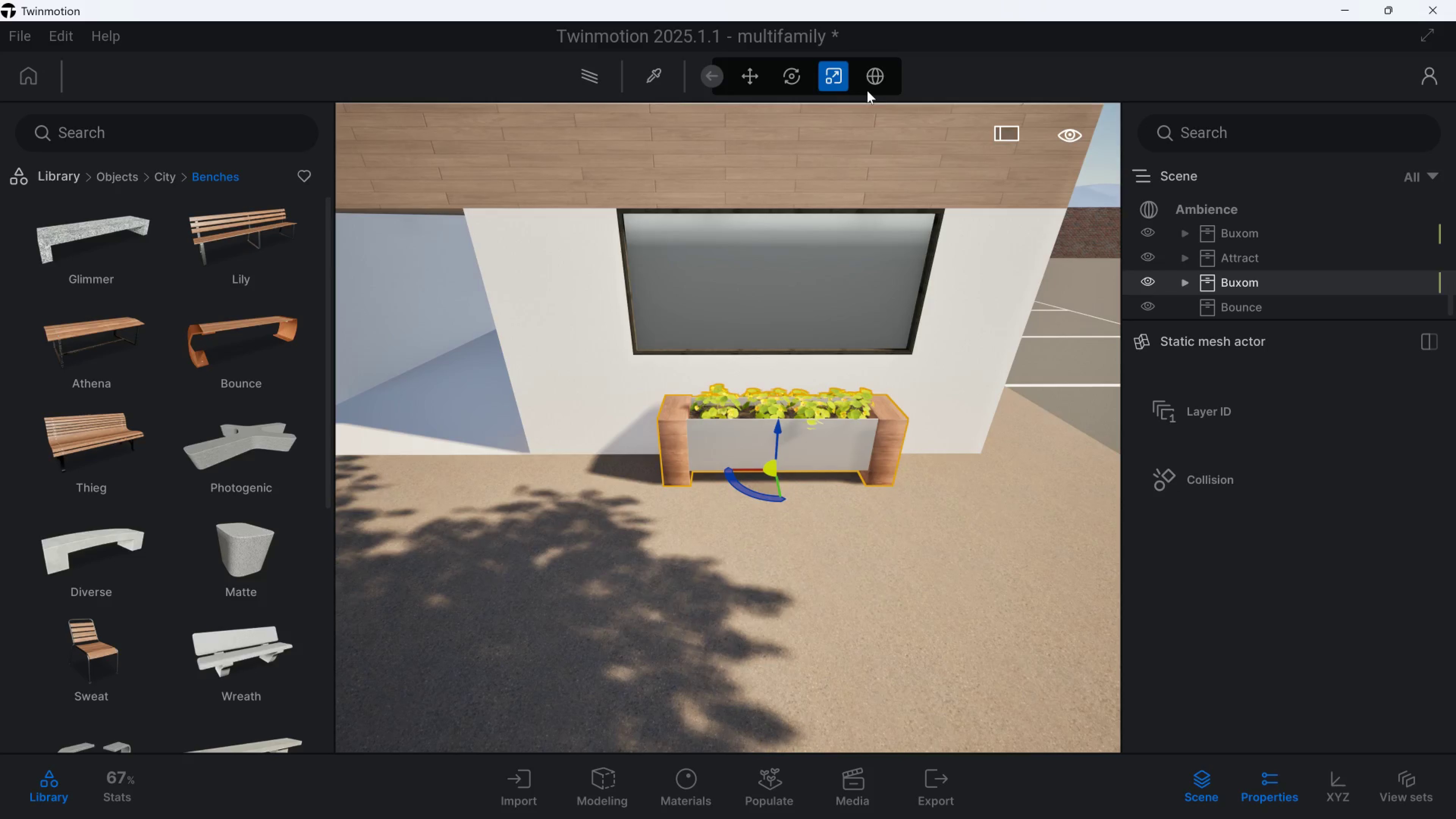 
left_click([835, 77])
 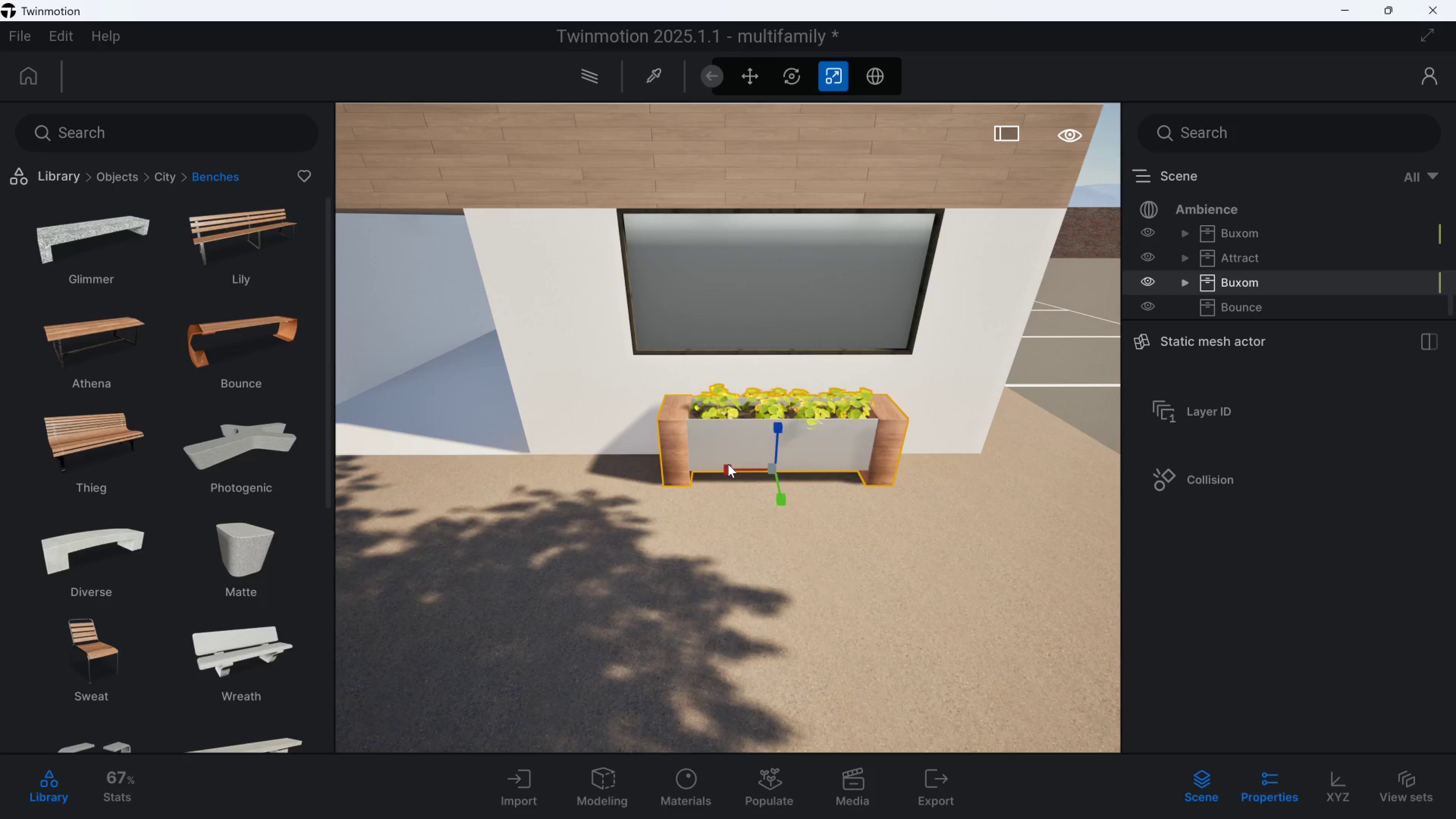 
left_click_drag(start_coordinate=[731, 465], to_coordinate=[689, 468])
 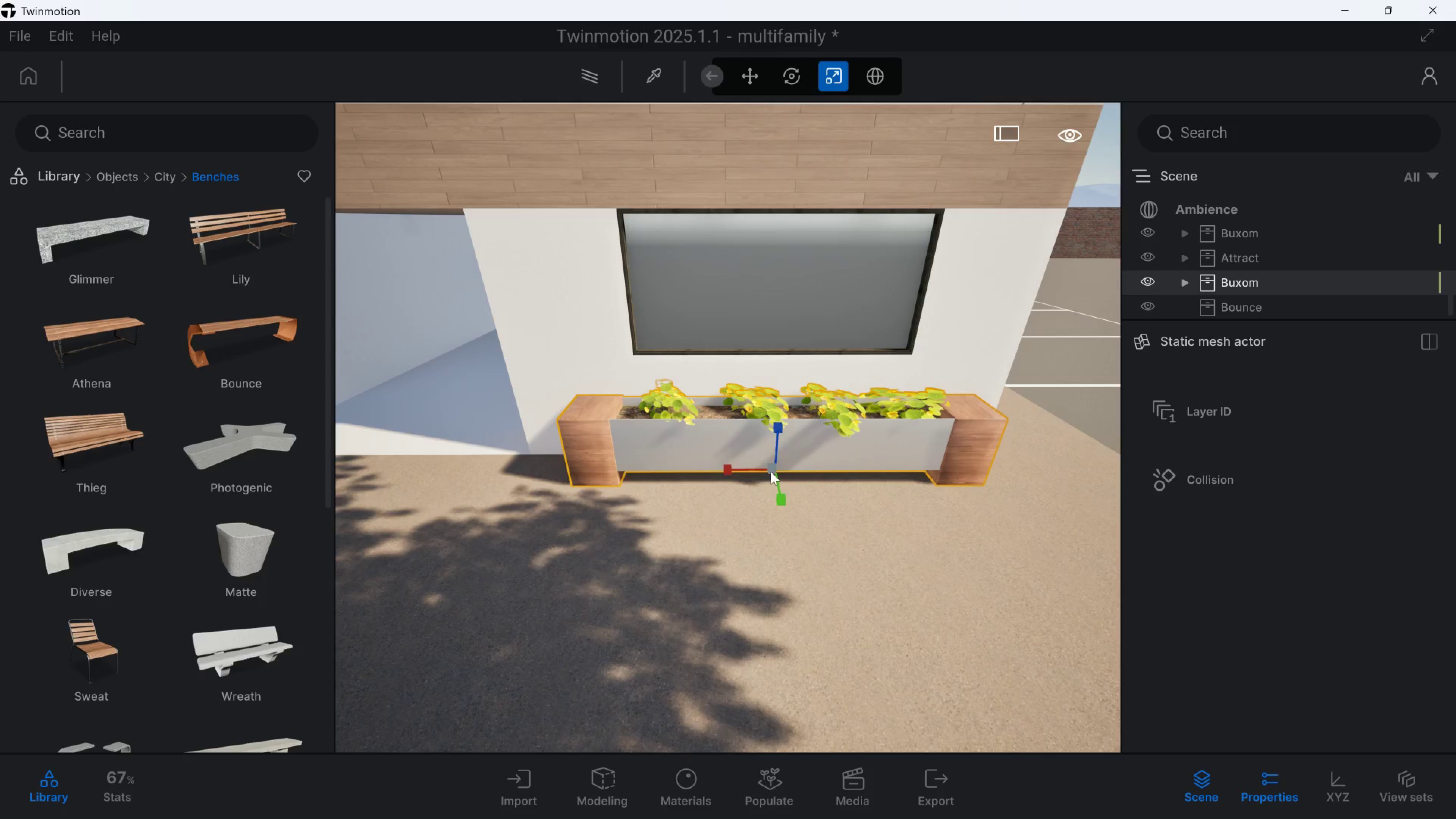 
left_click_drag(start_coordinate=[772, 467], to_coordinate=[758, 467])
 